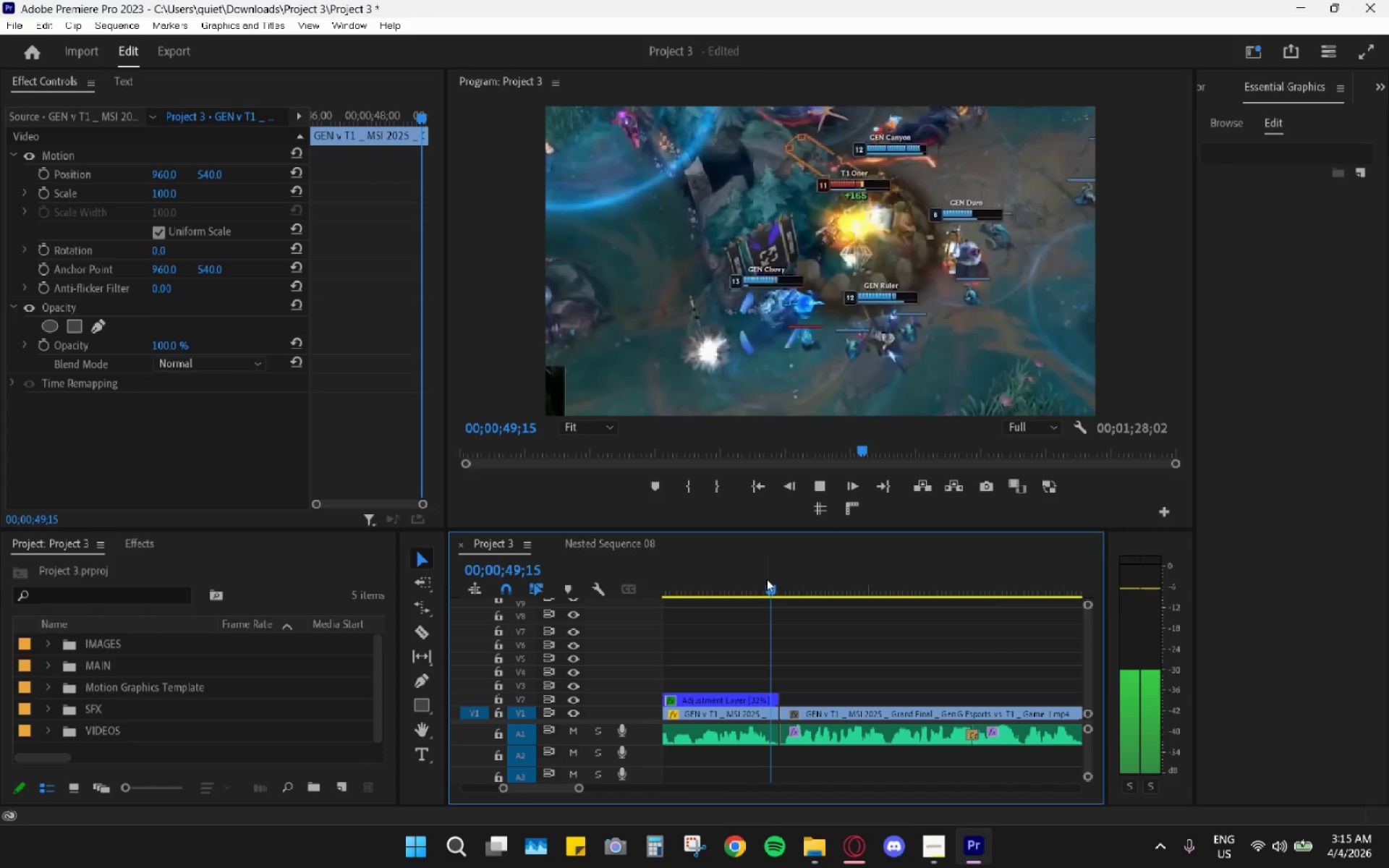 
scroll: coordinate [770, 623], scroll_direction: up, amount: 12.0
 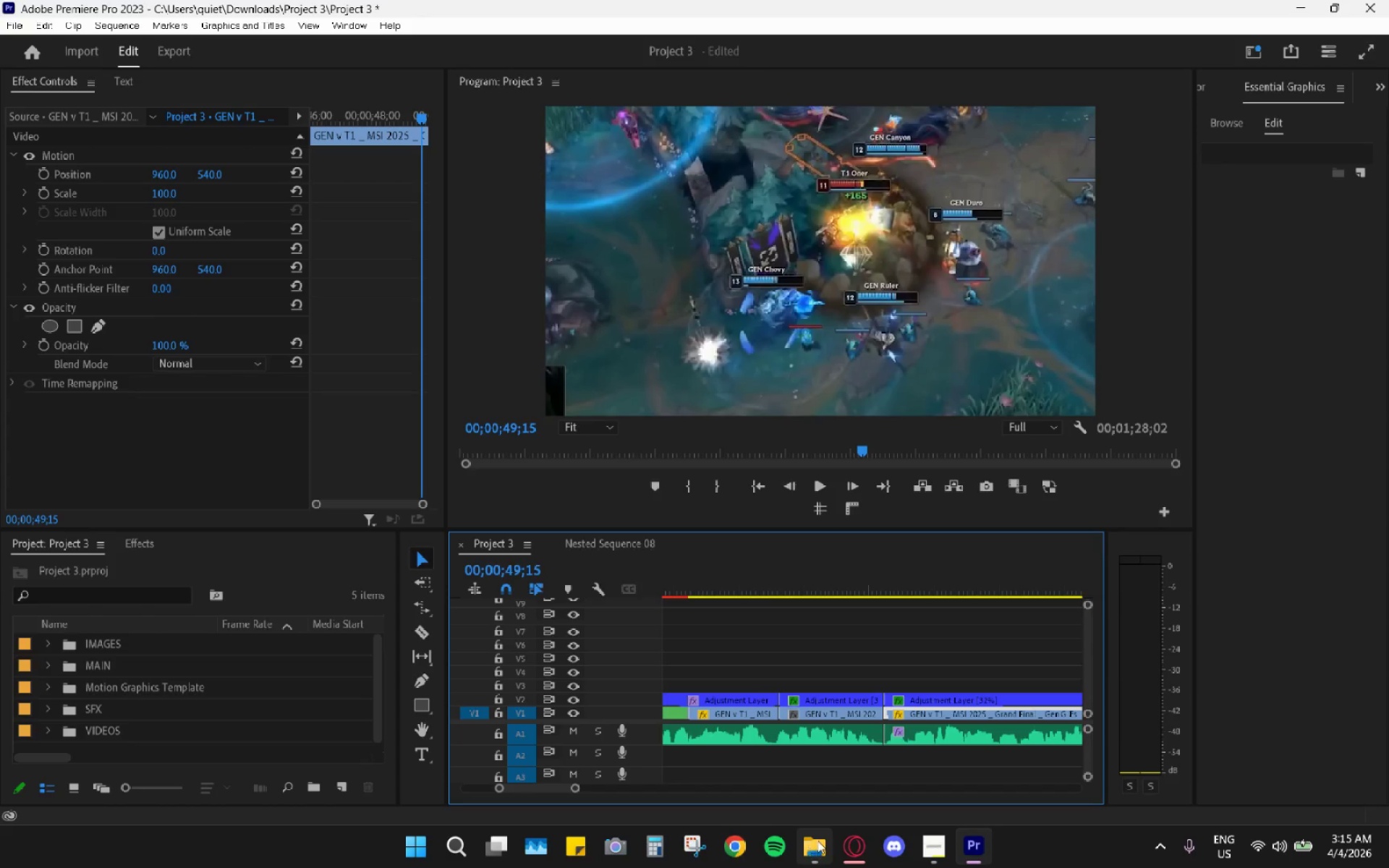 
left_click([817, 840])
 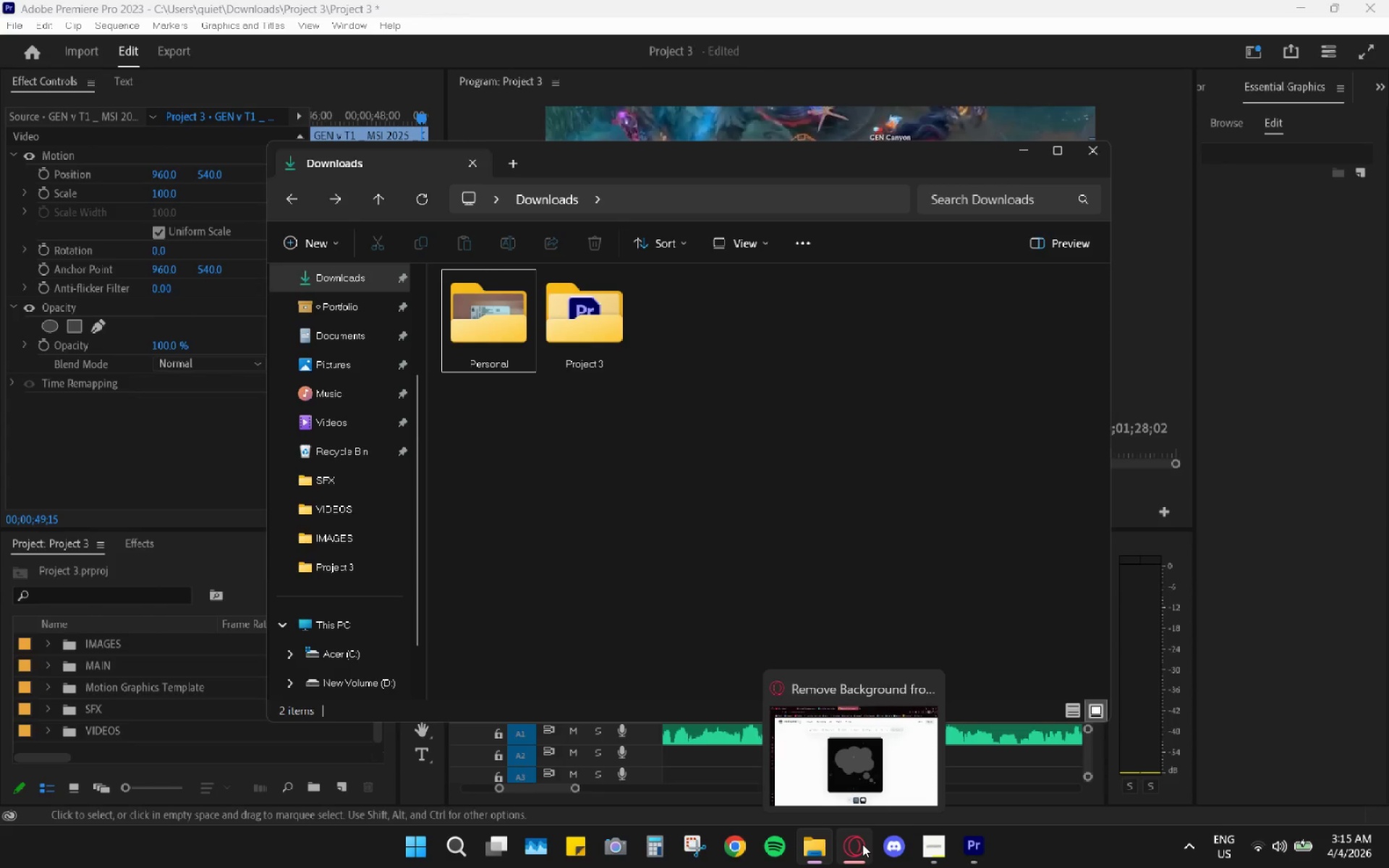 
wait(31.62)
 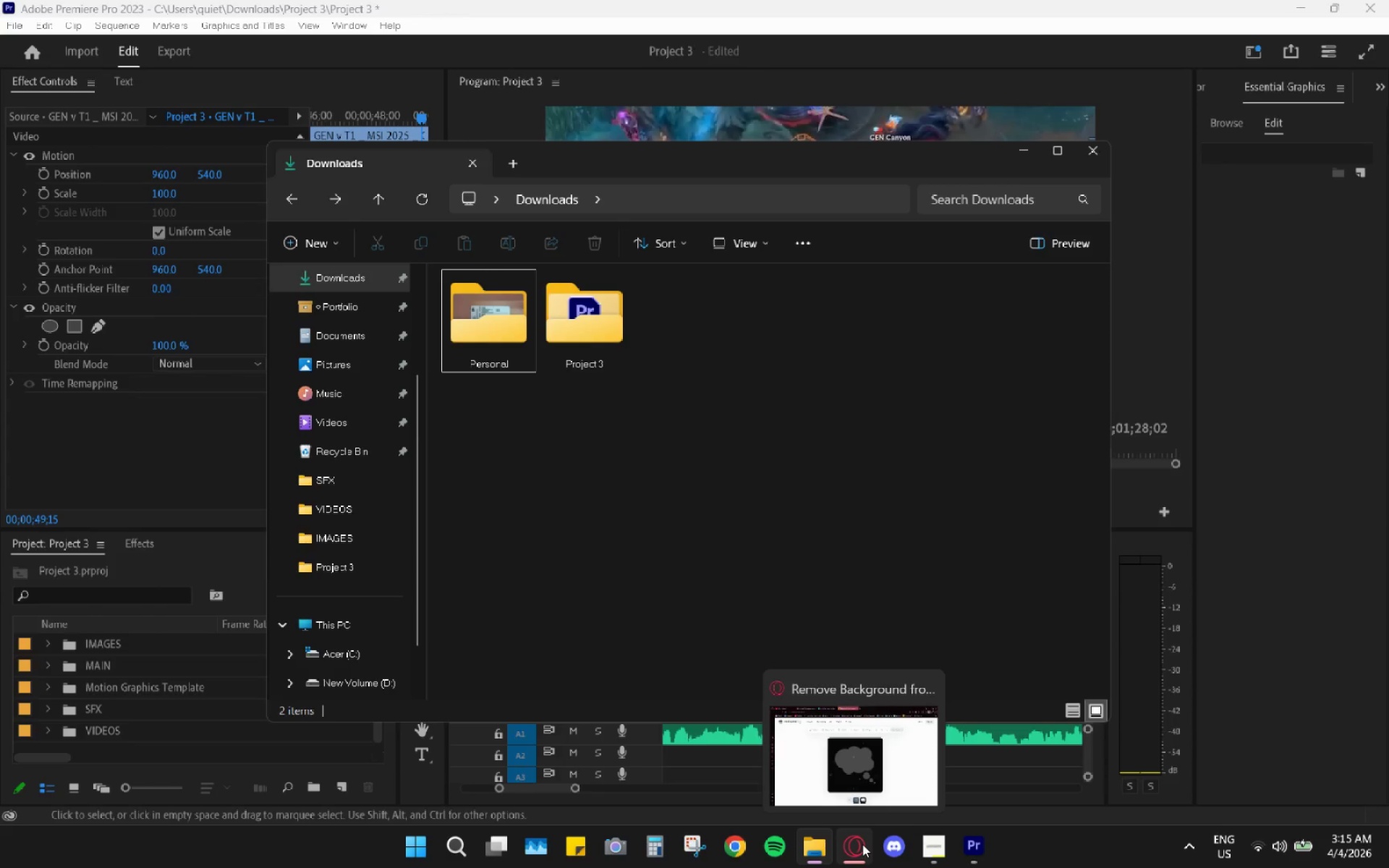 
left_click([1038, 147])
 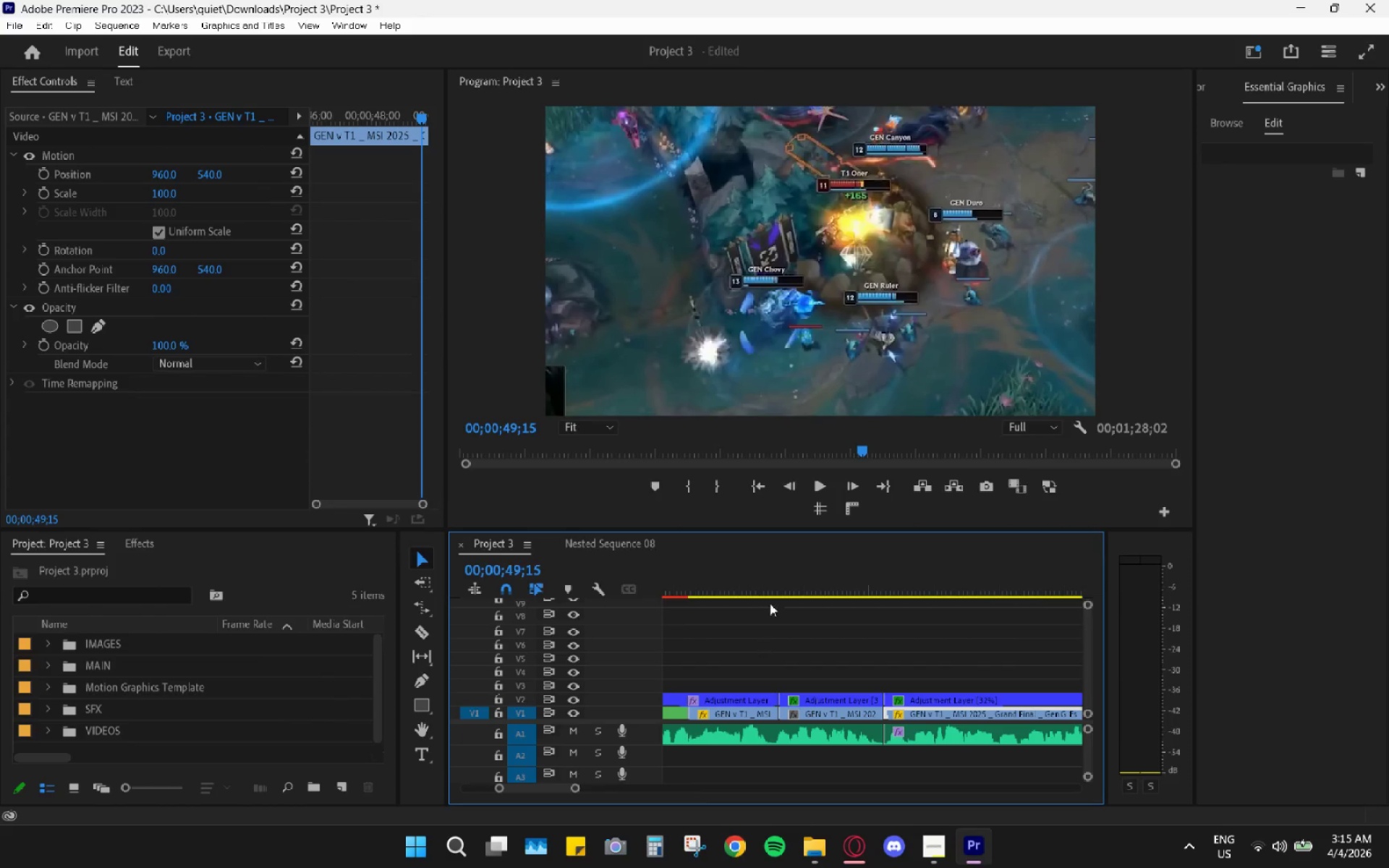 
left_click_drag(start_coordinate=[746, 574], to_coordinate=[706, 578])
 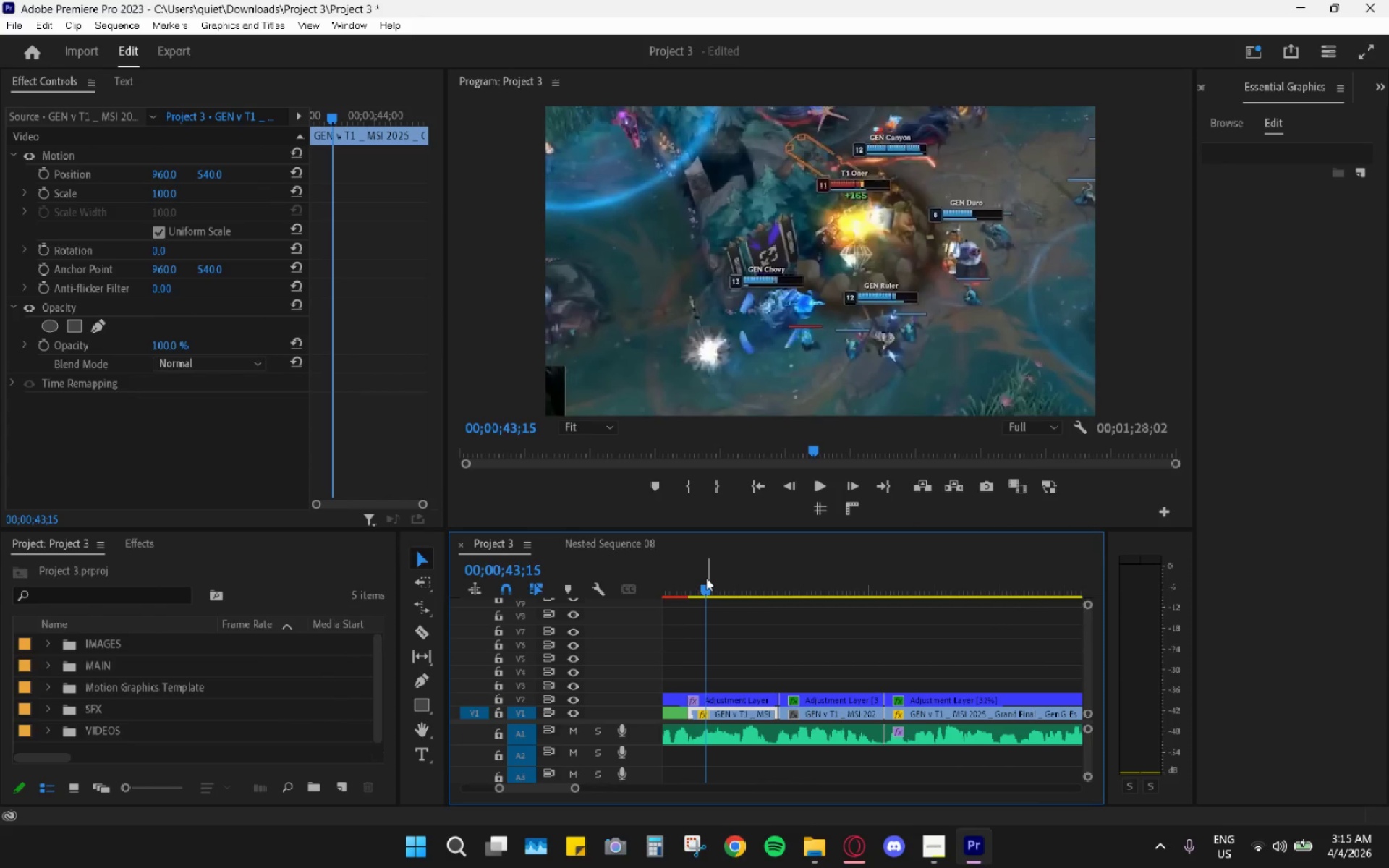 
key(Space)
 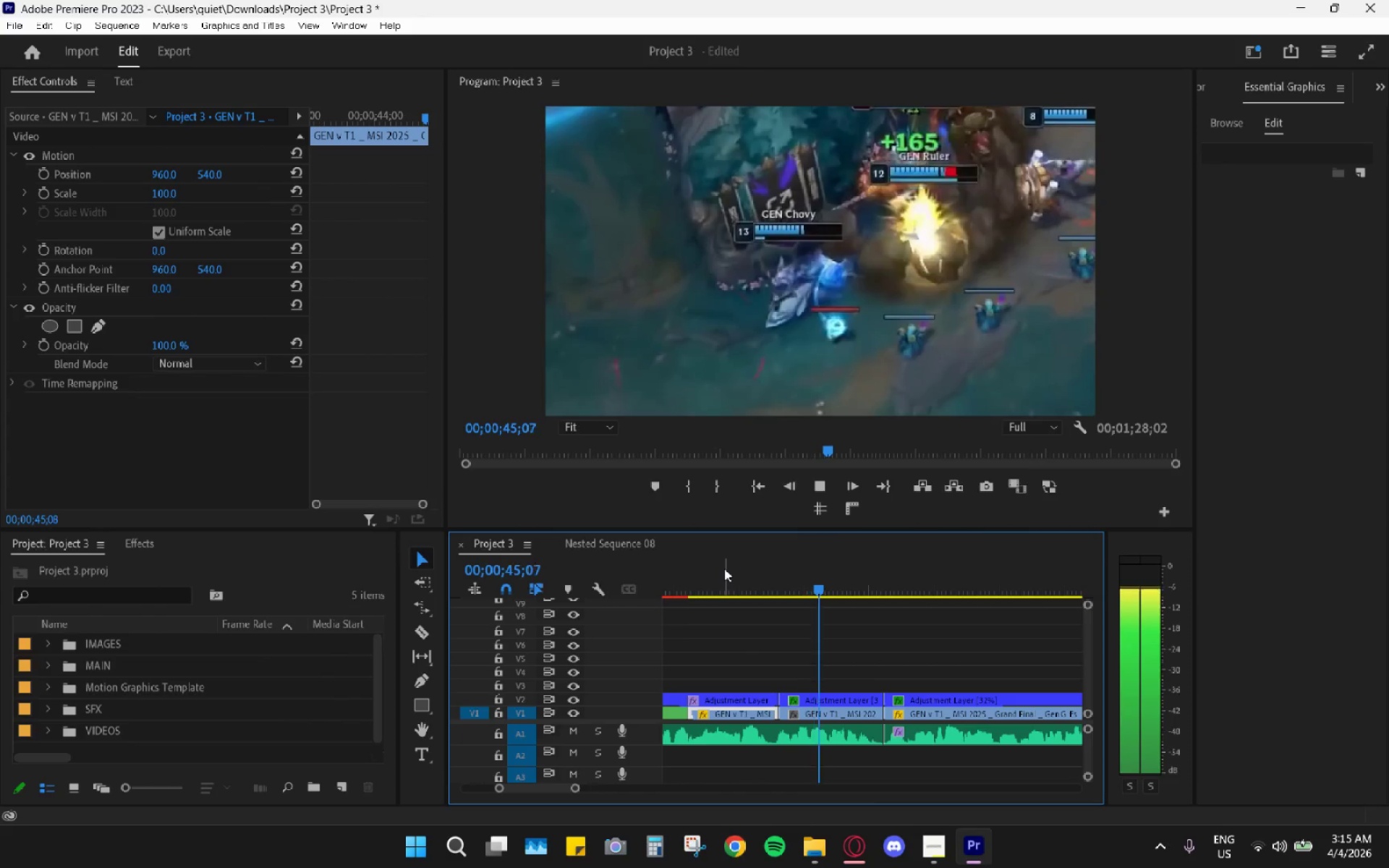 
key(Space)
 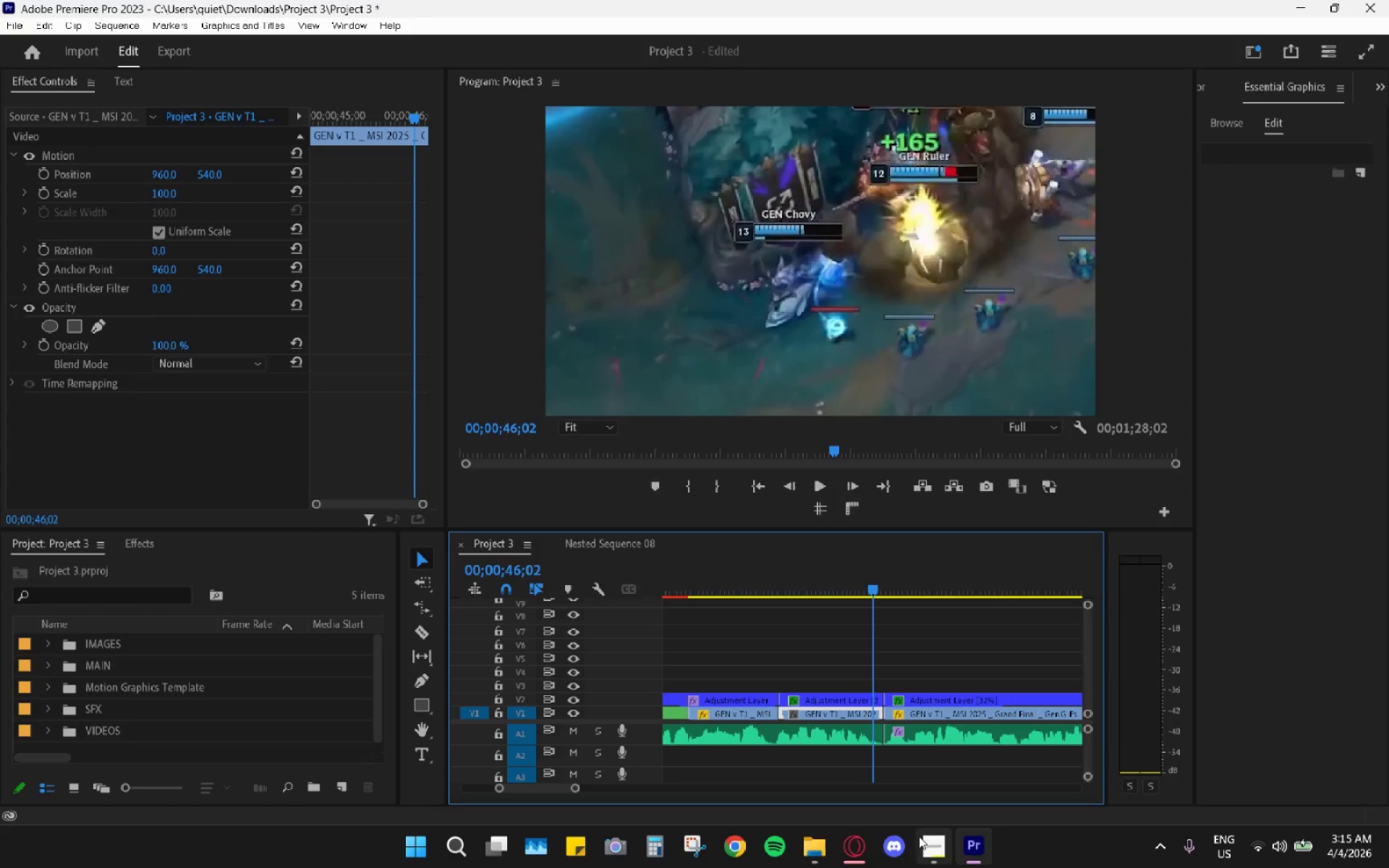 
left_click([831, 842])
 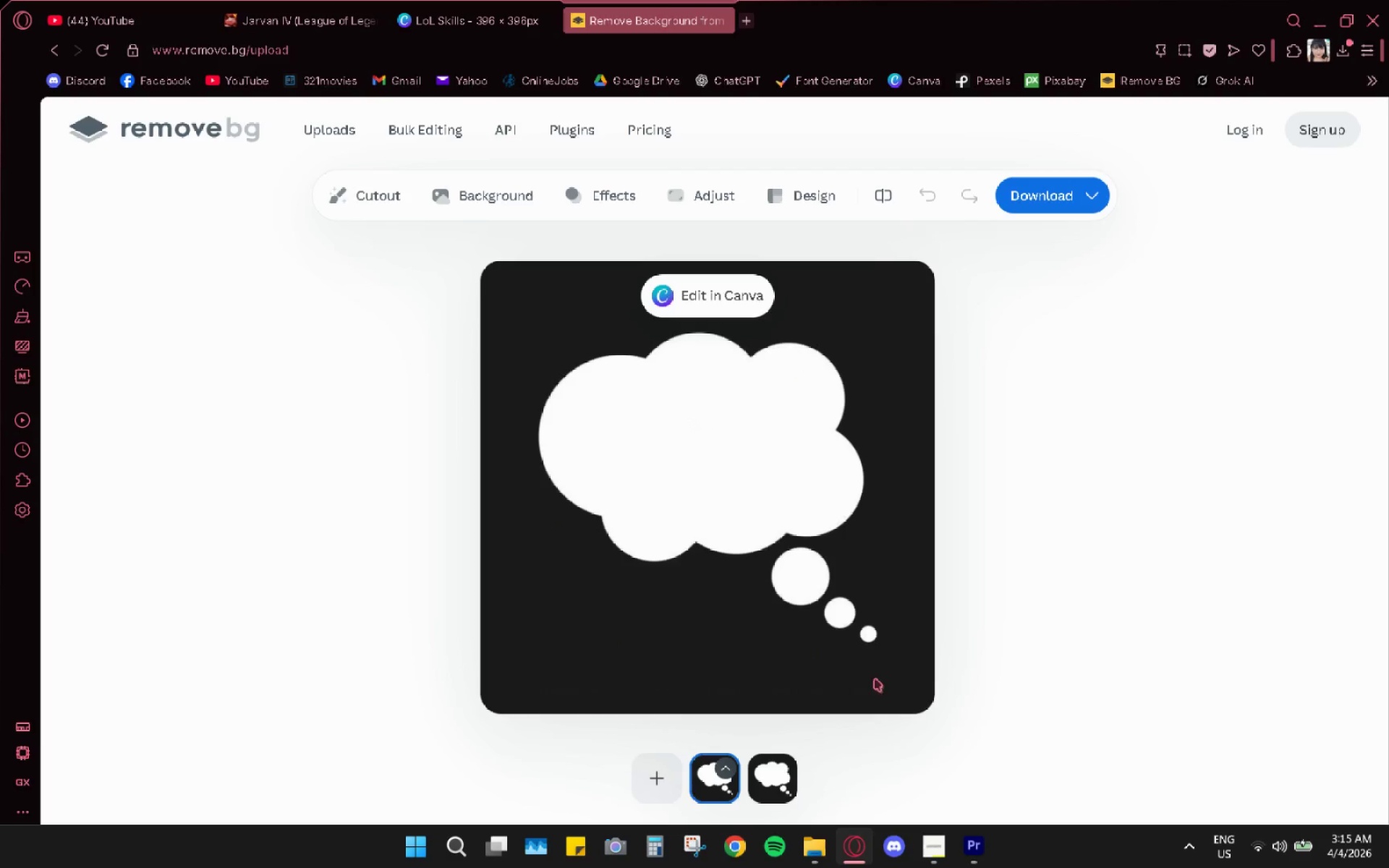 
right_click([710, 375])
 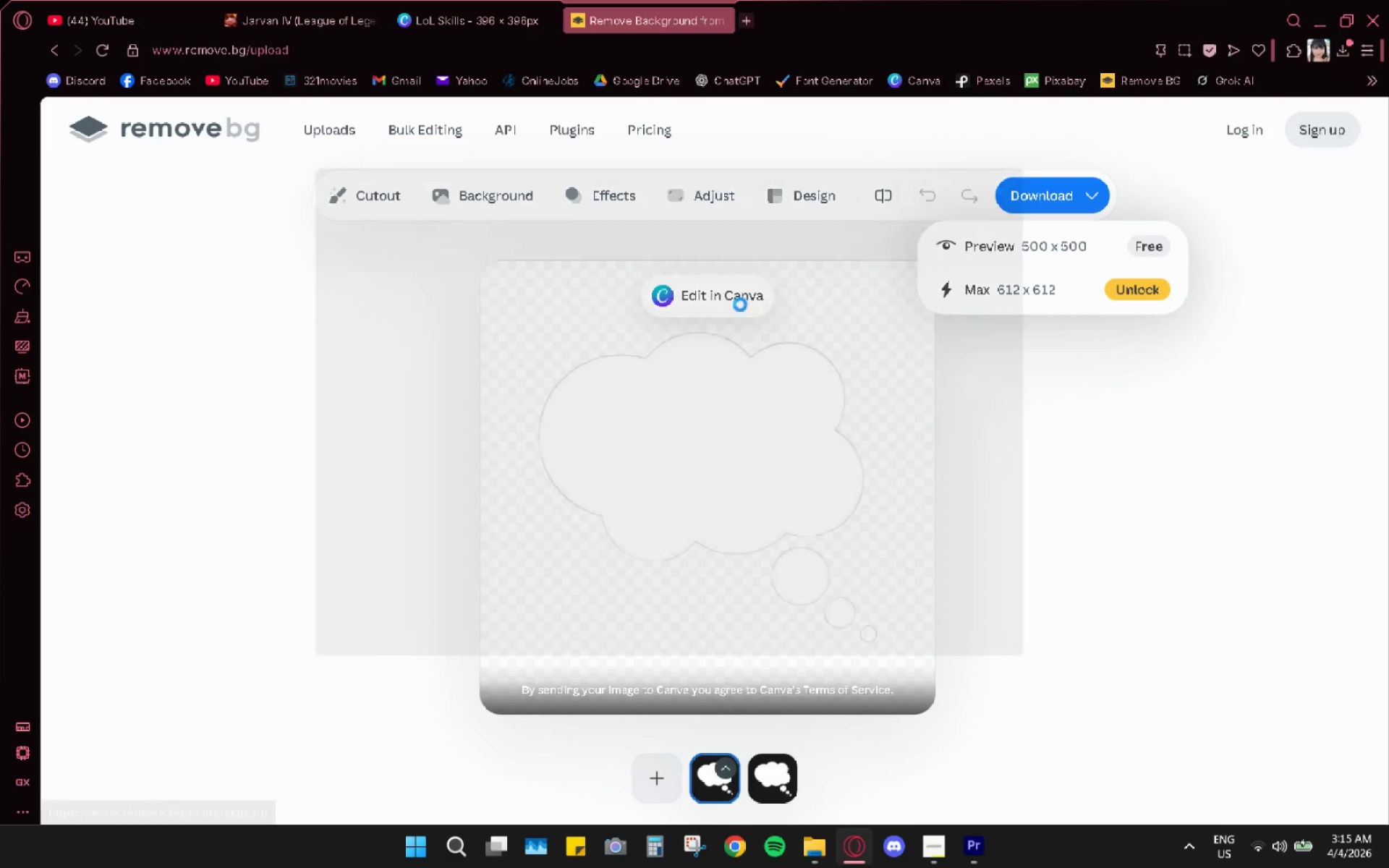 
hold_key(key=ControlLeft, duration=0.38)
 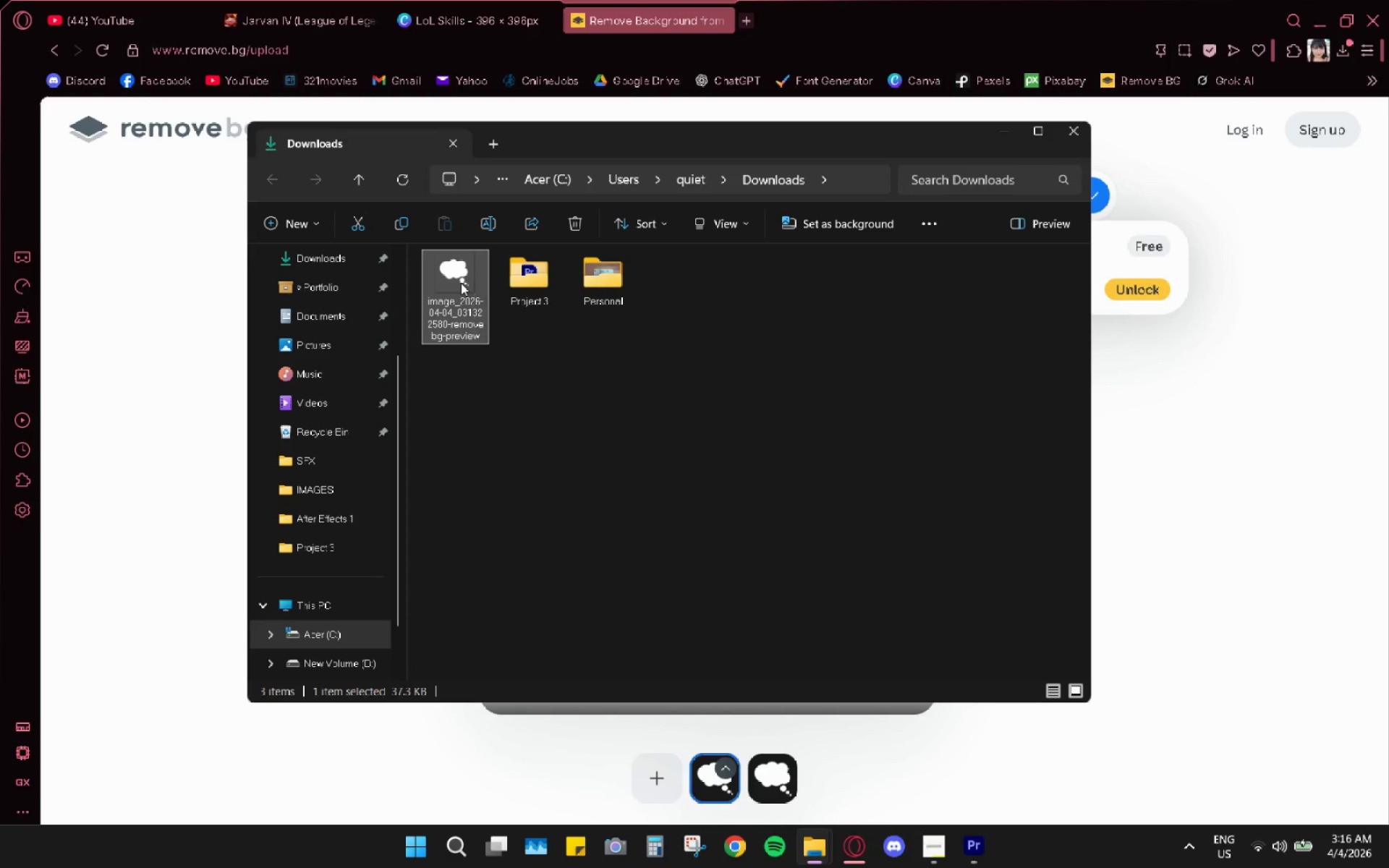 
right_click([461, 283])
 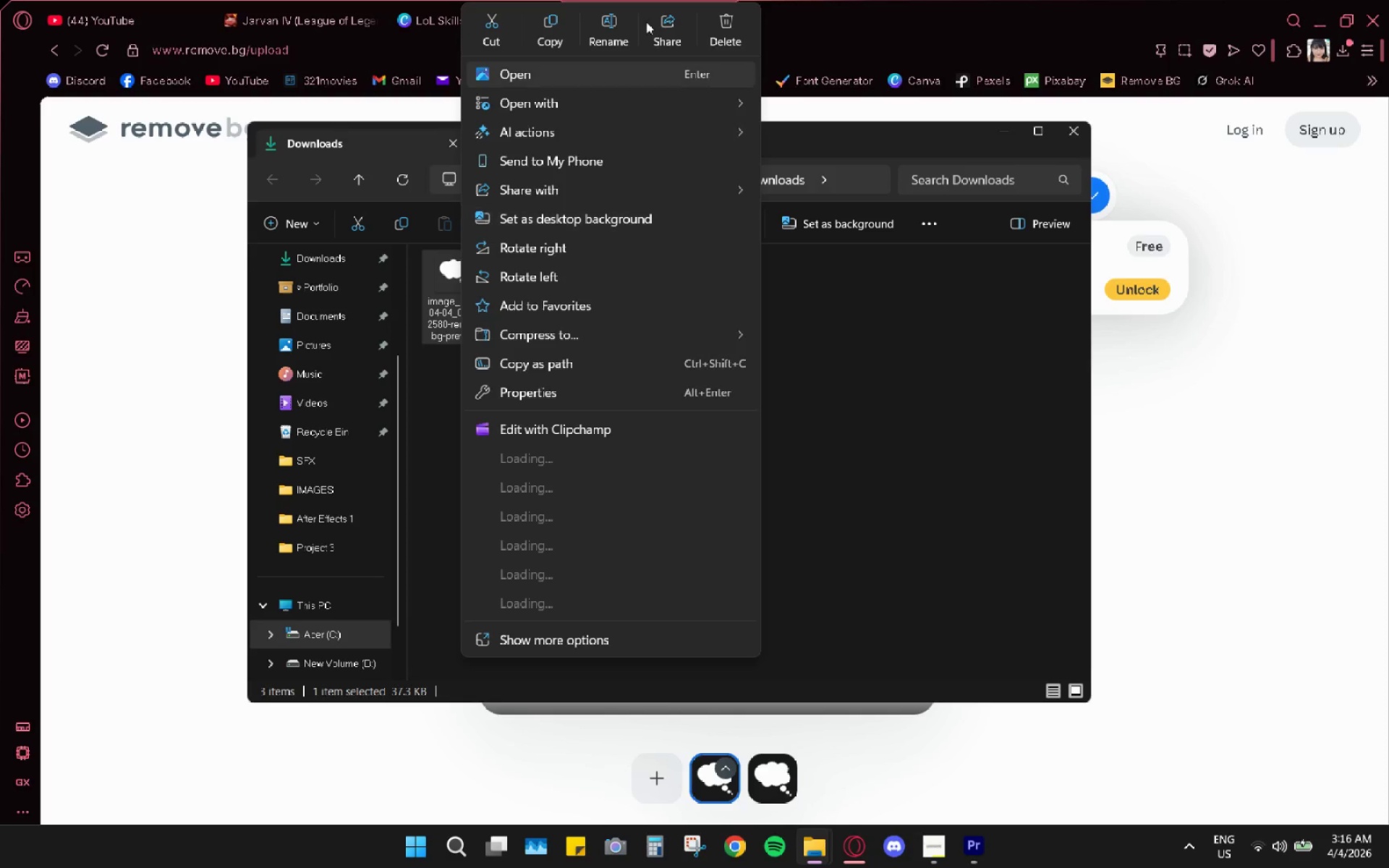 
left_click([613, 21])
 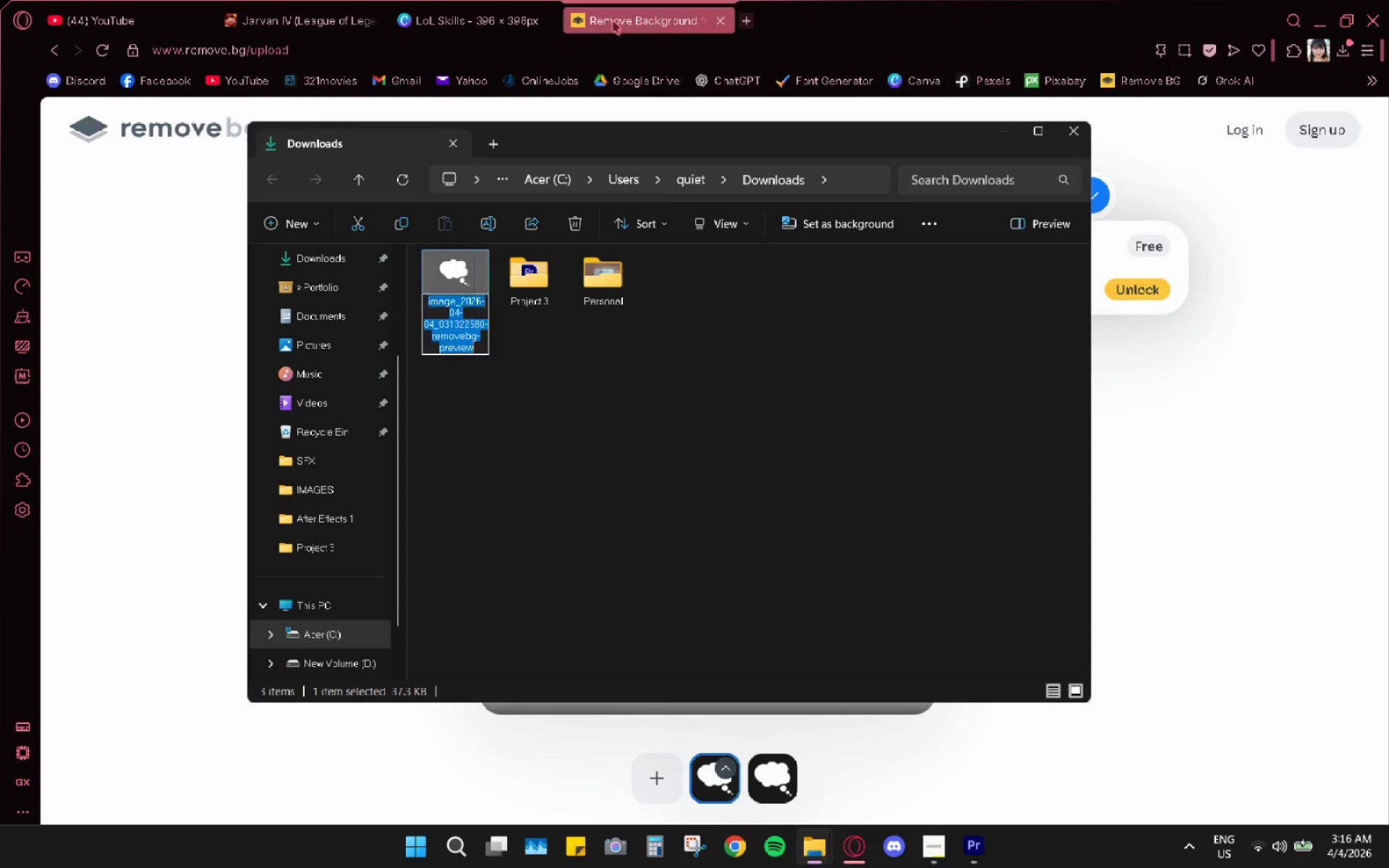 
type(thought bubble)
 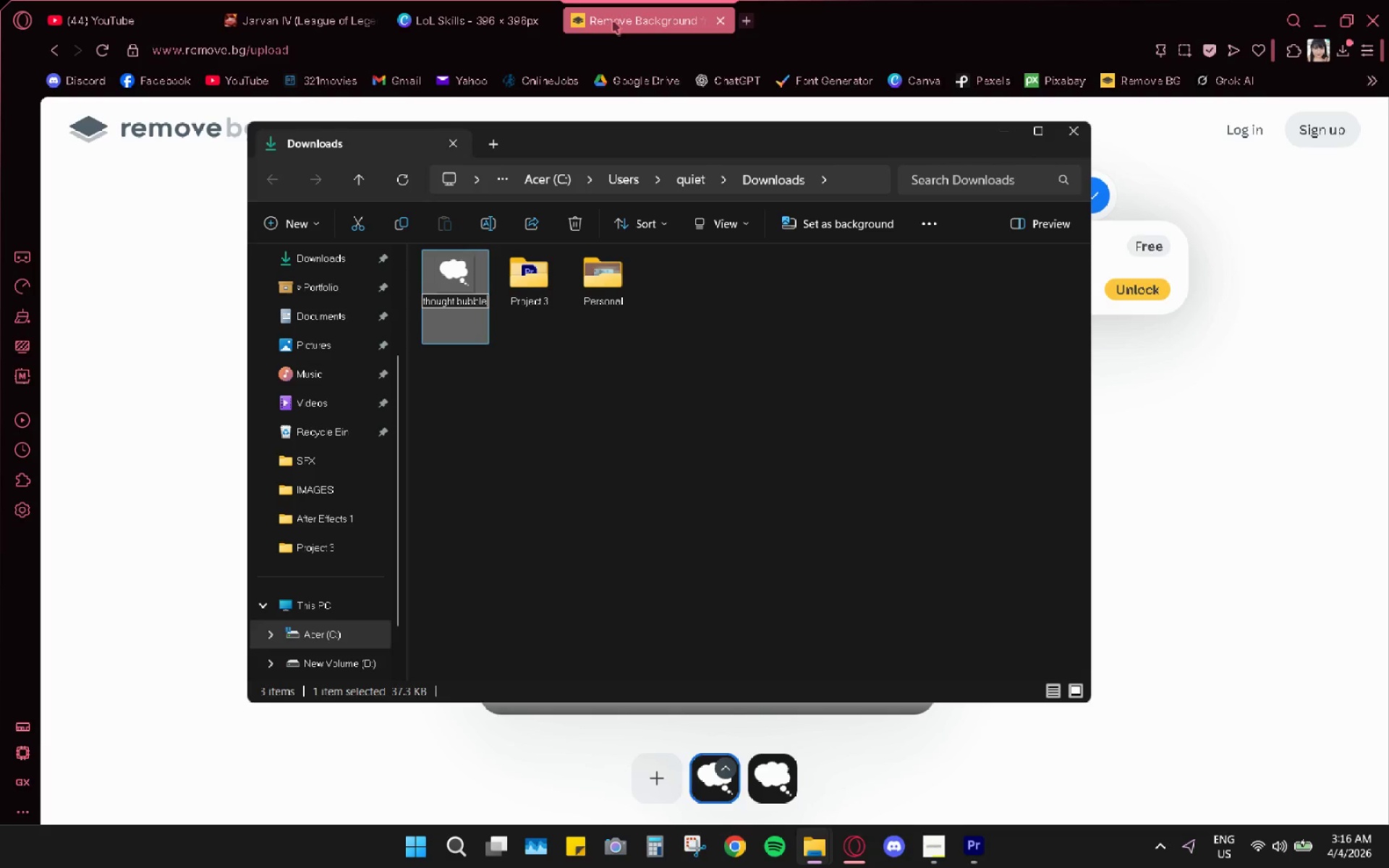 
key(Enter)
 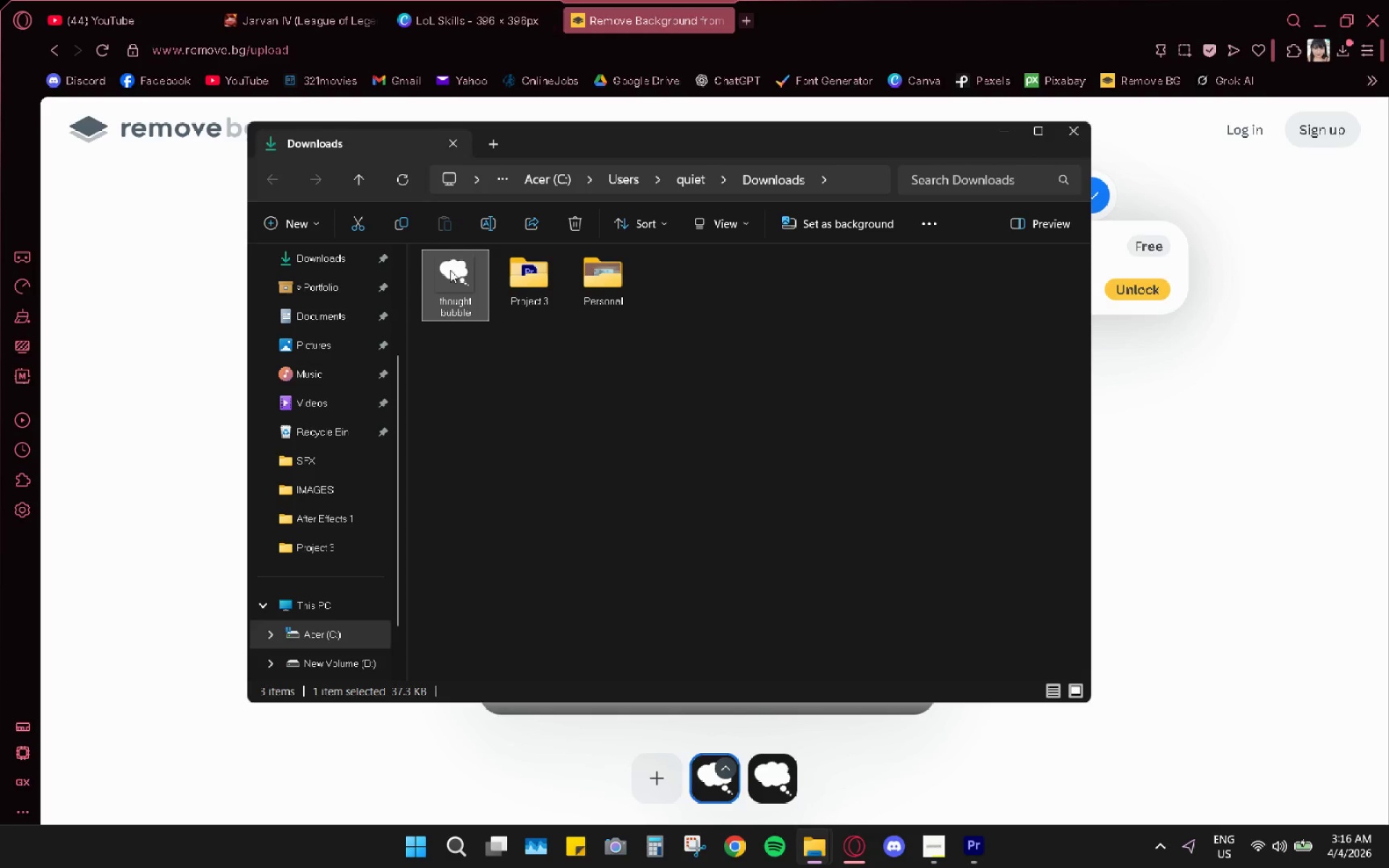 
key(Control+X)
 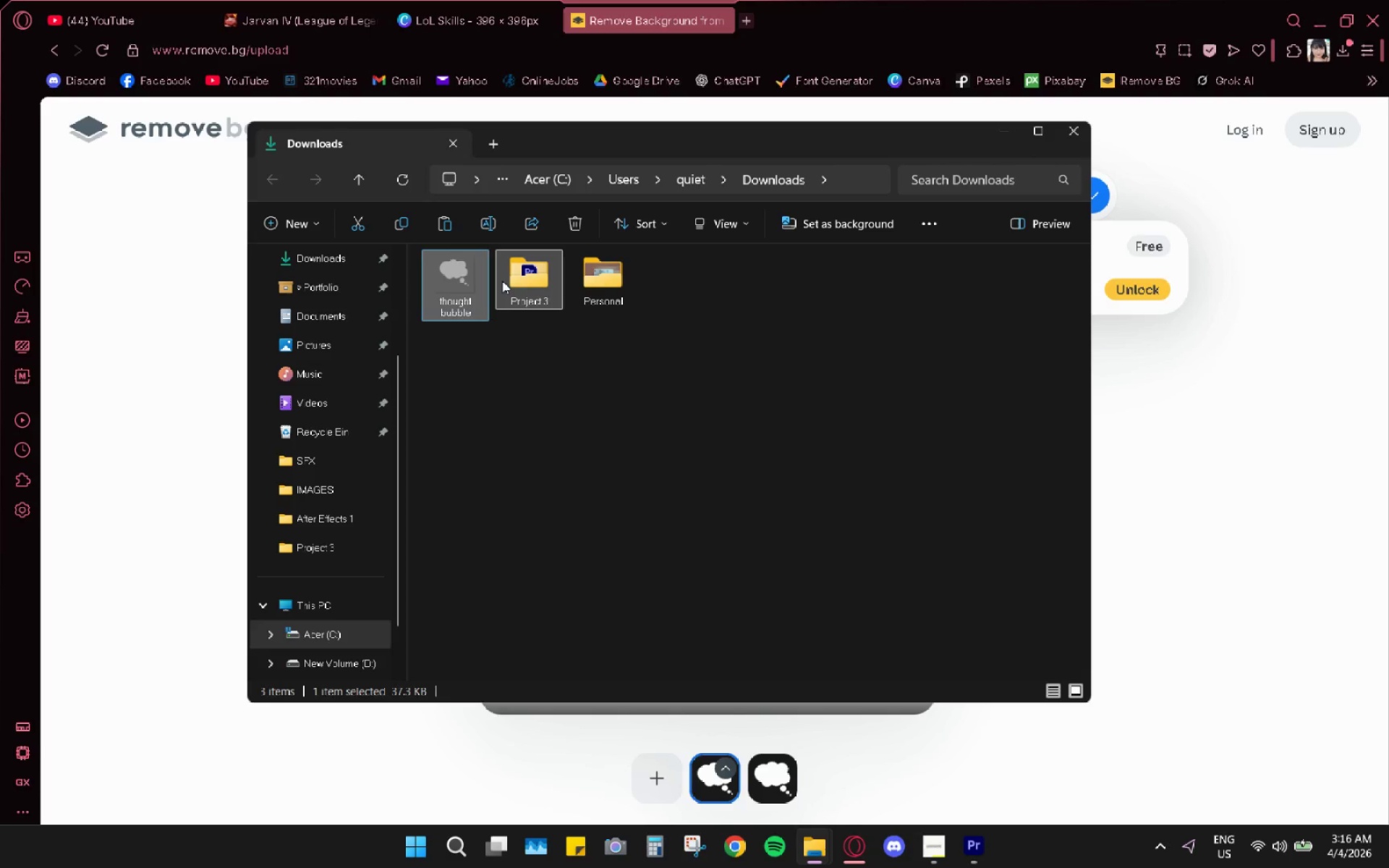 
double_click([502, 281])
 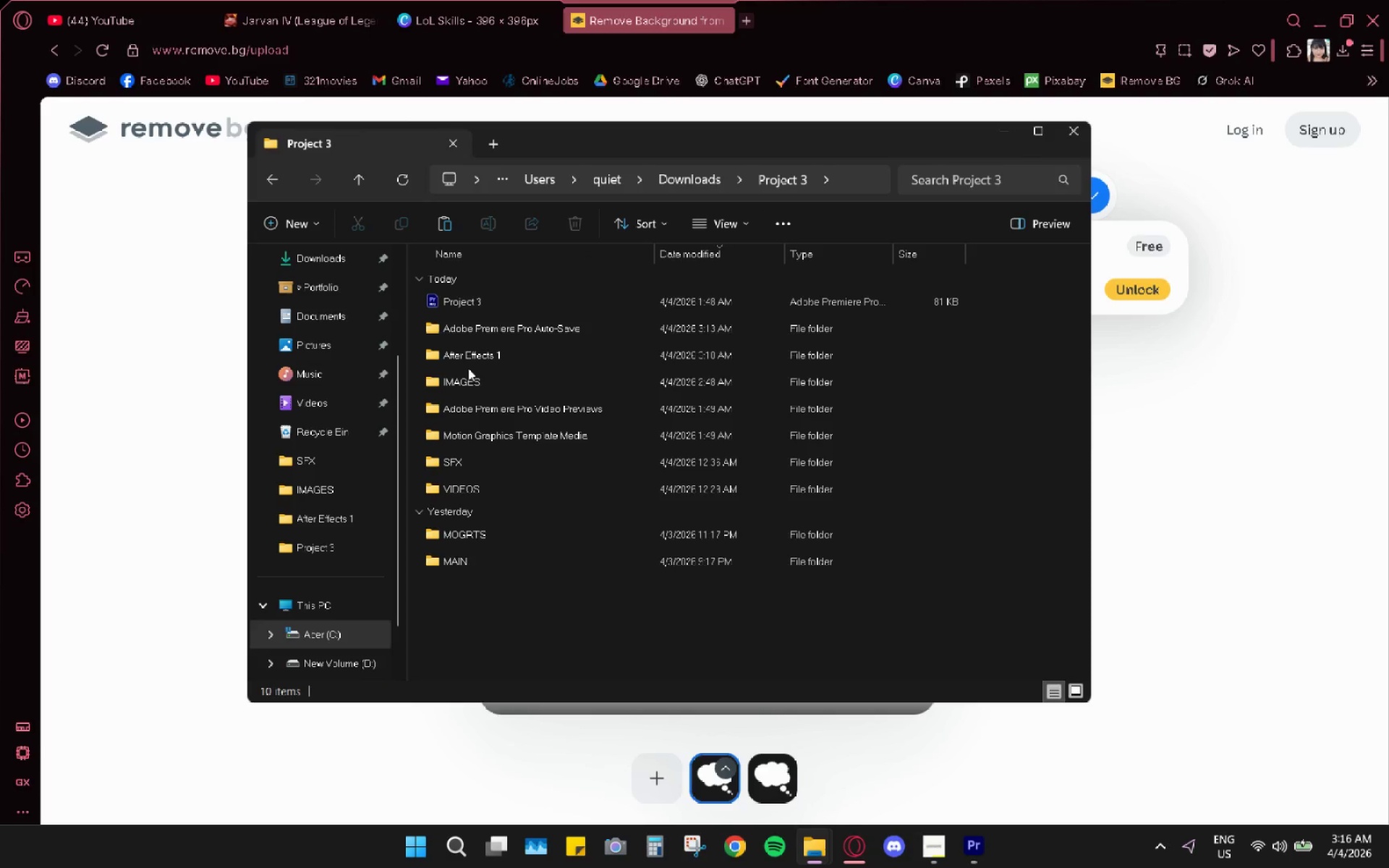 
double_click([466, 382])
 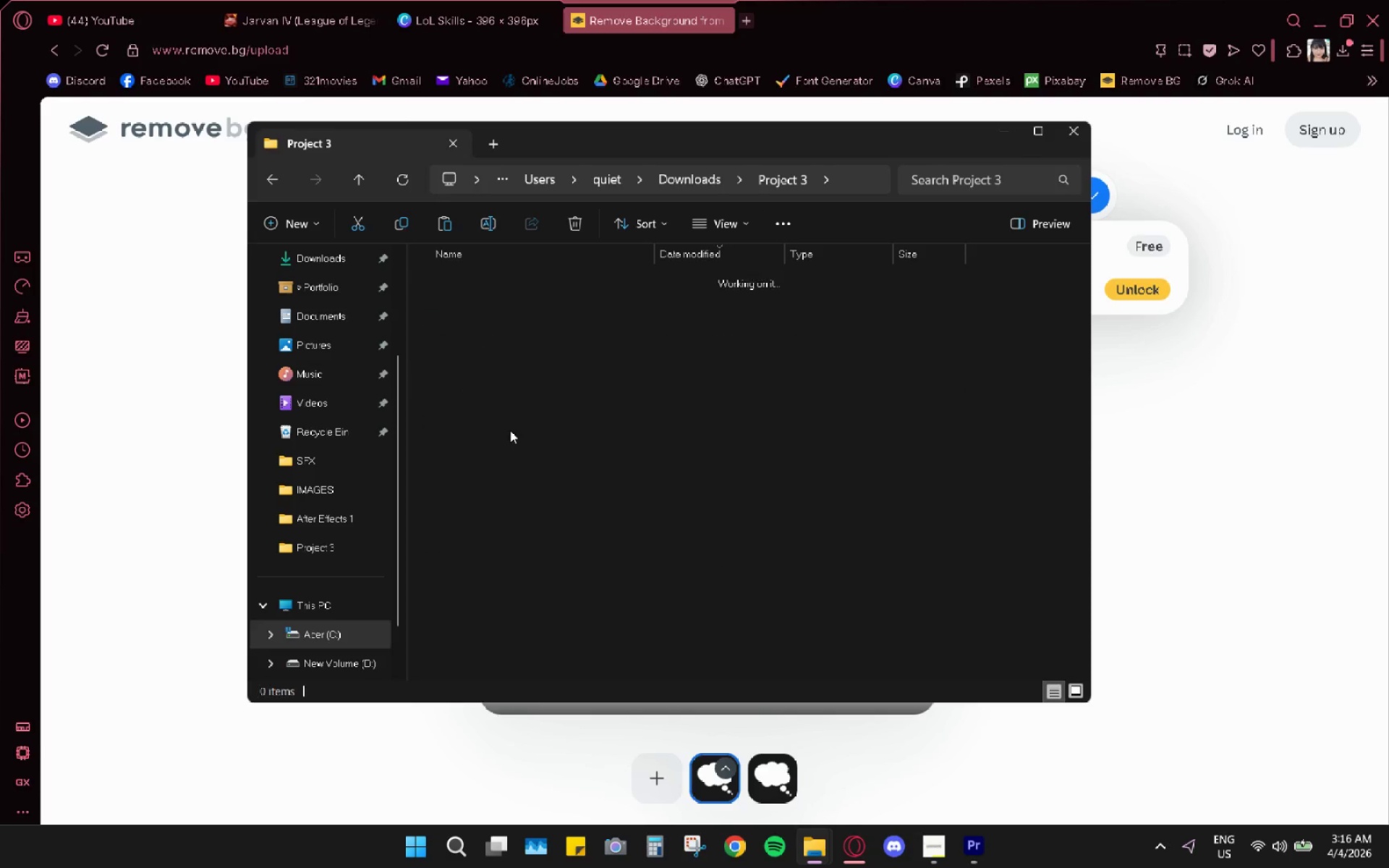 
key(Control+ControlLeft)
 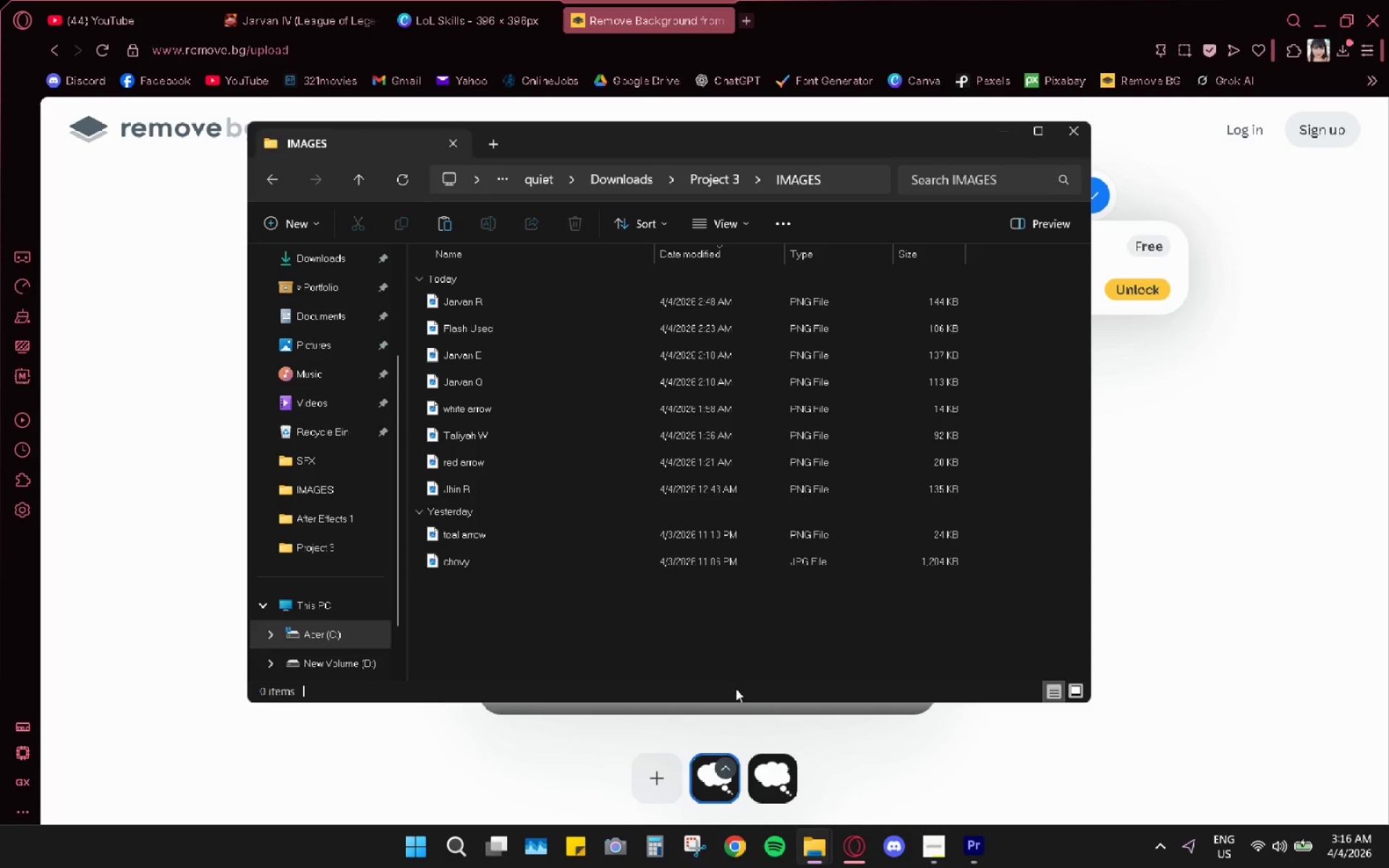 
key(Control+V)
 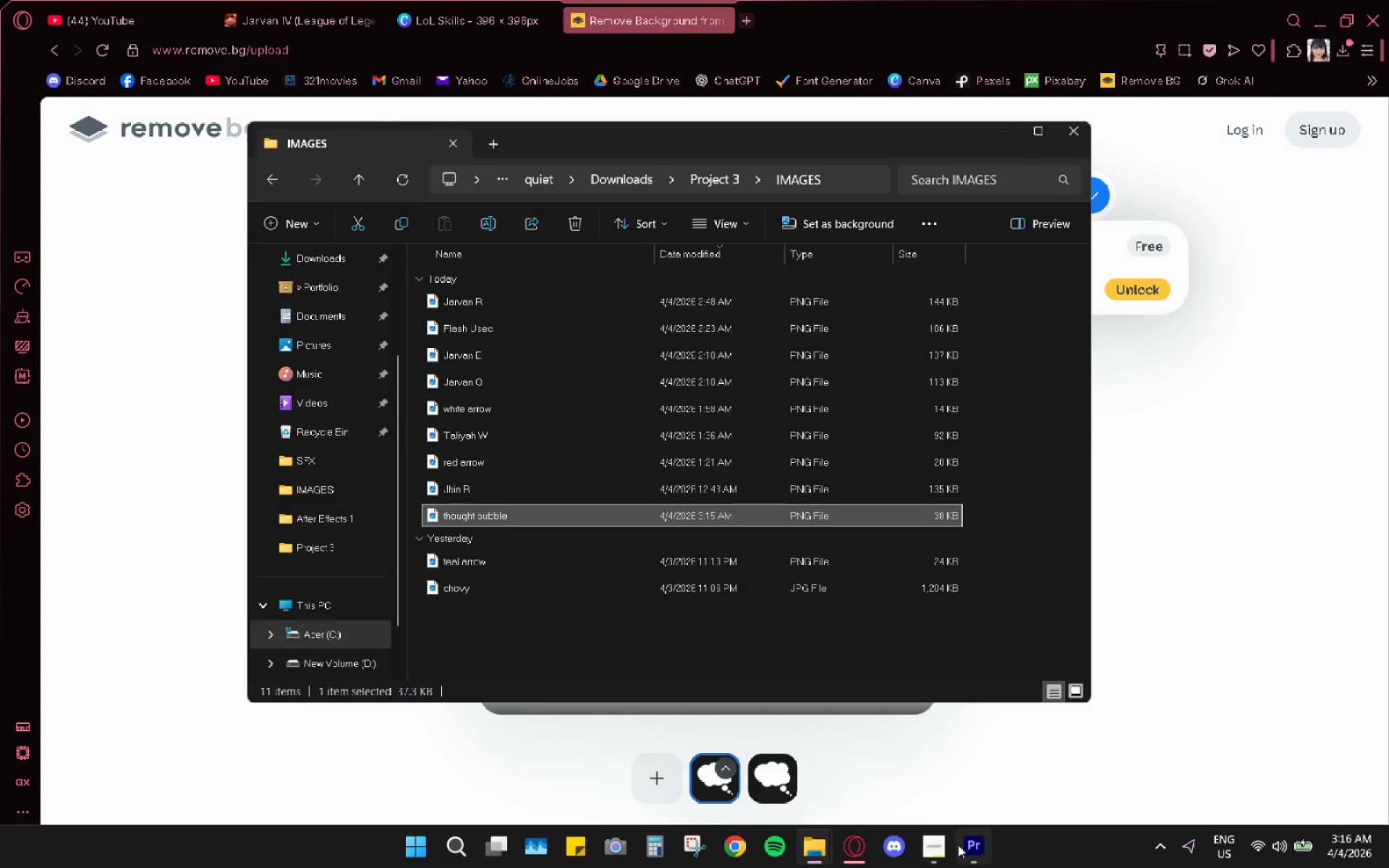 
left_click([968, 846])
 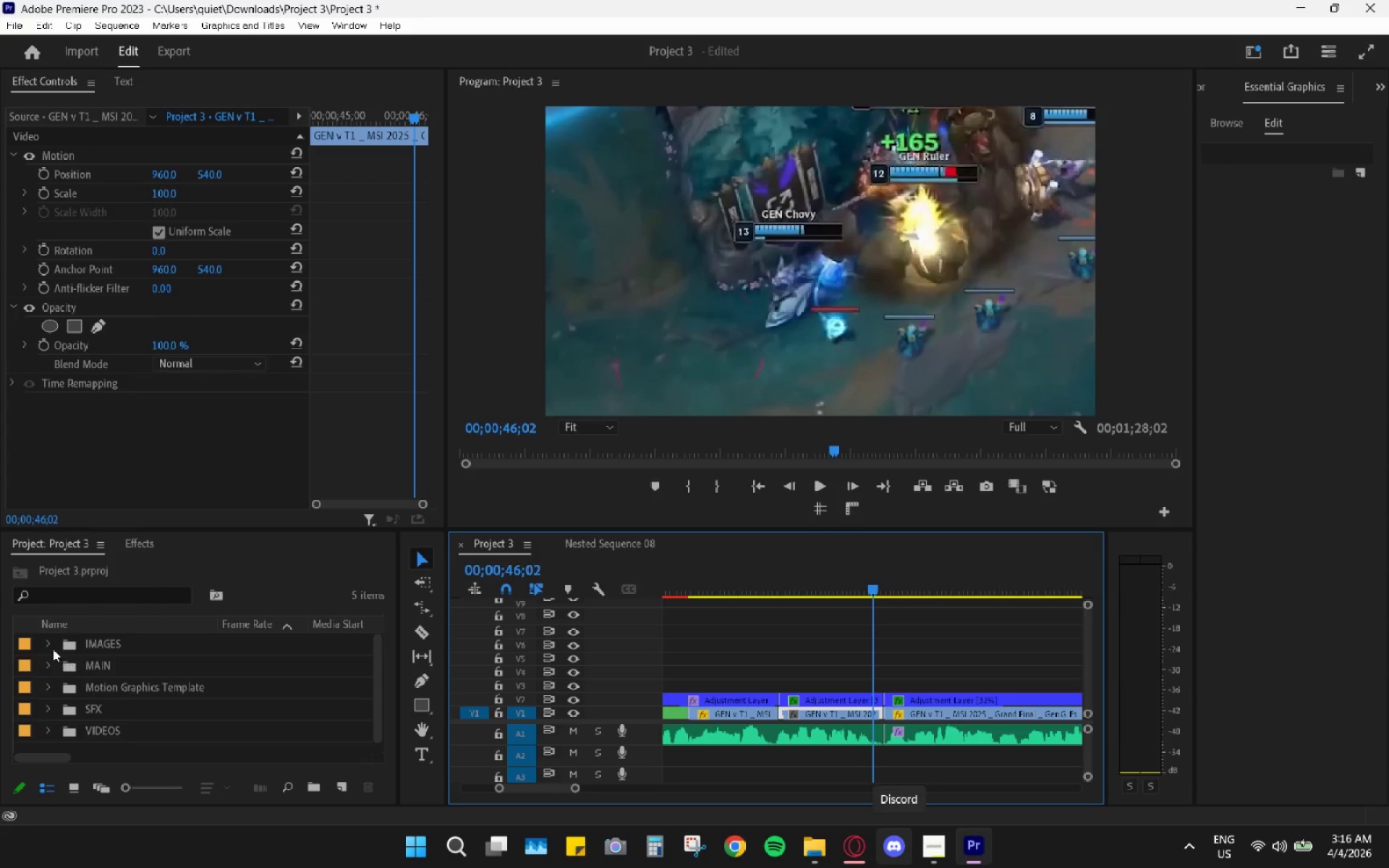 
left_click([50, 646])
 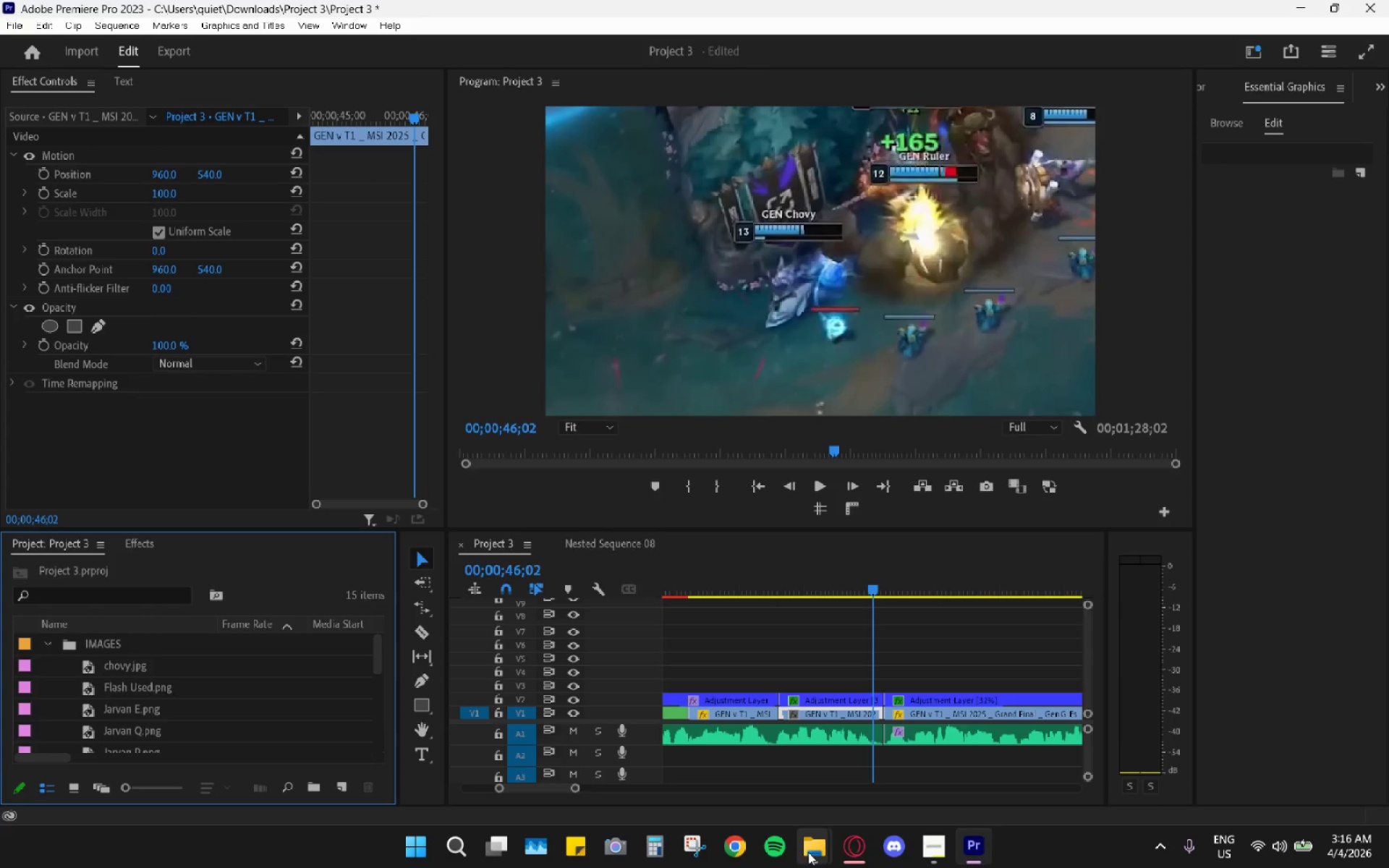 
left_click([808, 849])
 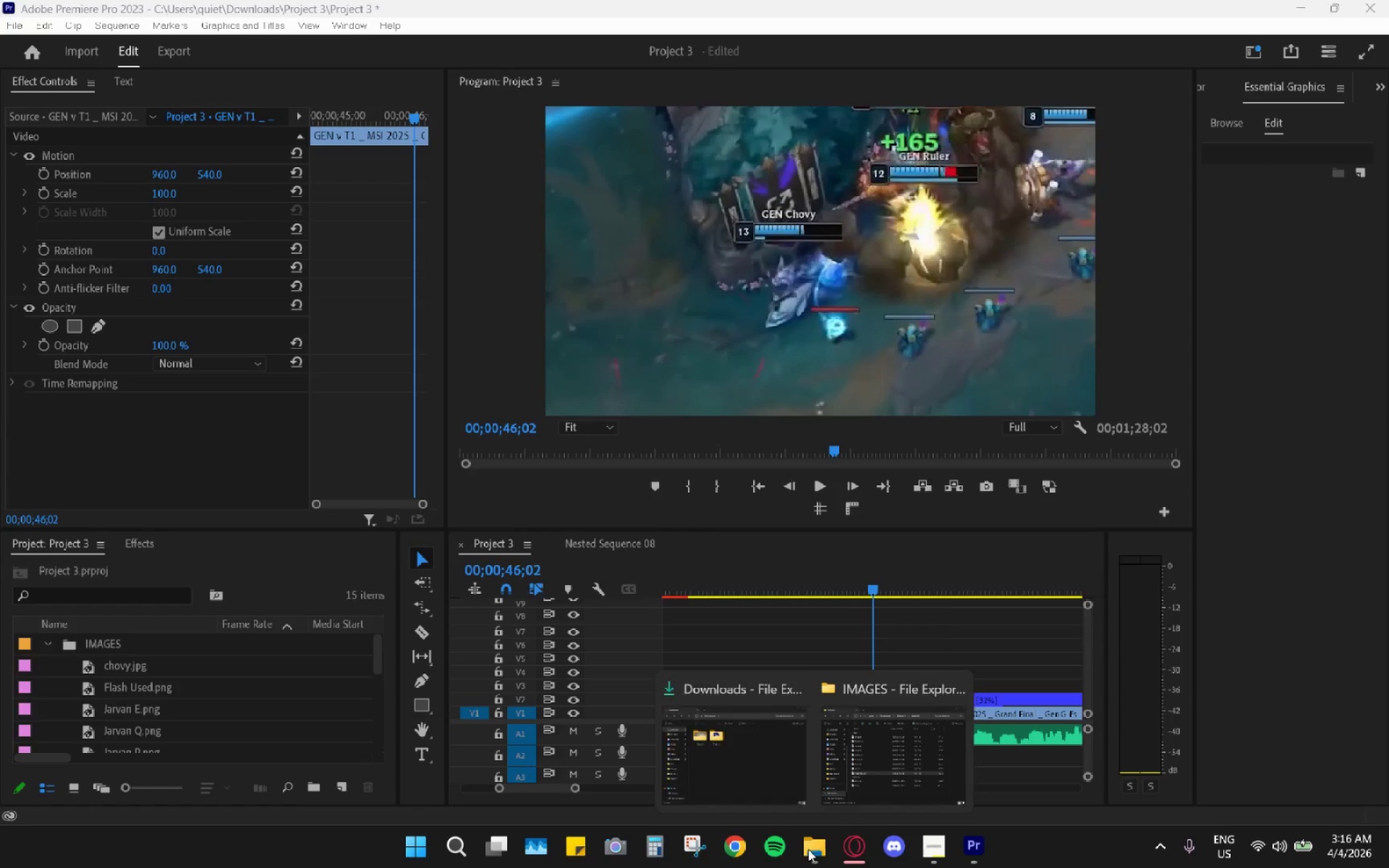 
double_click([802, 755])
 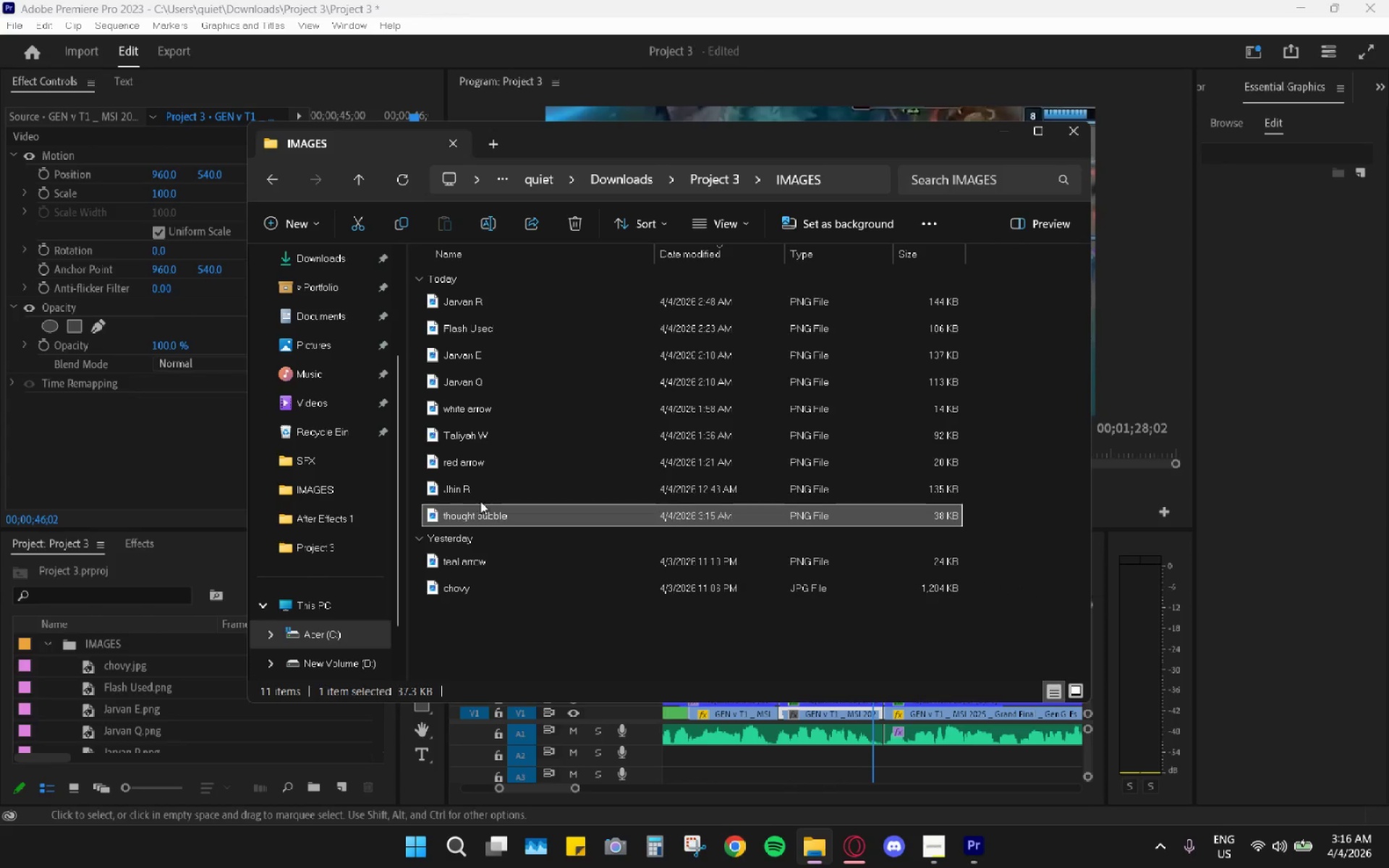 
left_click_drag(start_coordinate=[475, 515], to_coordinate=[109, 652])
 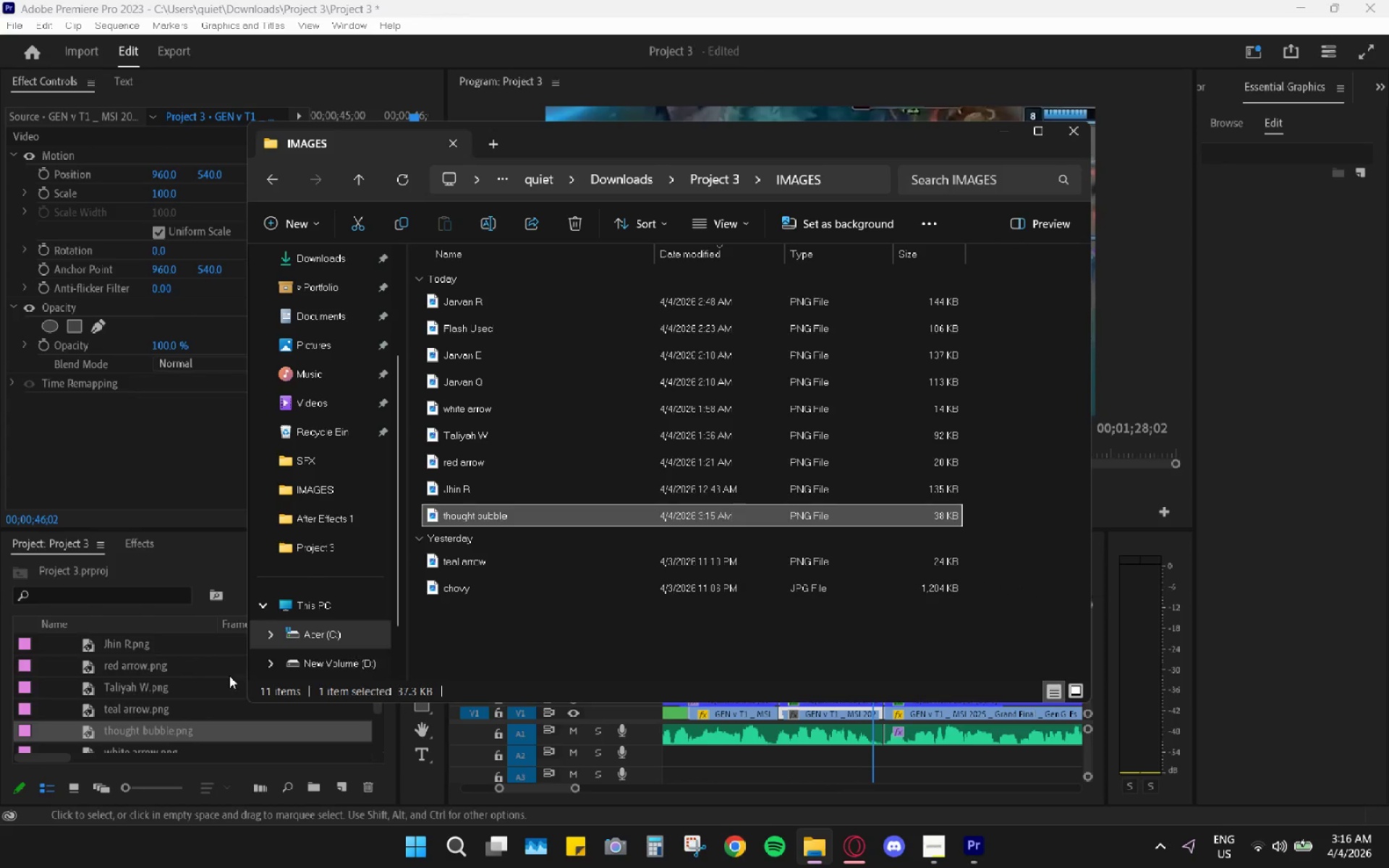 
scroll: coordinate [156, 708], scroll_direction: down, amount: 3.0
 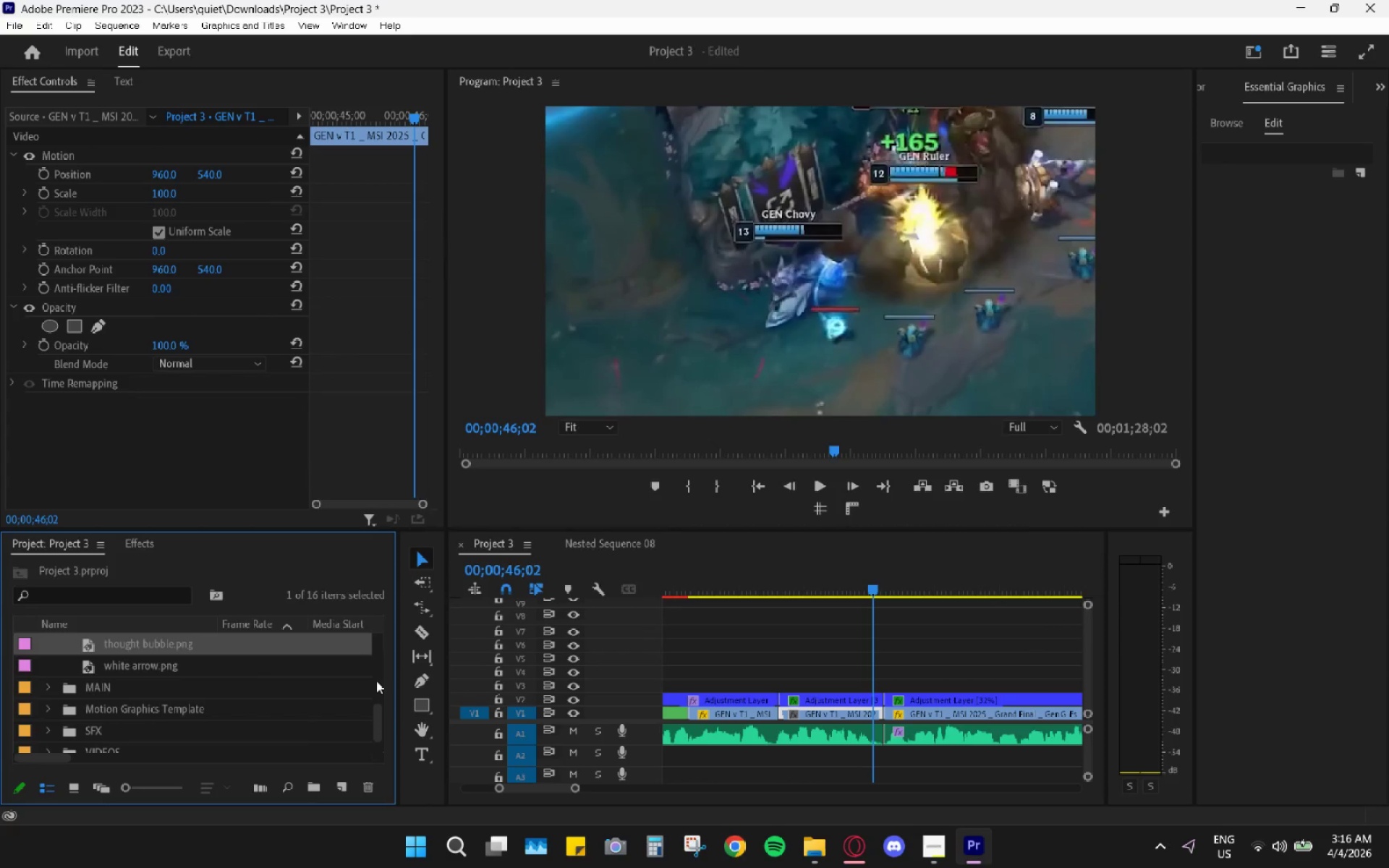 
left_click_drag(start_coordinate=[118, 644], to_coordinate=[734, 676])
 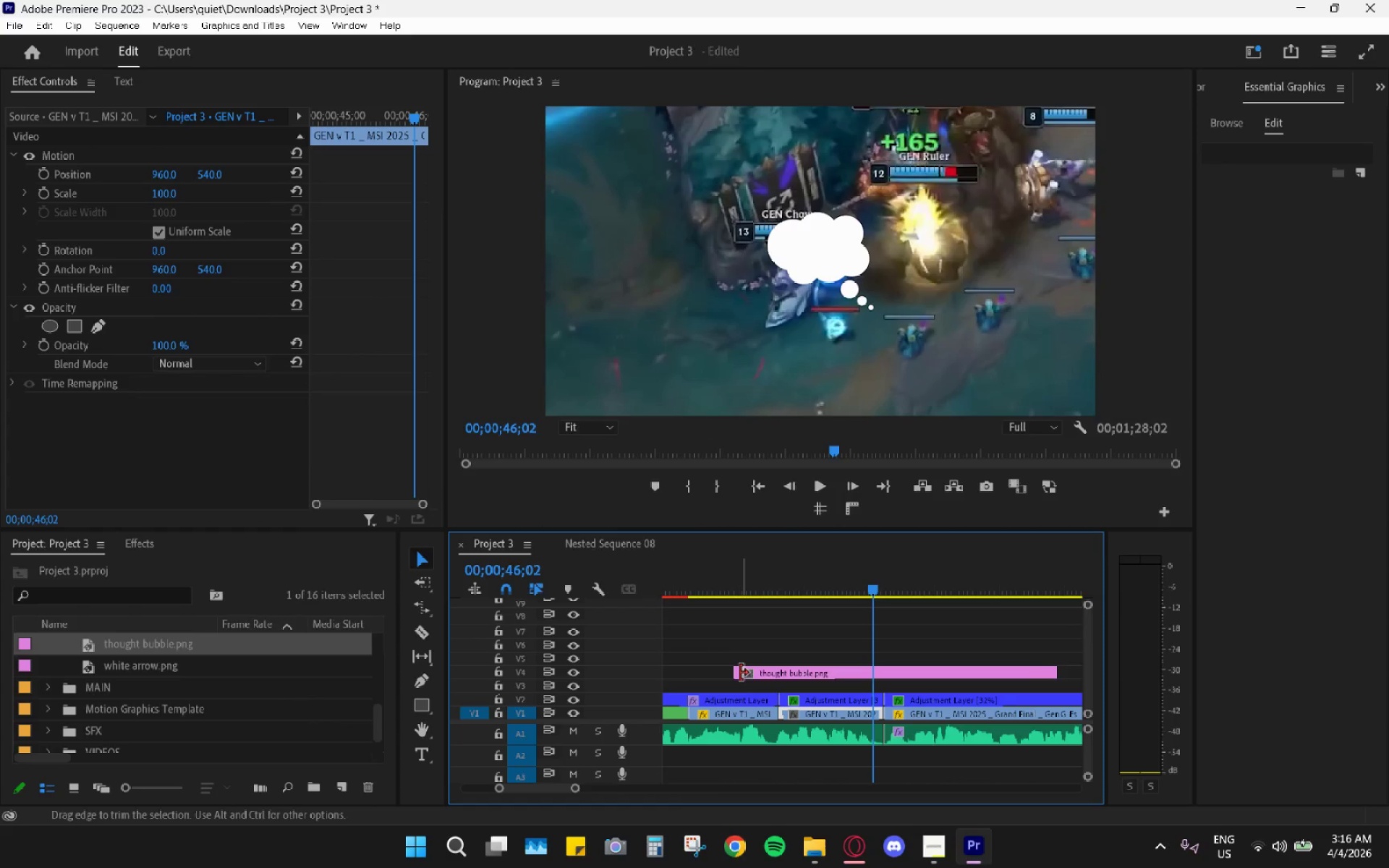 
left_click_drag(start_coordinate=[740, 672], to_coordinate=[982, 675])
 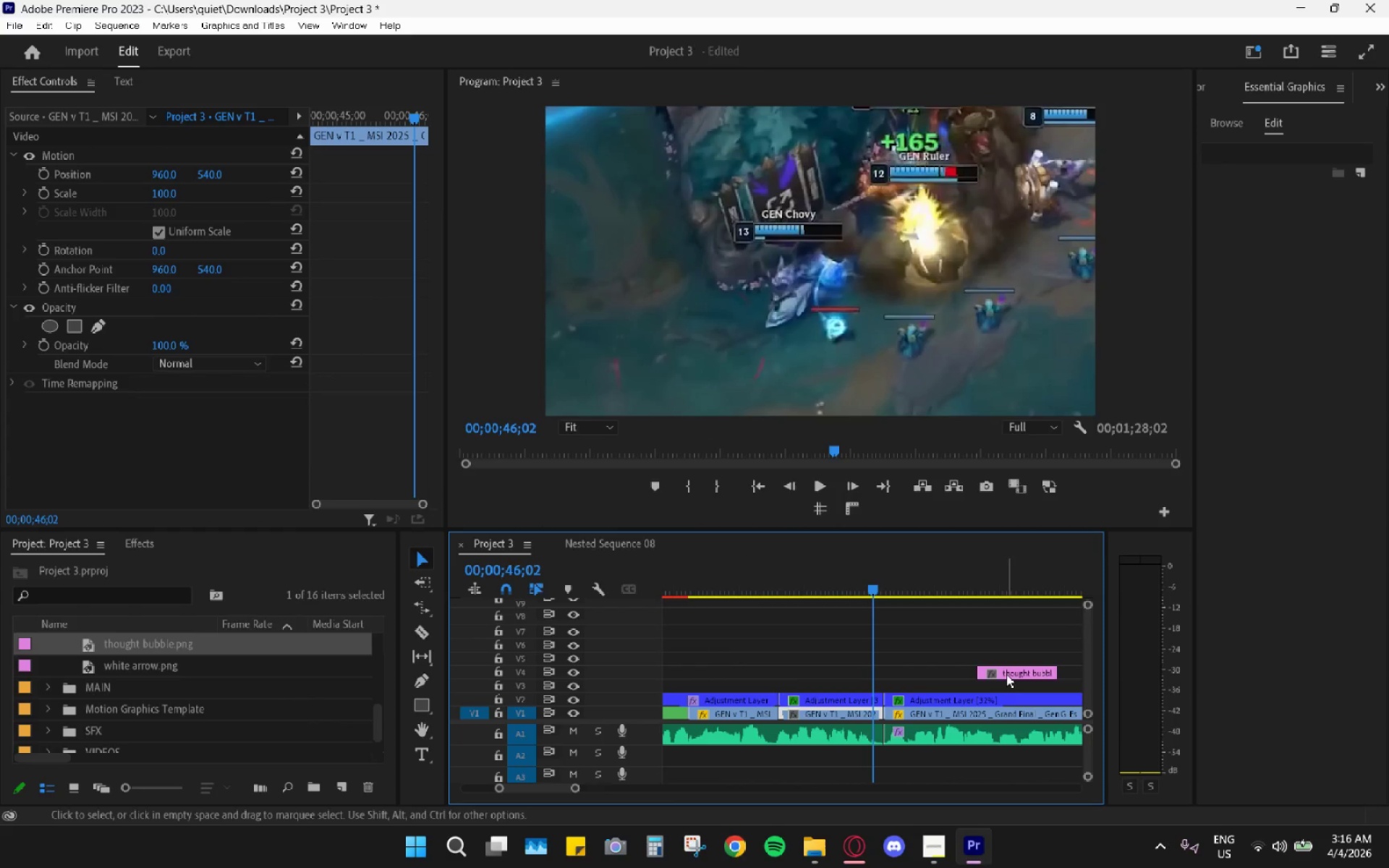 
left_click_drag(start_coordinate=[1007, 673], to_coordinate=[843, 691])
 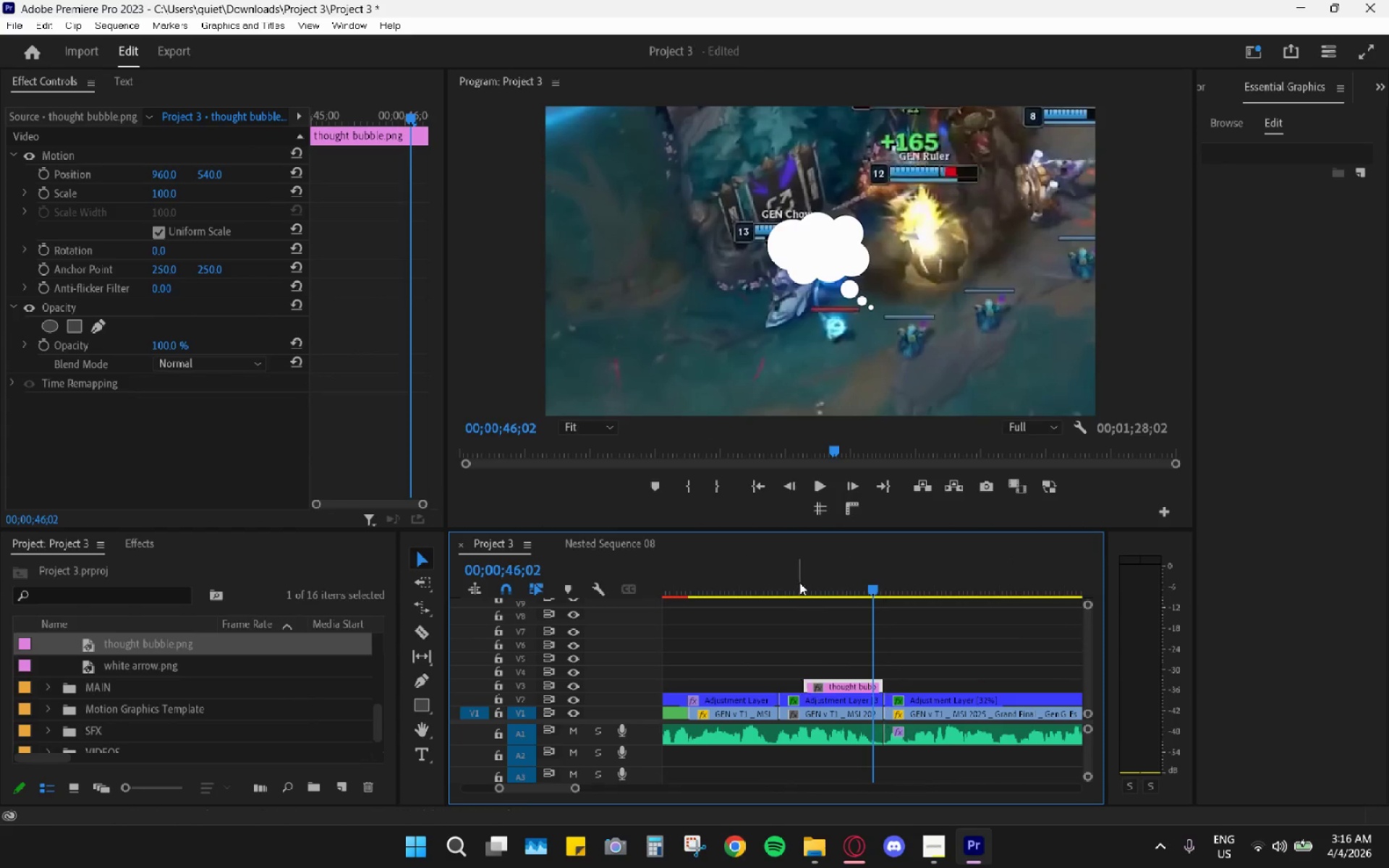 
left_click_drag(start_coordinate=[799, 582], to_coordinate=[780, 583])
 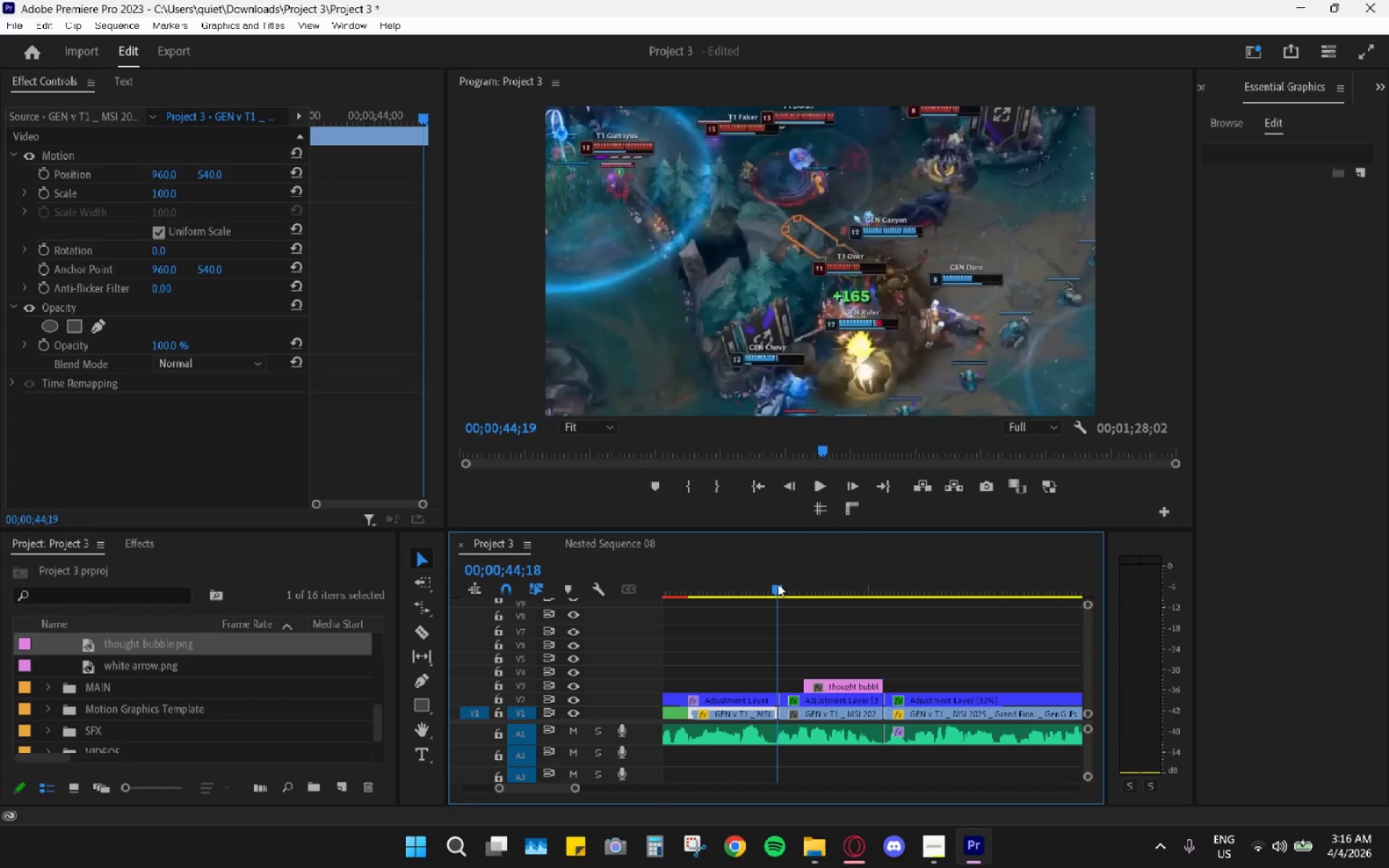 
key(Space)
 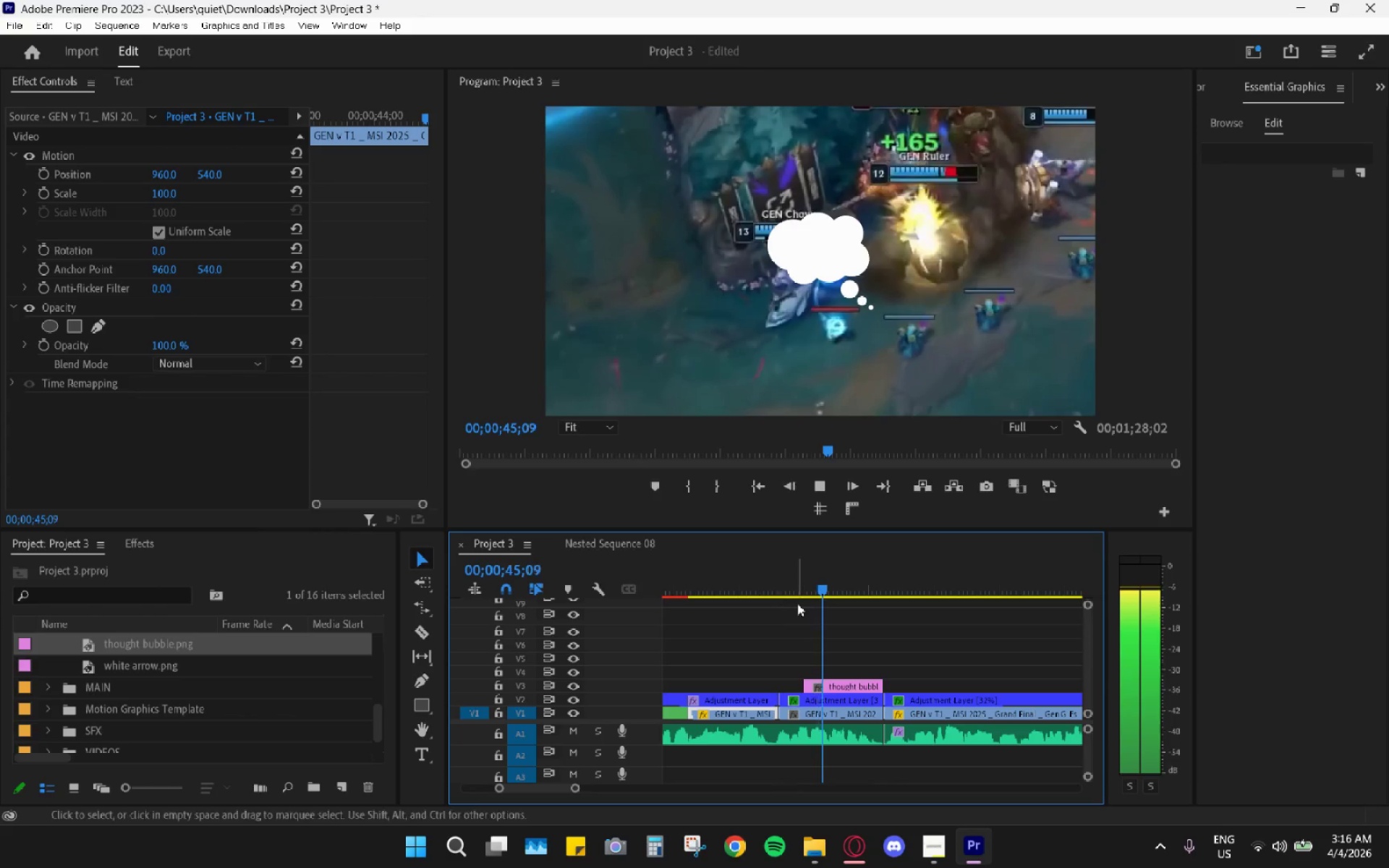 
key(Space)
 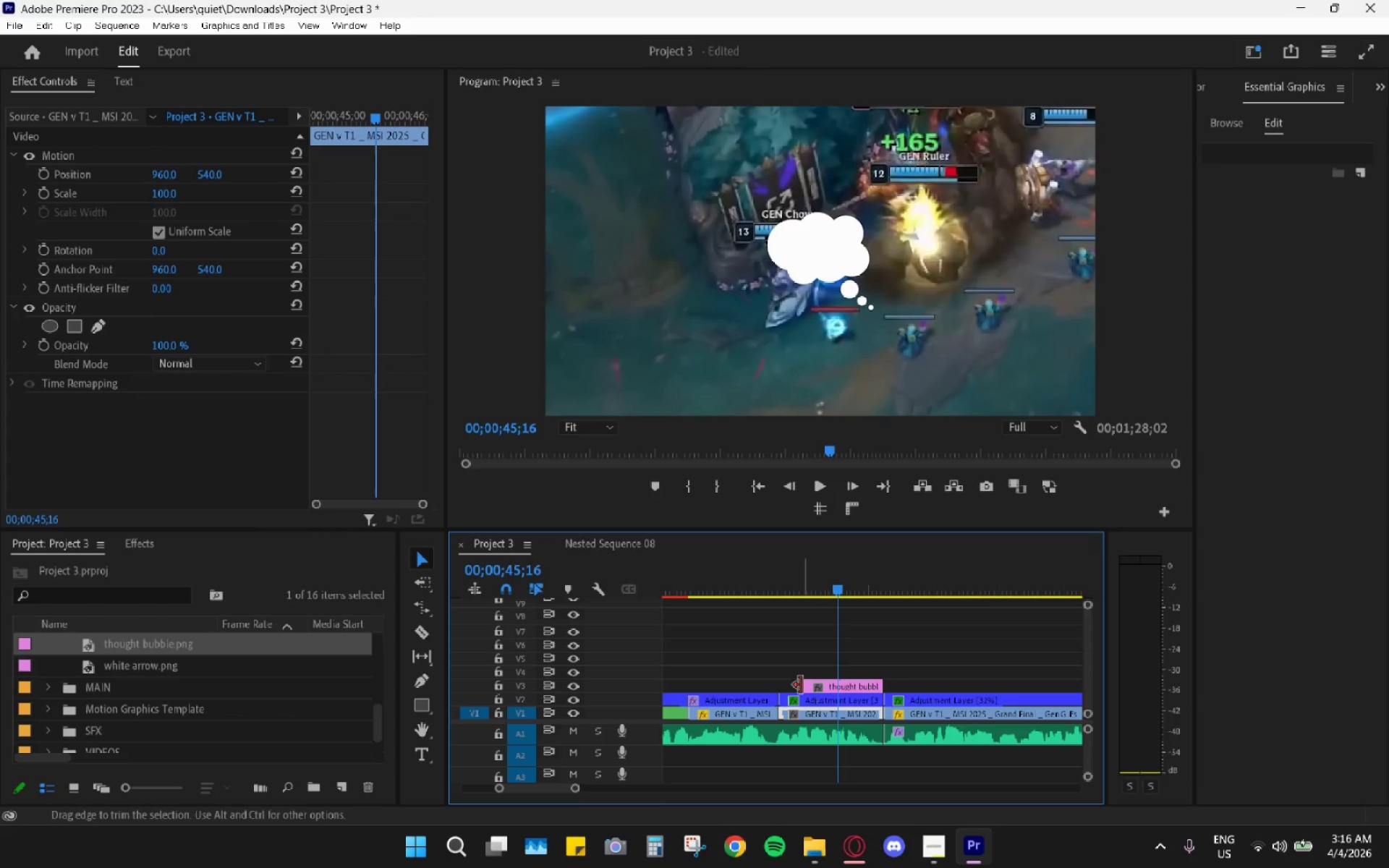 
left_click([799, 684])
 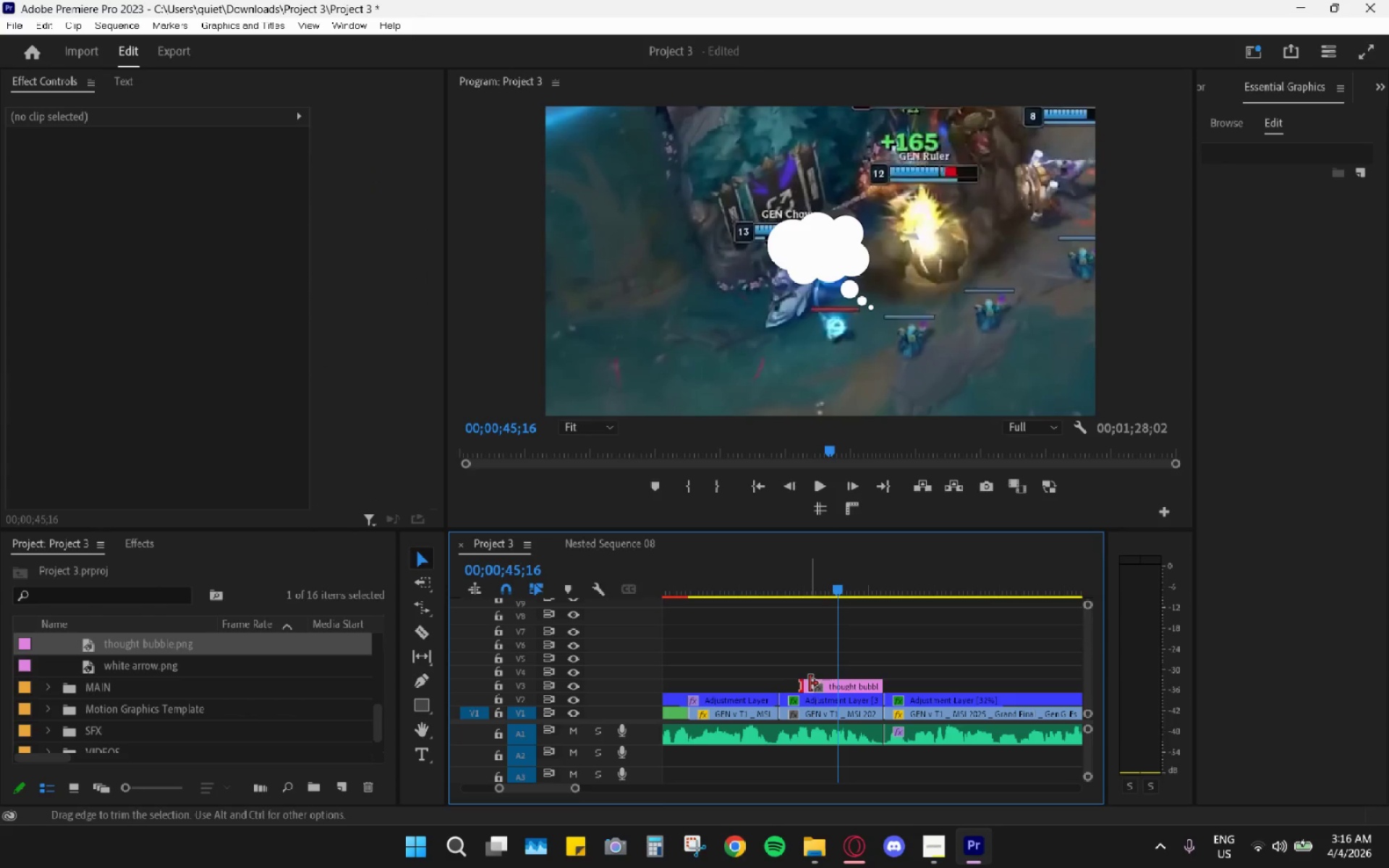 
left_click_drag(start_coordinate=[803, 684], to_coordinate=[827, 692])
 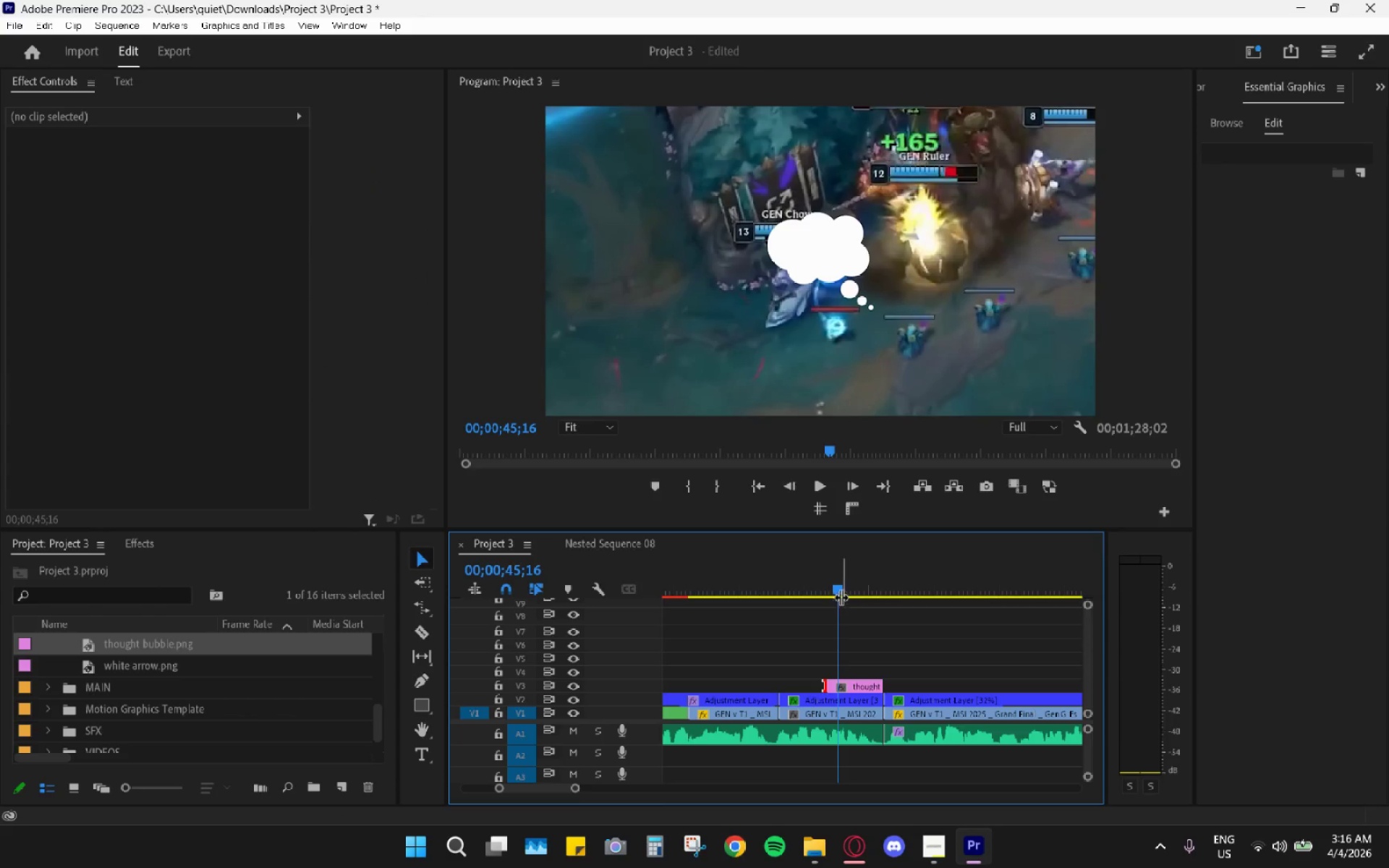 
left_click_drag(start_coordinate=[838, 591], to_coordinate=[788, 591])
 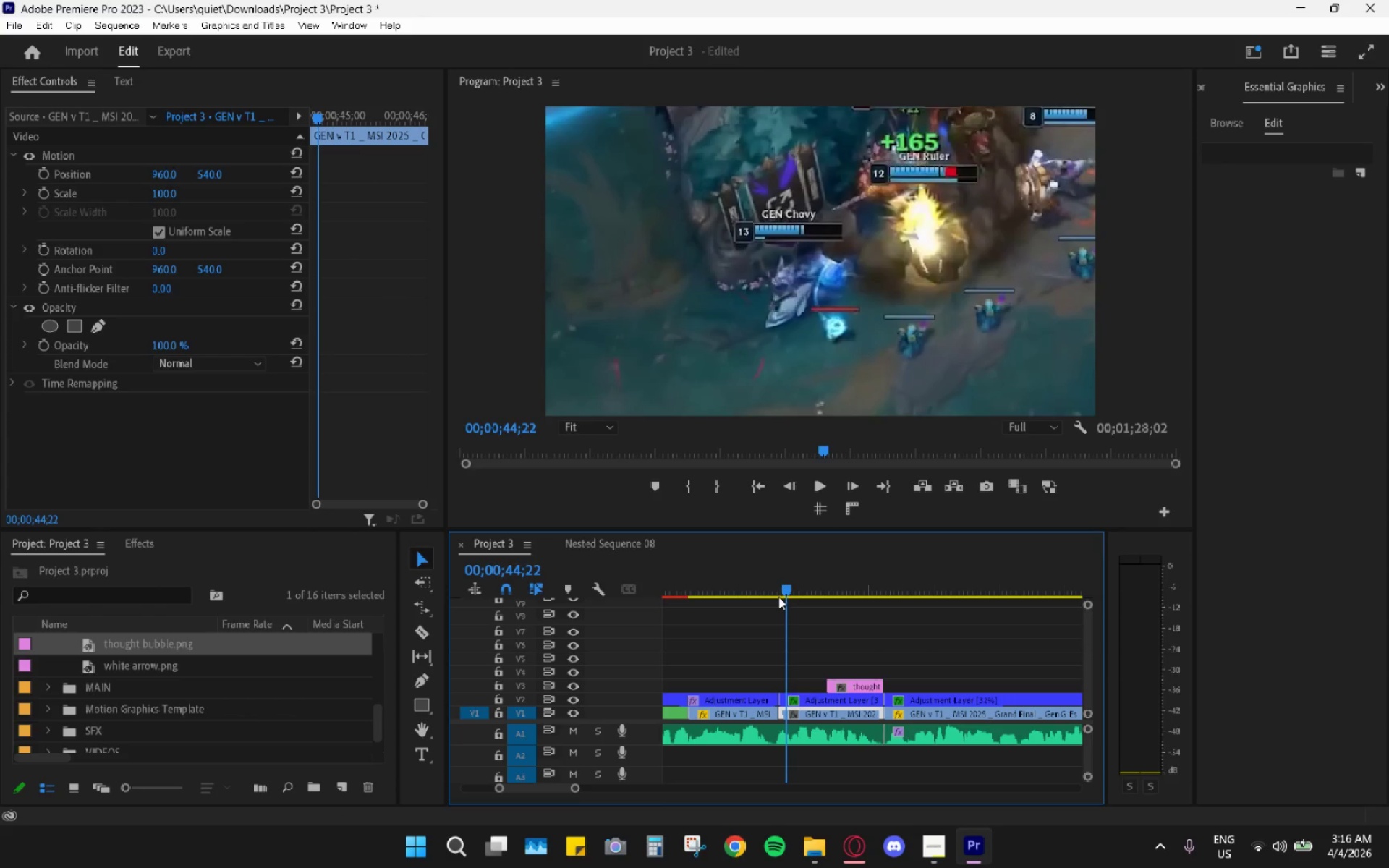 
key(Space)
 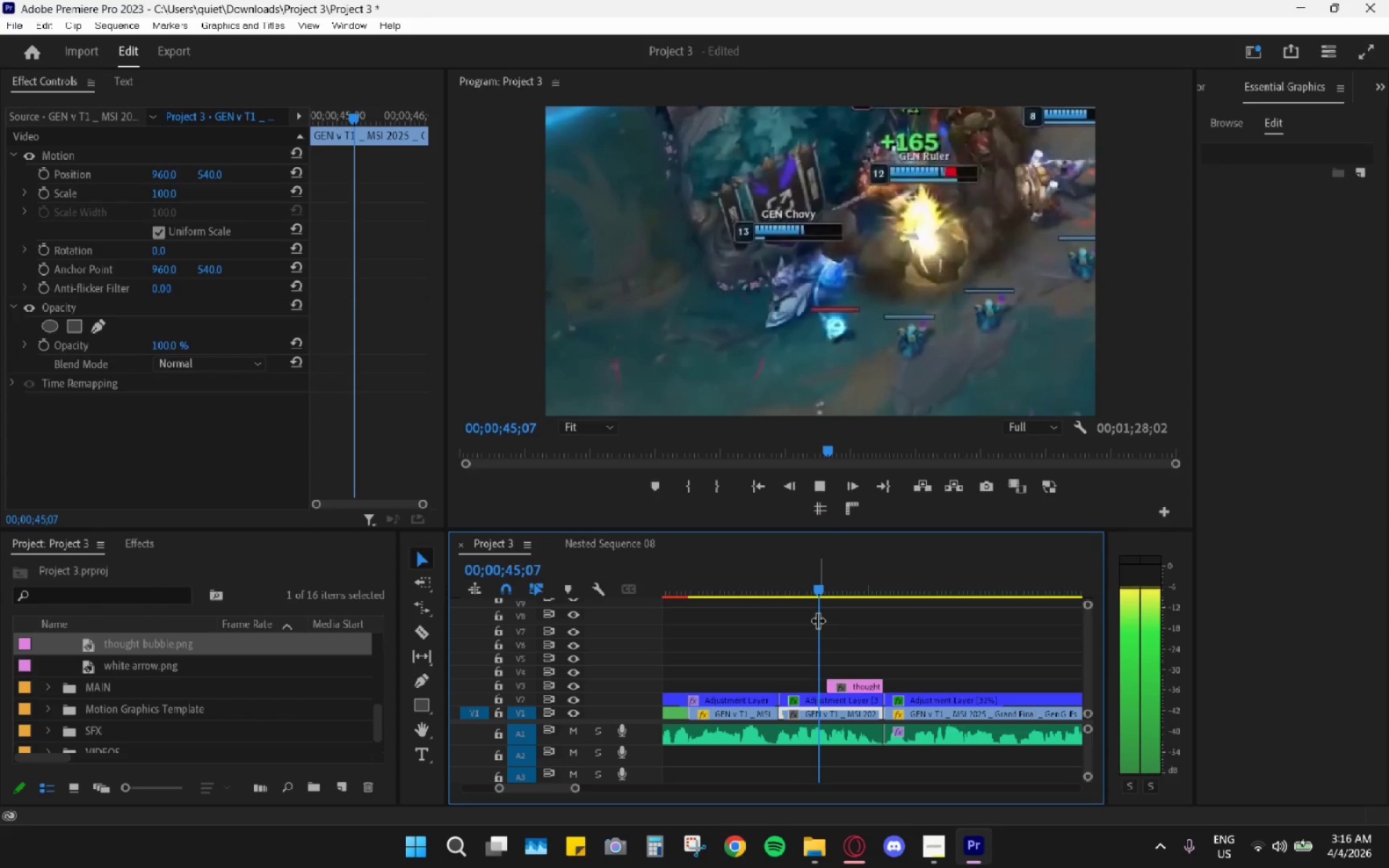 
key(Space)
 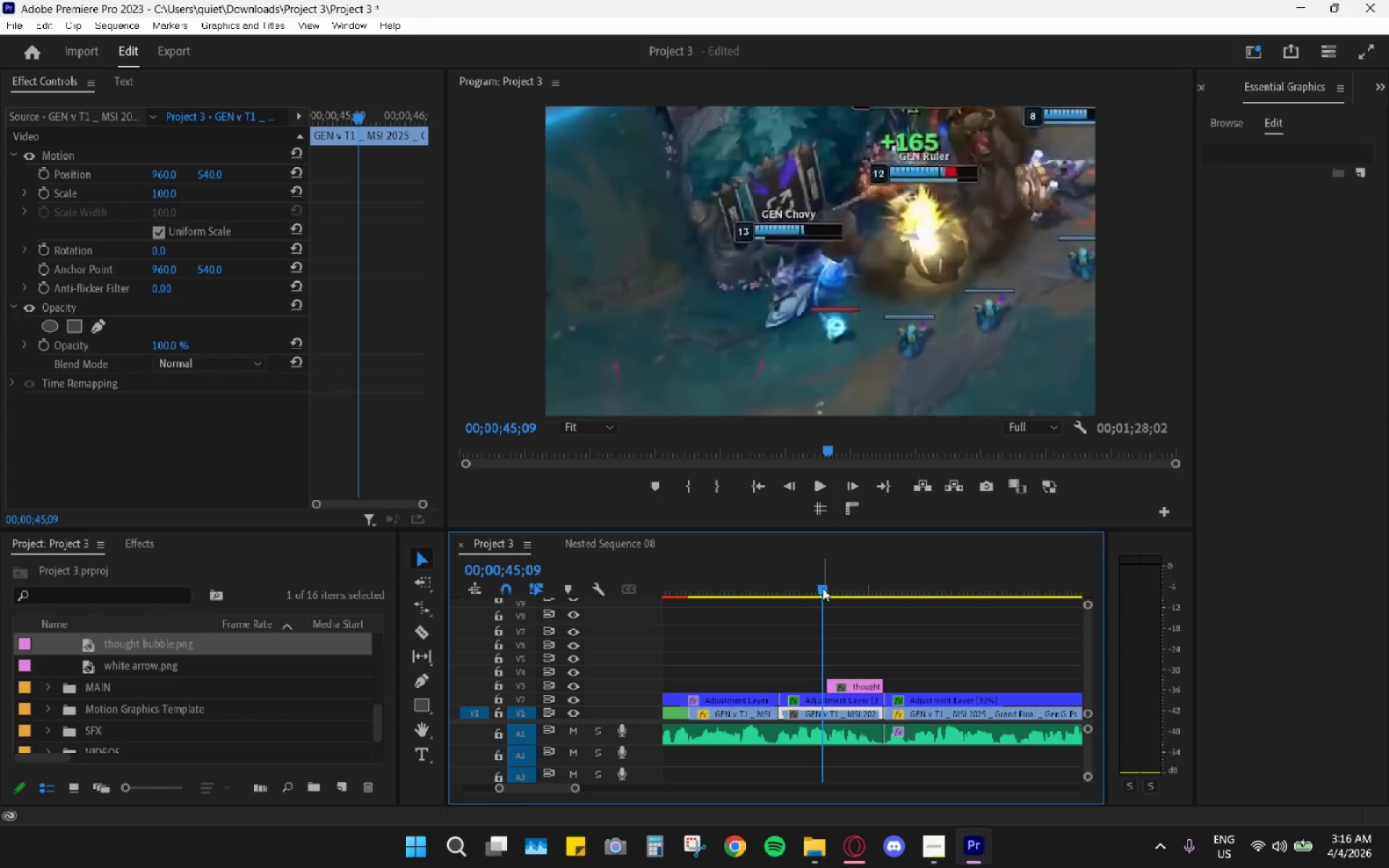 
left_click_drag(start_coordinate=[818, 584], to_coordinate=[772, 591])
 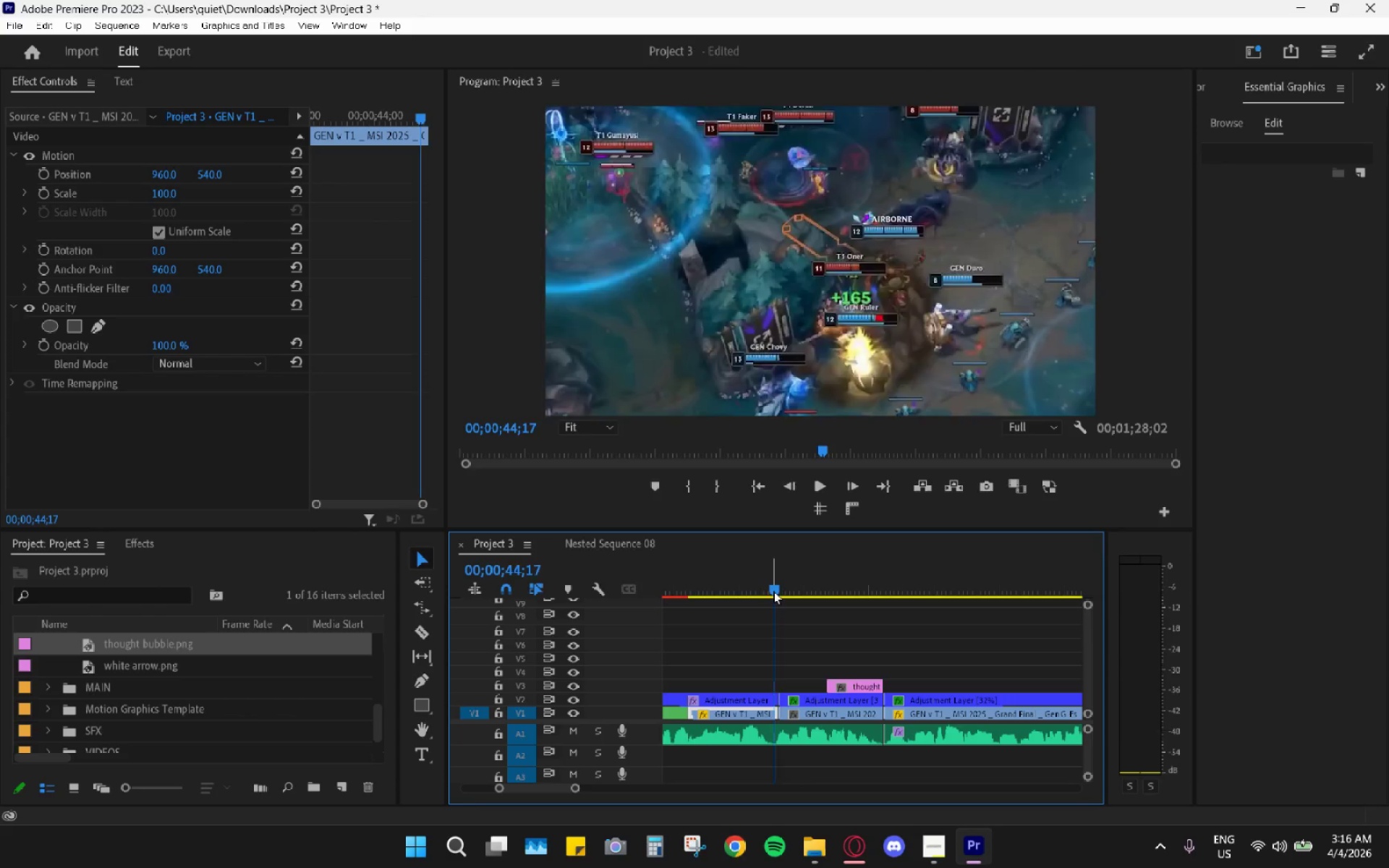 
key(Space)
 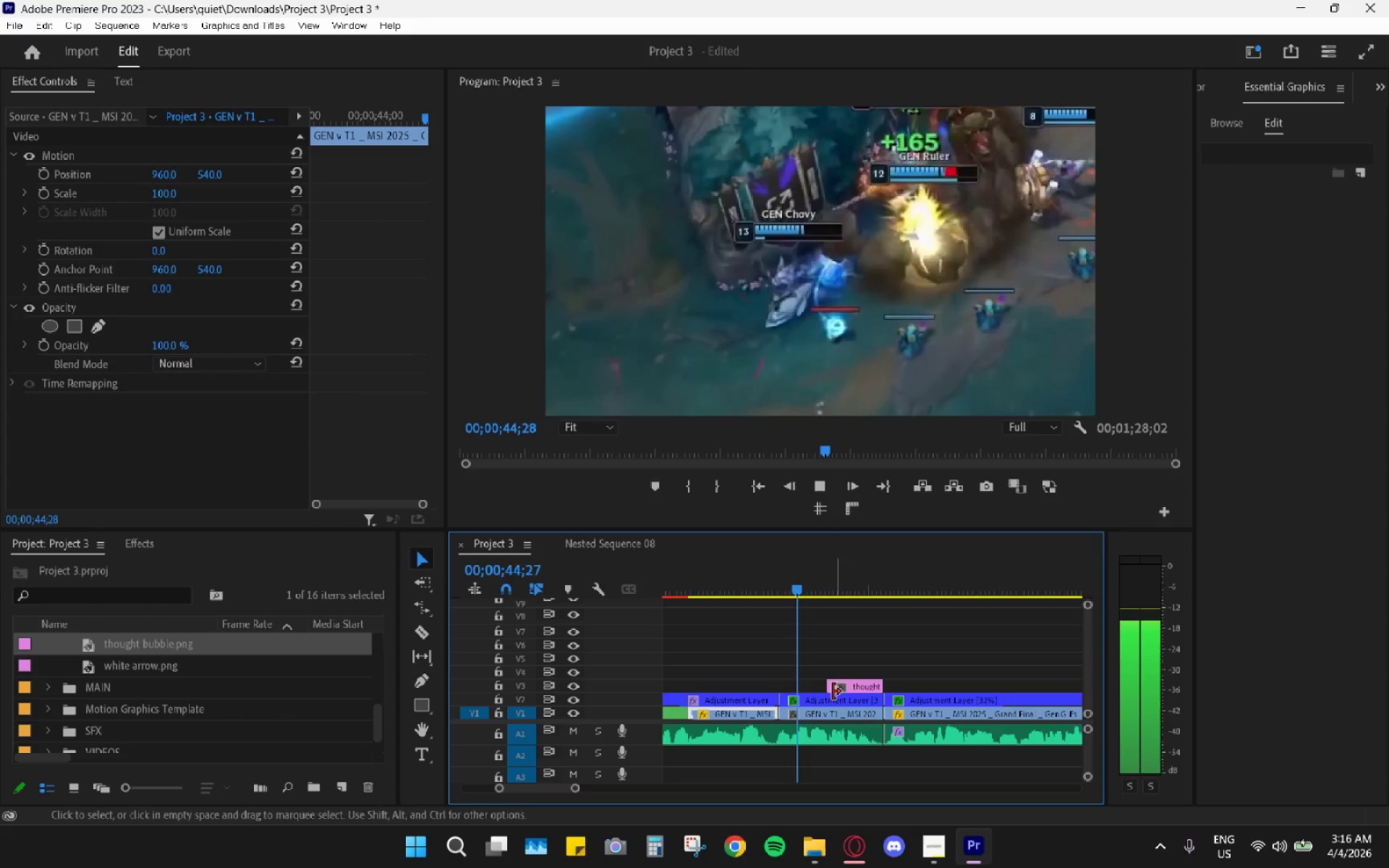 
key(Space)
 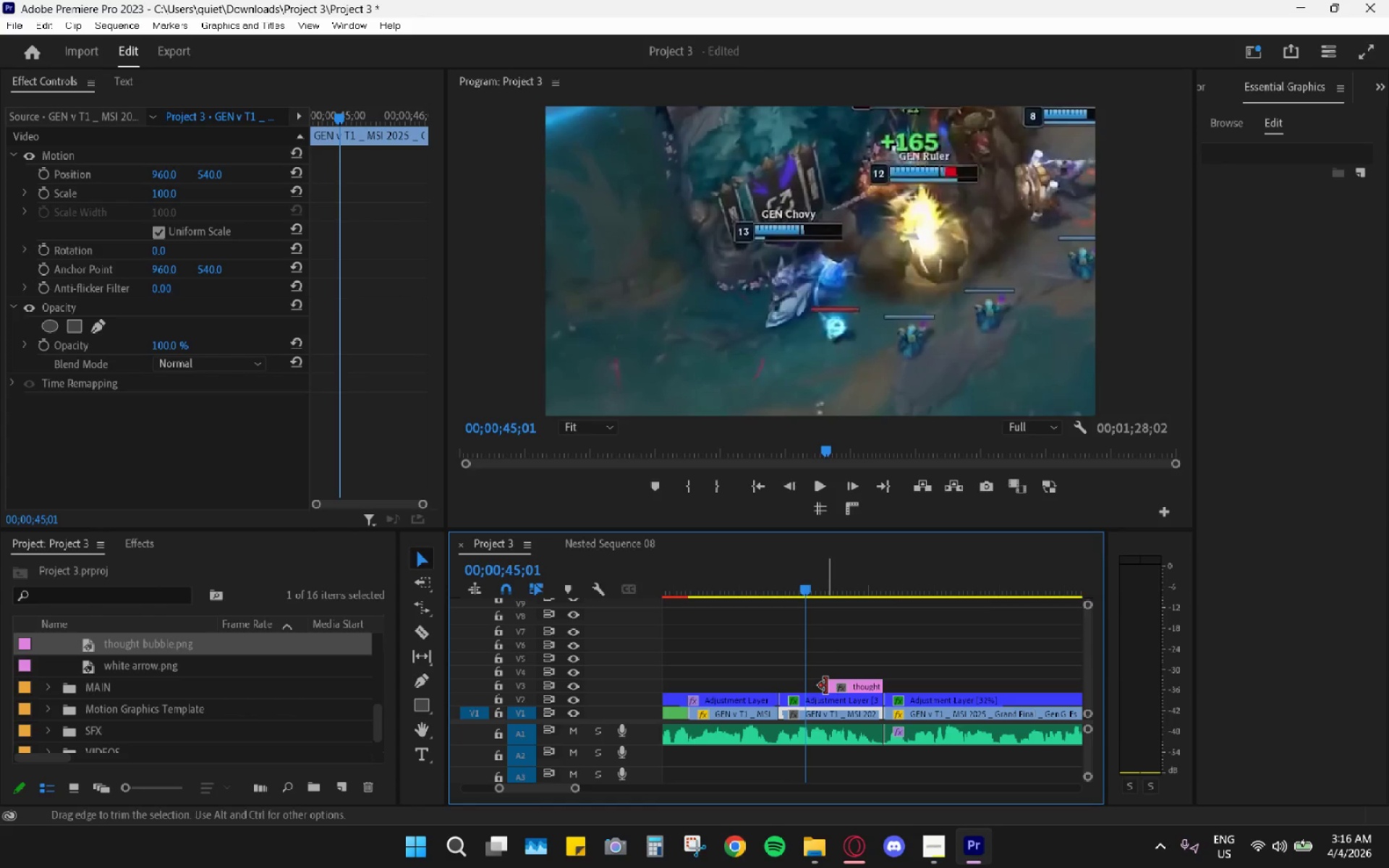 
left_click([826, 686])
 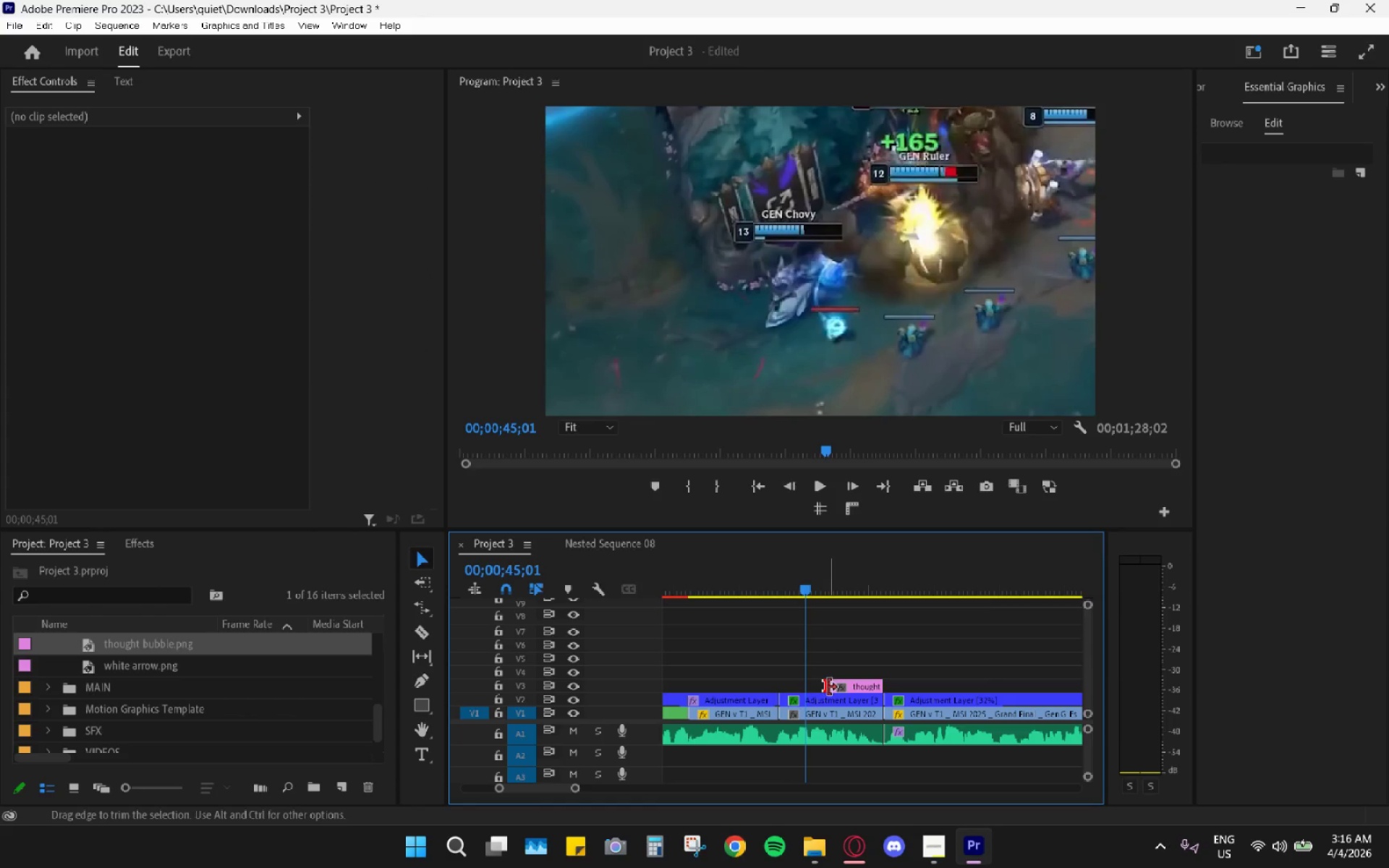 
left_click_drag(start_coordinate=[828, 687], to_coordinate=[807, 682])
 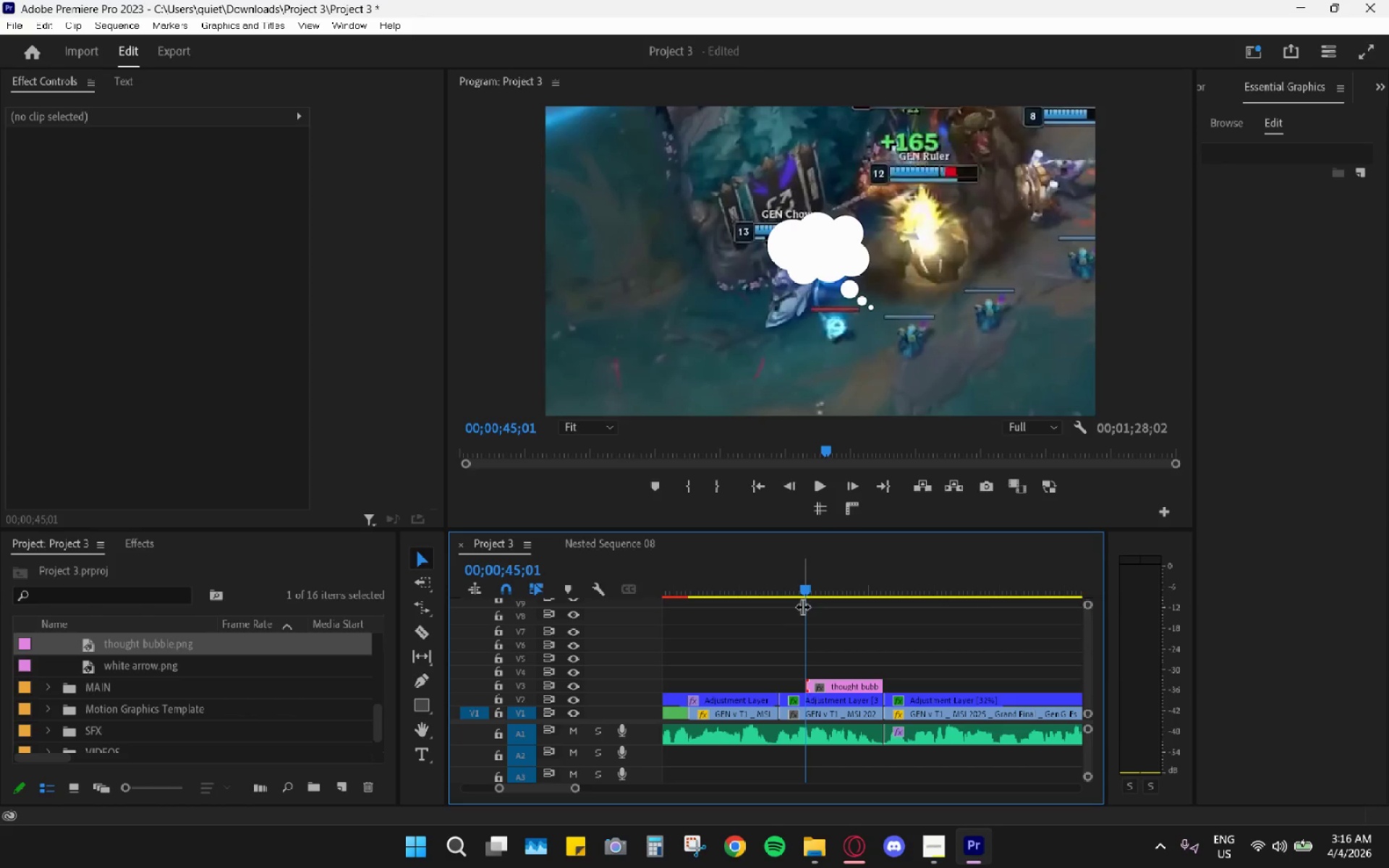 
left_click_drag(start_coordinate=[802, 588], to_coordinate=[844, 604])
 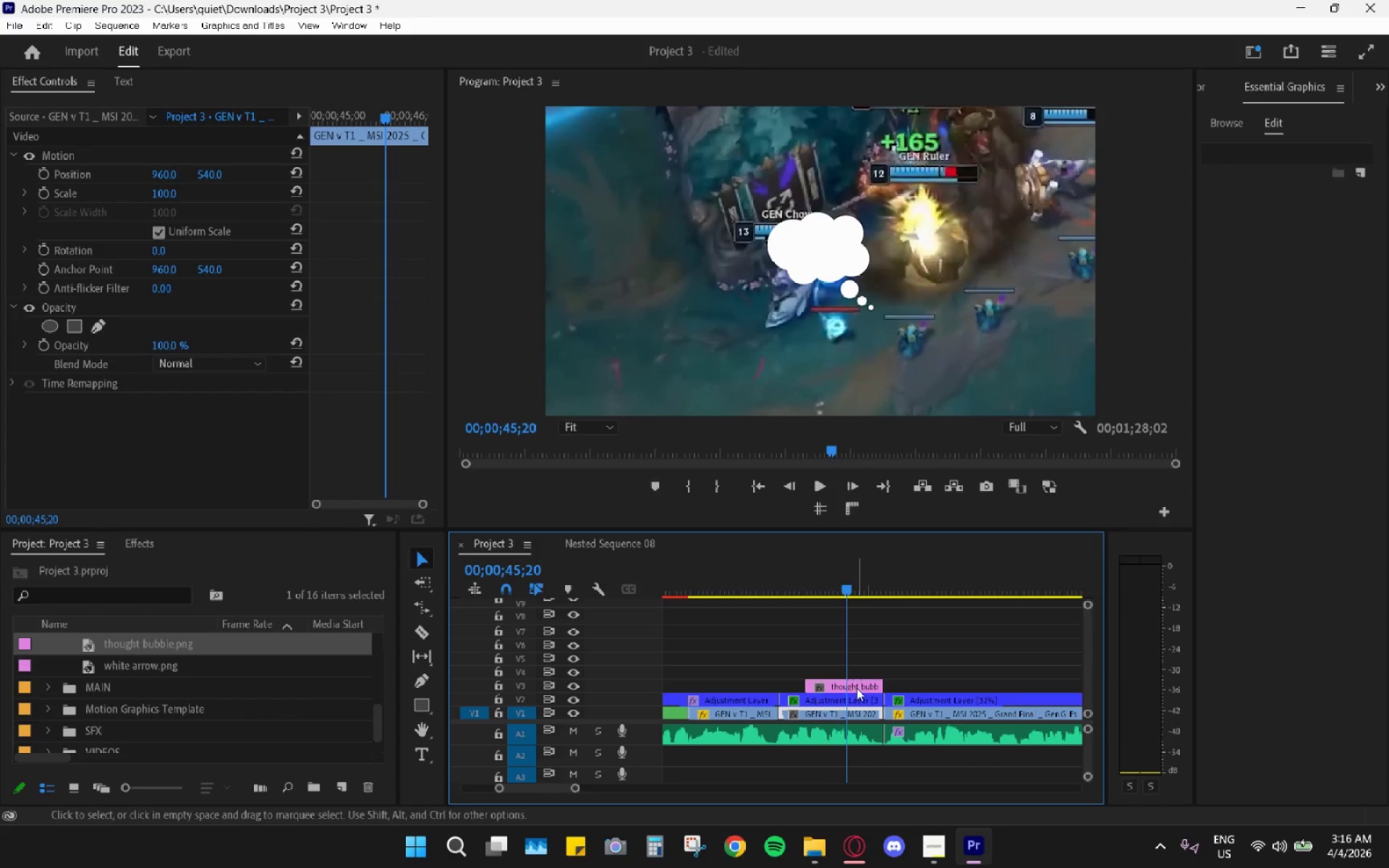 
left_click([857, 688])
 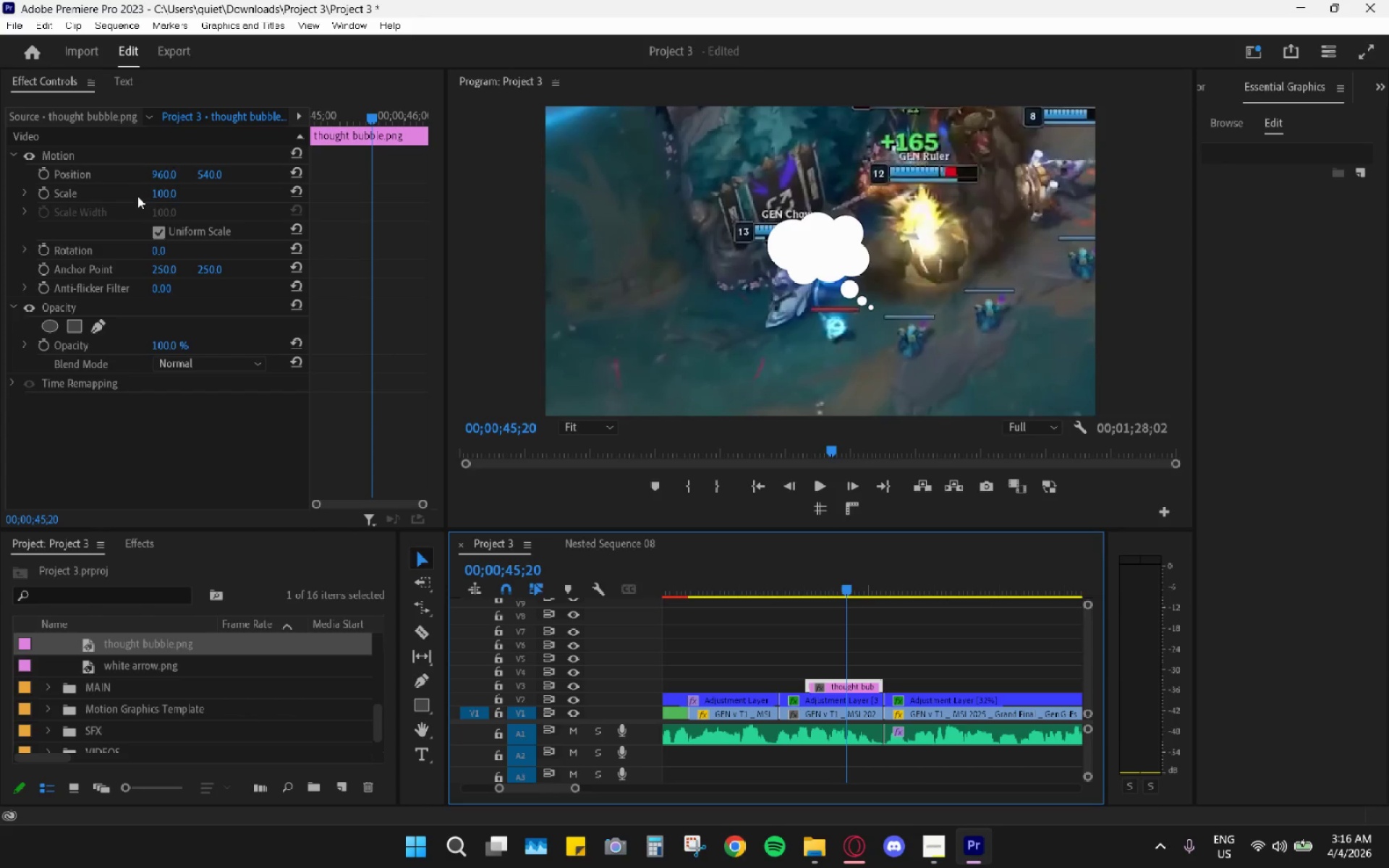 
left_click_drag(start_coordinate=[161, 188], to_coordinate=[122, 214])
 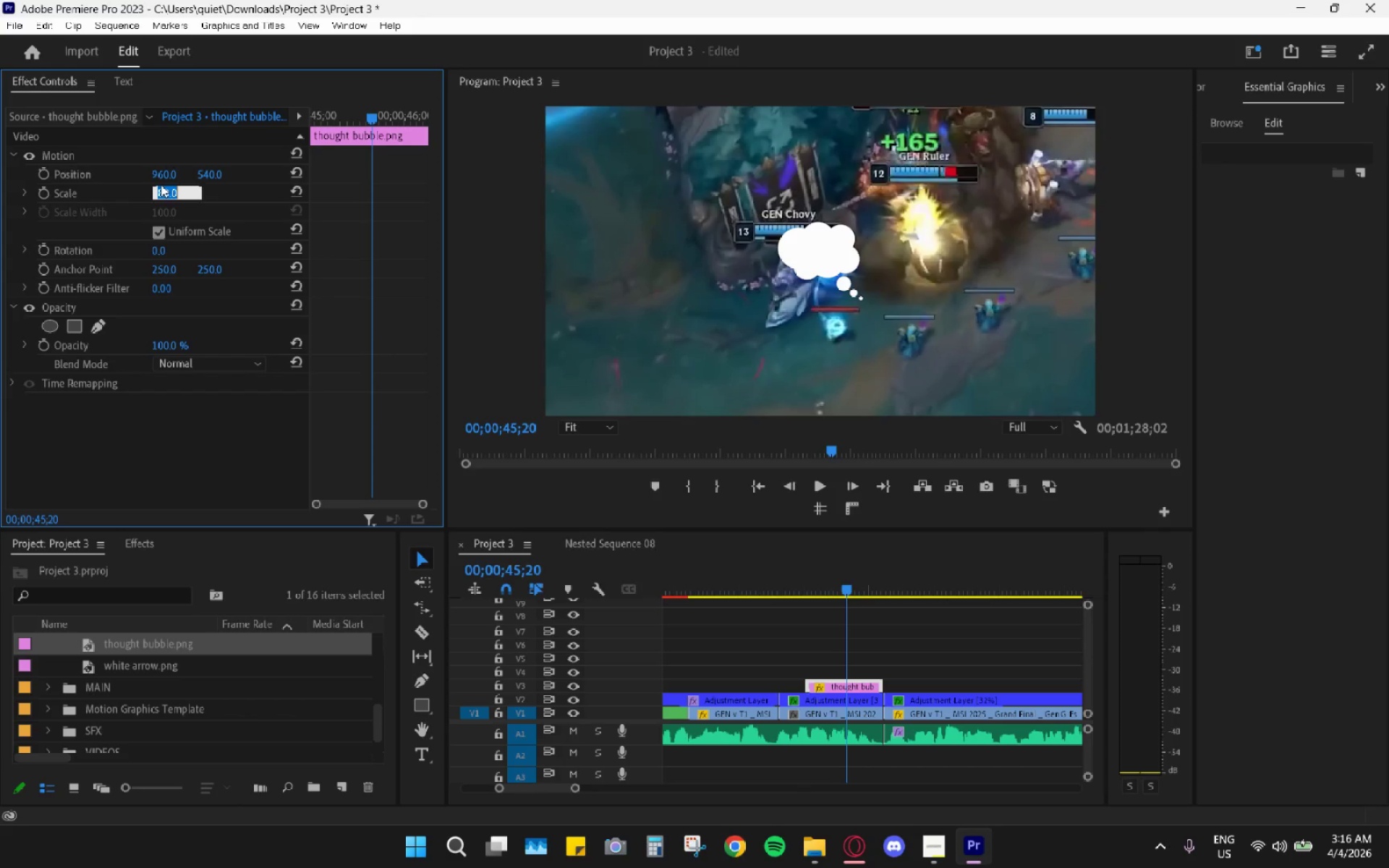 
left_click_drag(start_coordinate=[161, 176], to_coordinate=[66, 199])
 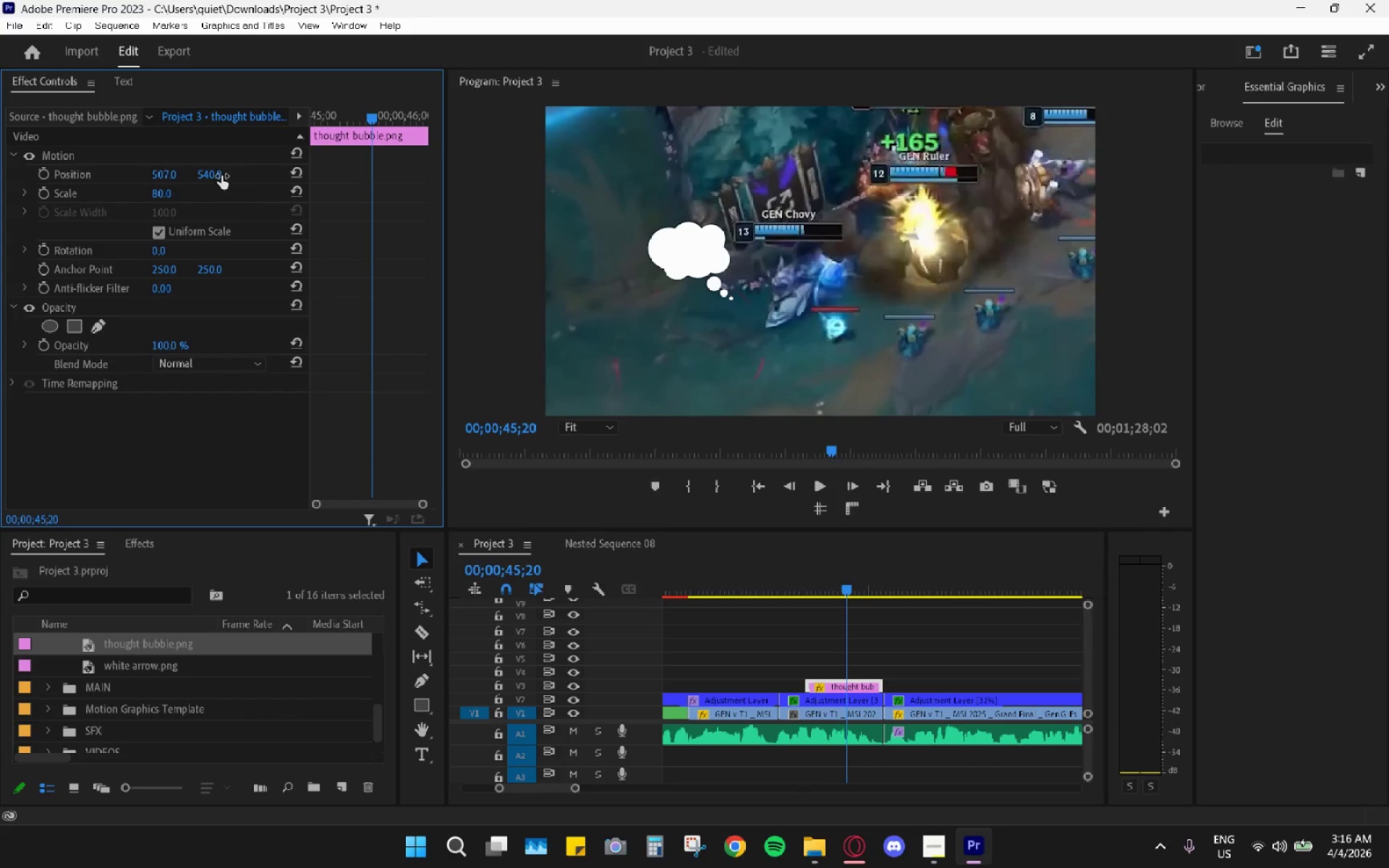 
left_click_drag(start_coordinate=[215, 175], to_coordinate=[88, 231])
 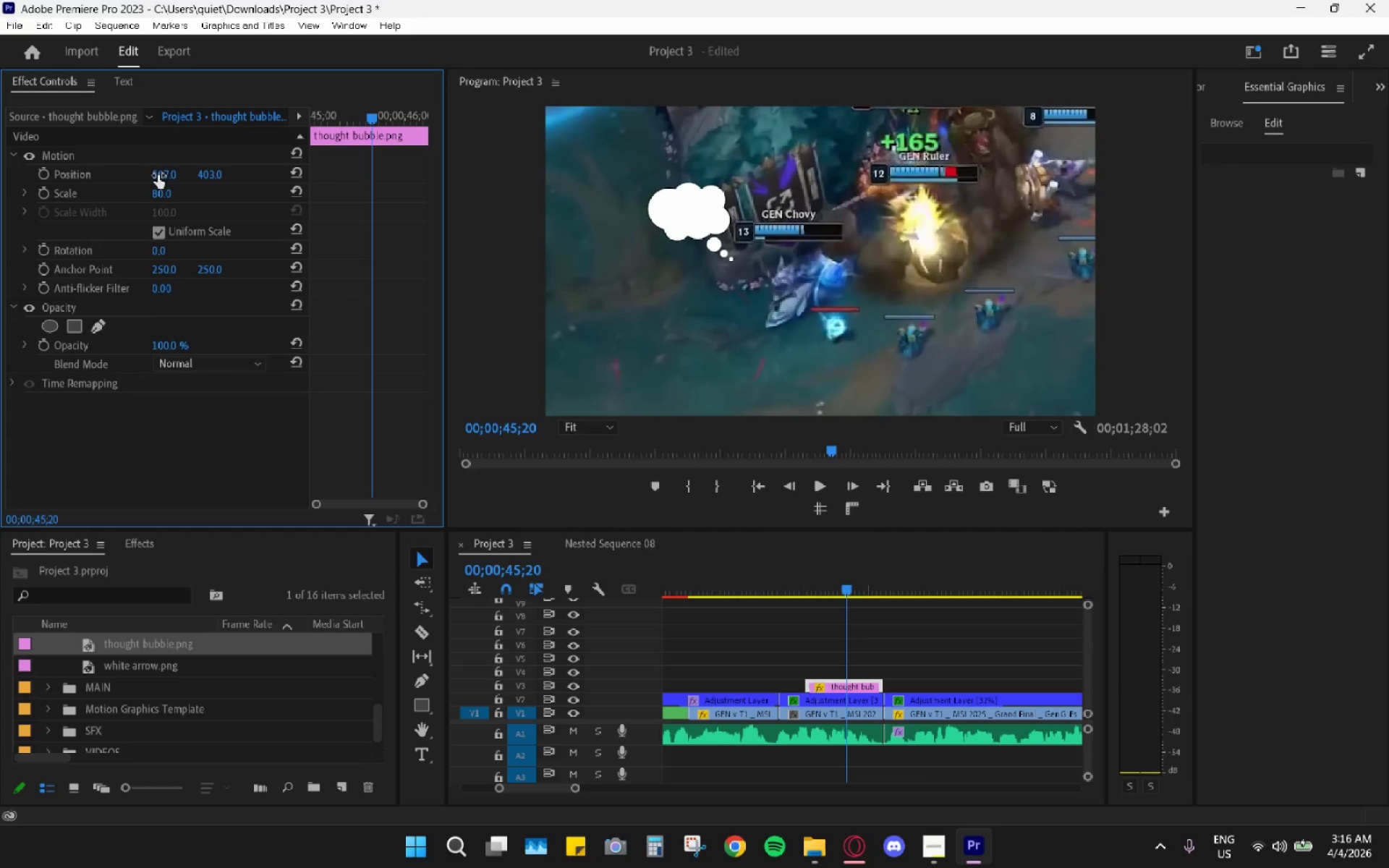 
left_click_drag(start_coordinate=[161, 171], to_coordinate=[165, 176])
 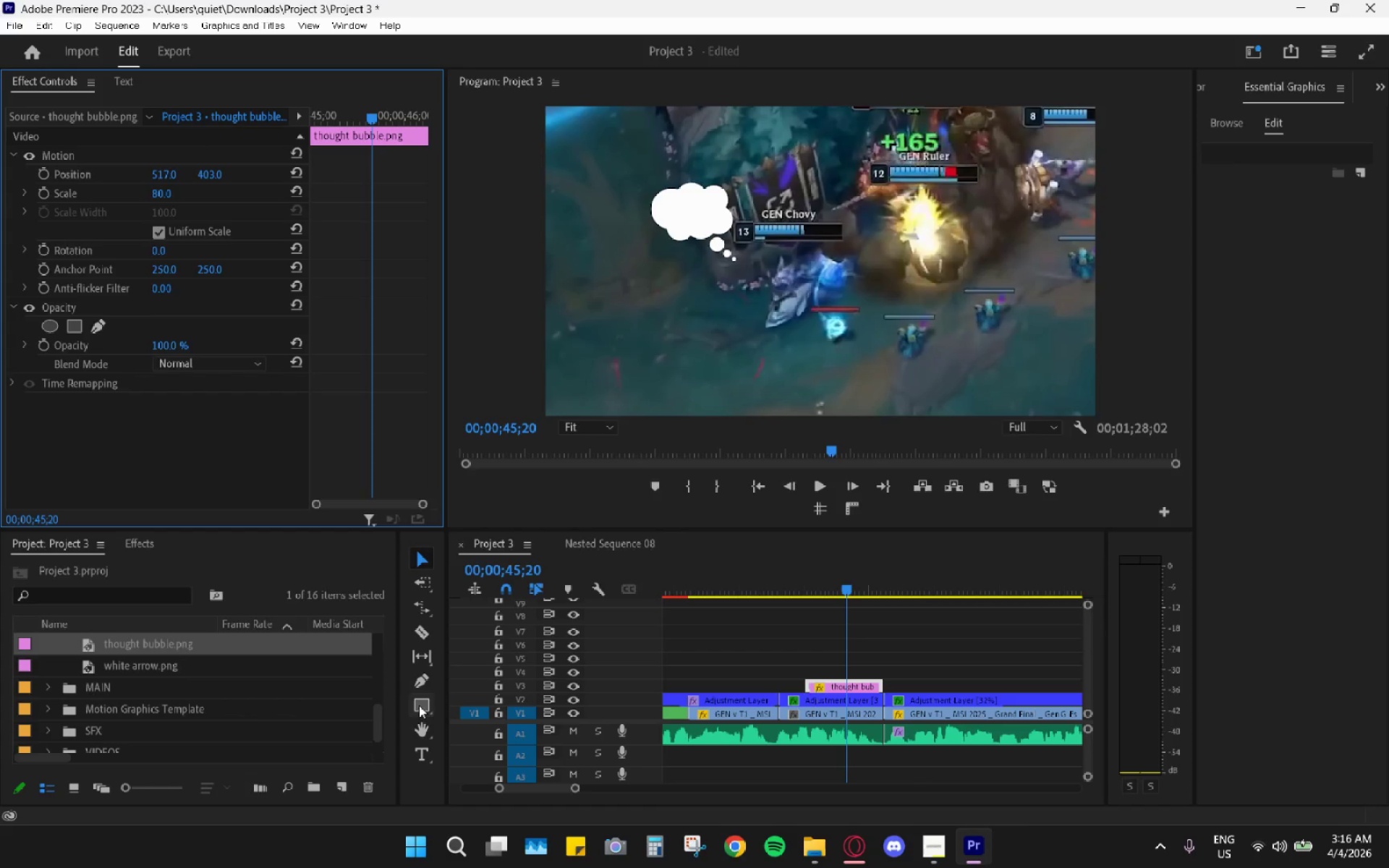 
left_click([421, 762])
 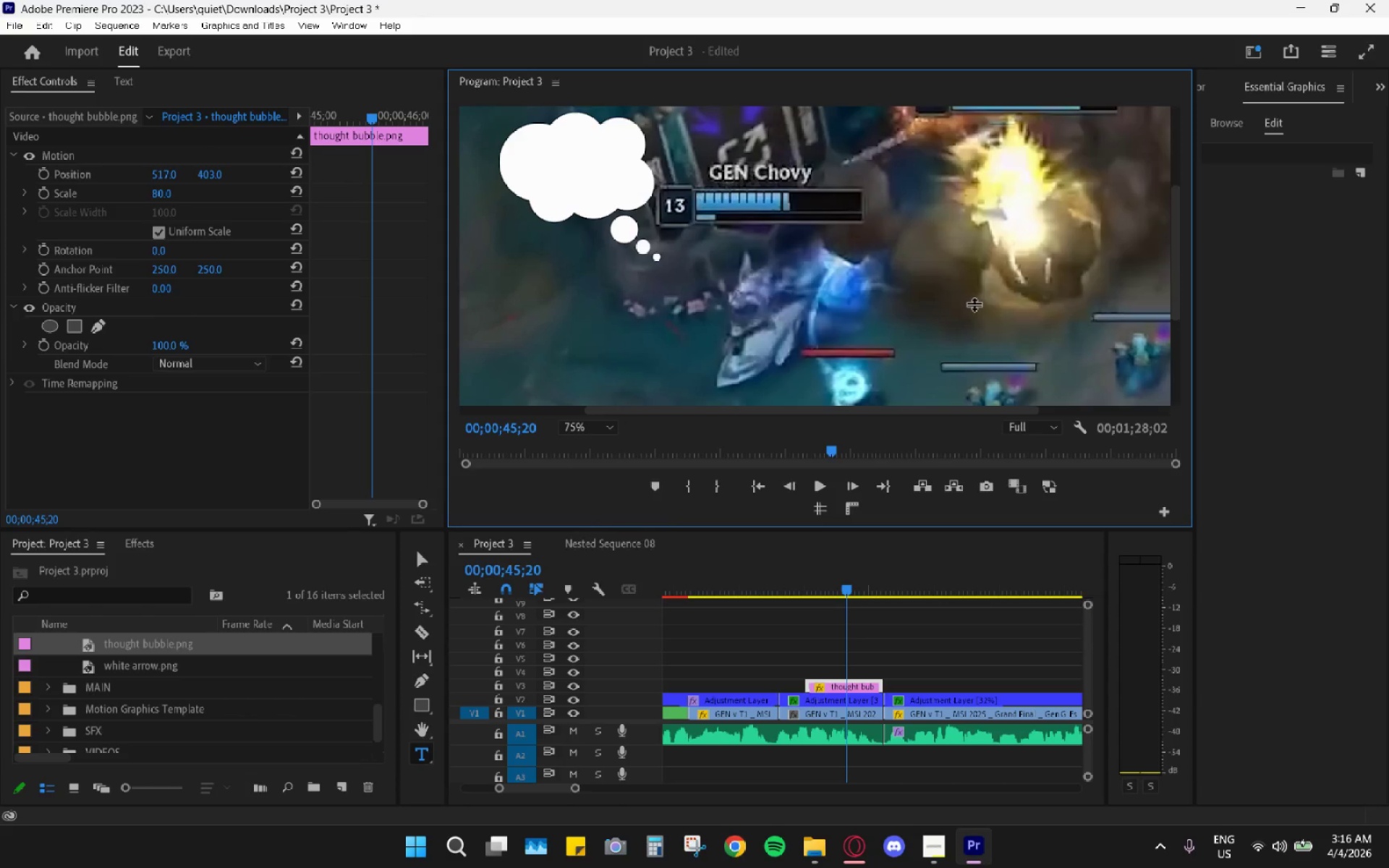 
left_click_drag(start_coordinate=[653, 412], to_coordinate=[545, 399])
 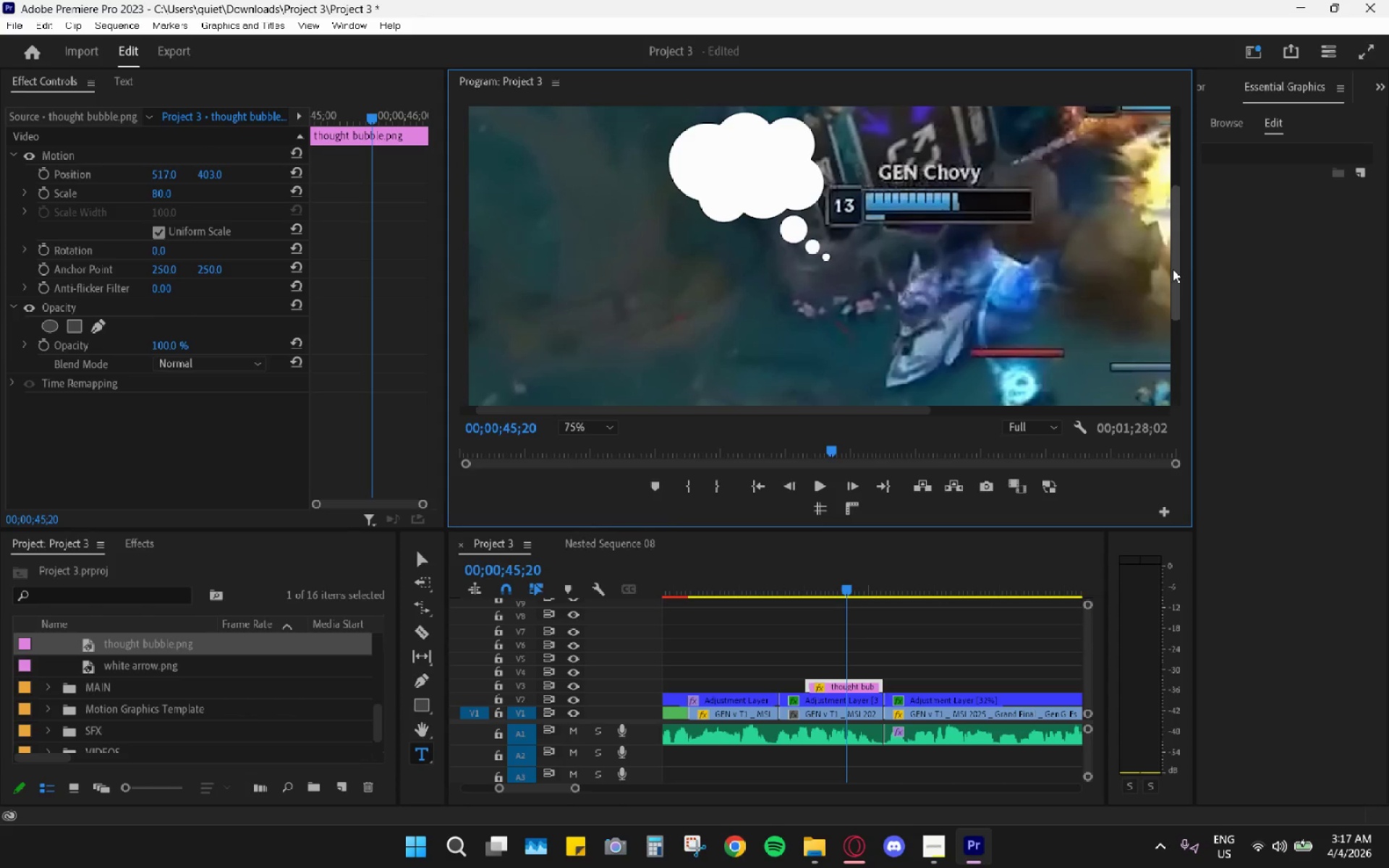 
left_click_drag(start_coordinate=[1172, 270], to_coordinate=[1167, 252])
 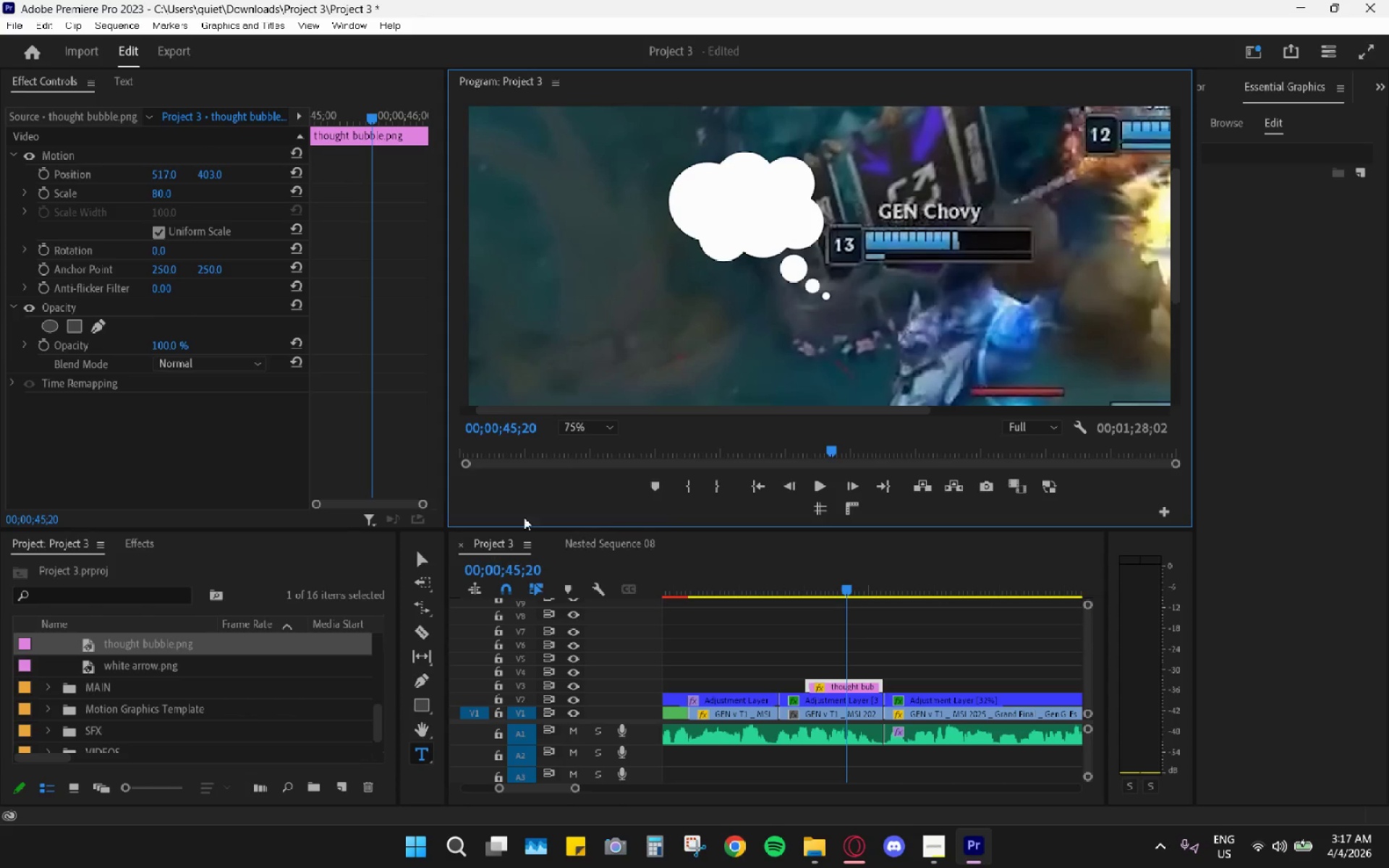 
left_click([590, 432])
 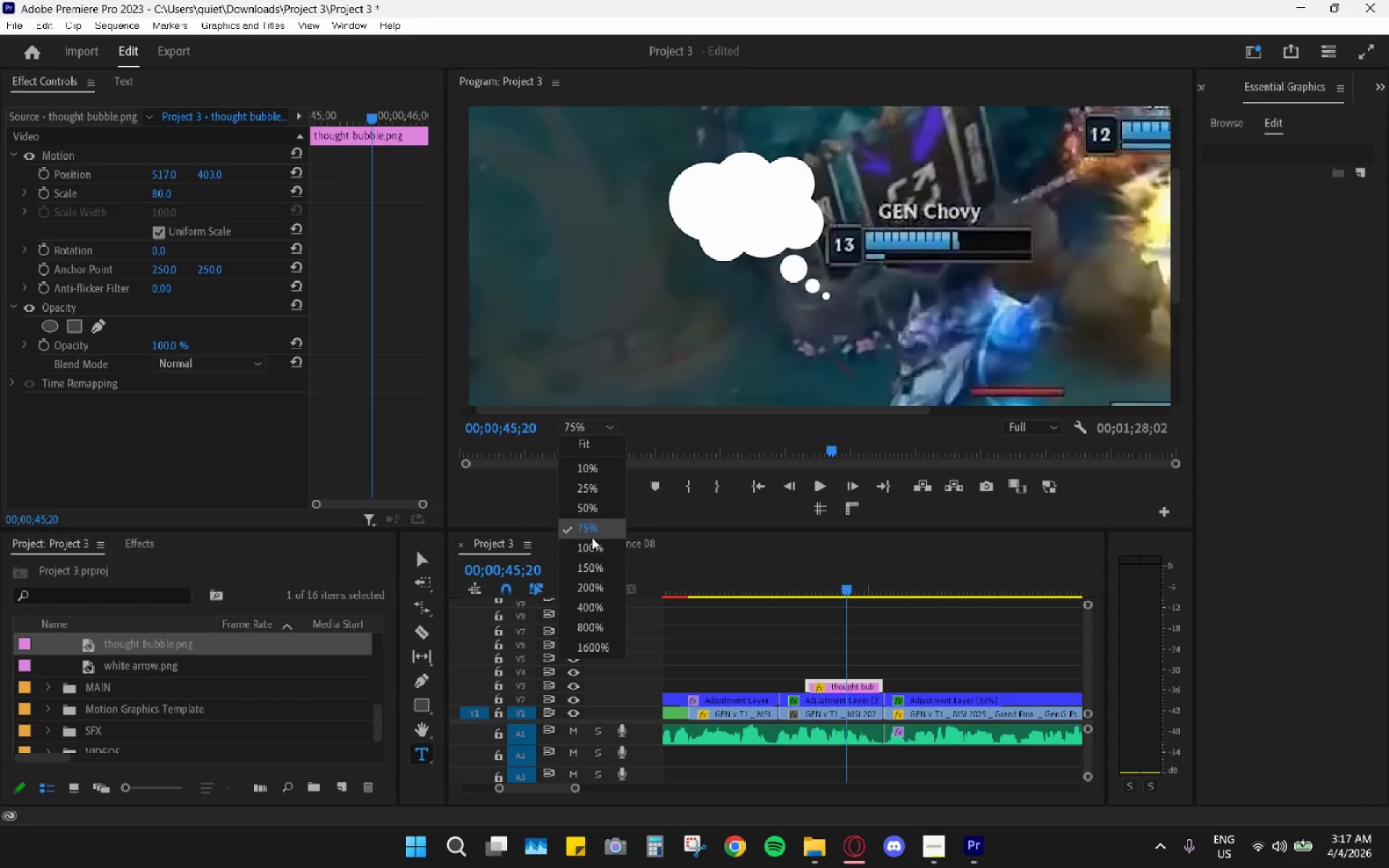 
left_click([596, 545])
 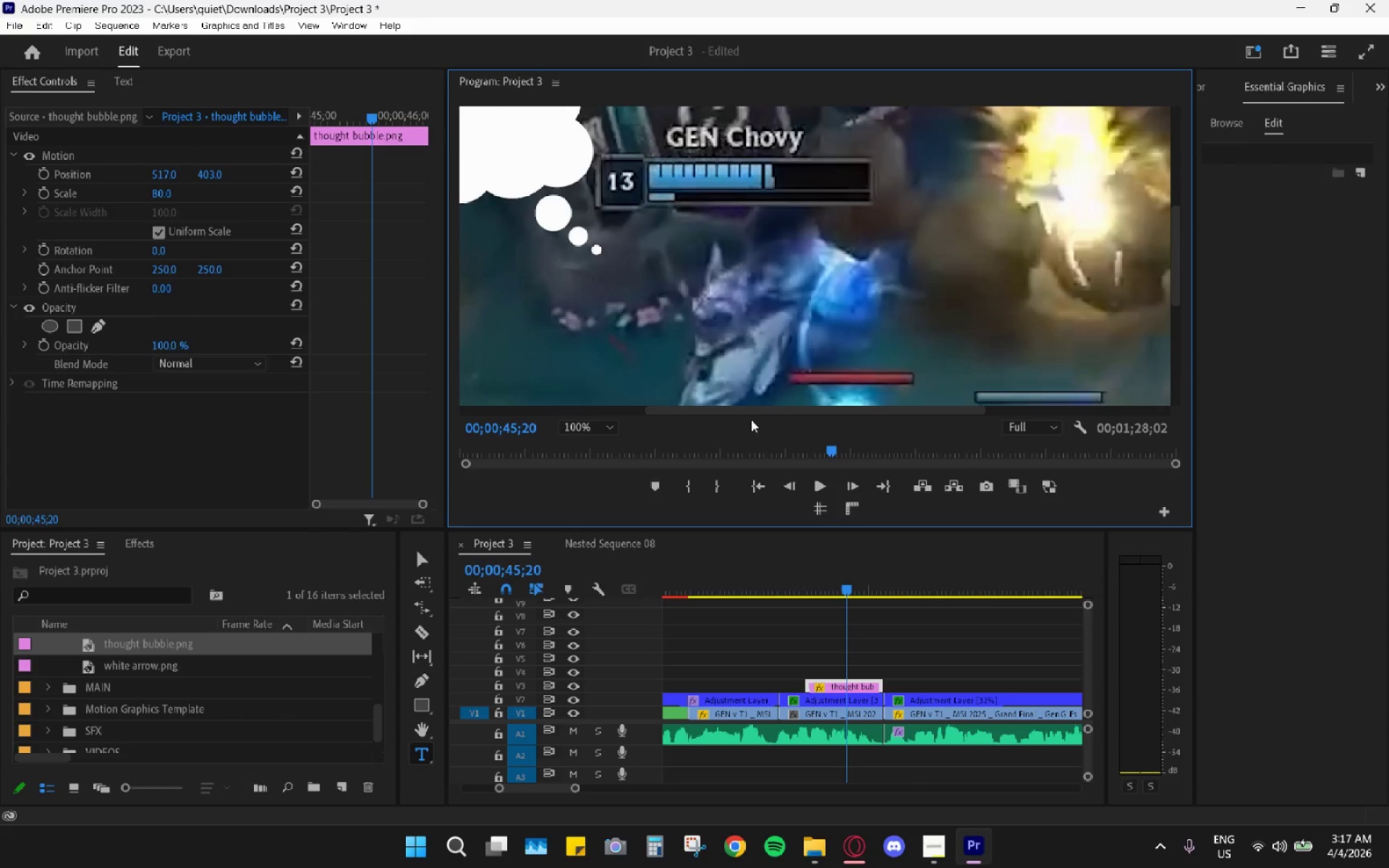 
left_click_drag(start_coordinate=[754, 409], to_coordinate=[632, 406])
 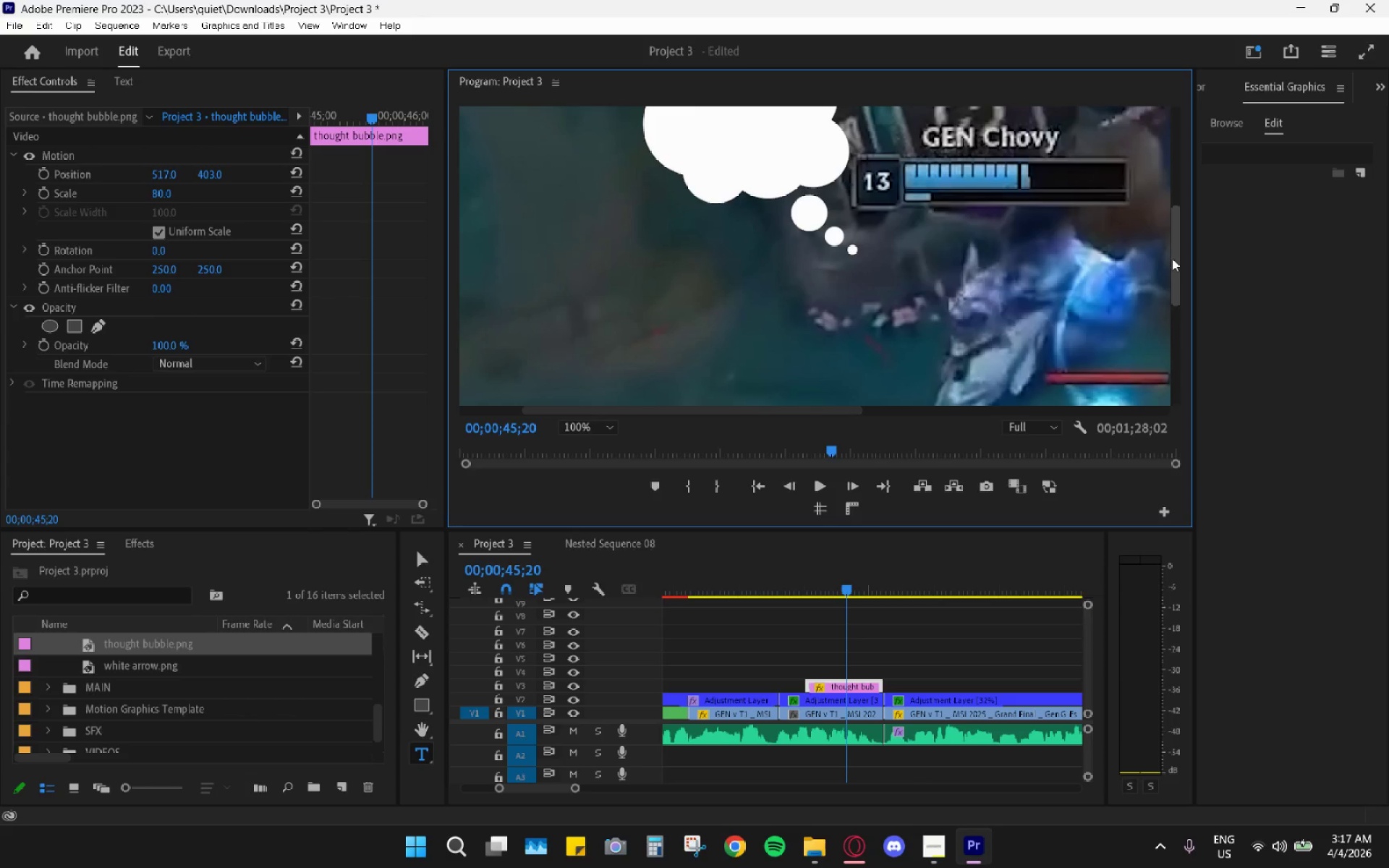 
left_click_drag(start_coordinate=[1173, 264], to_coordinate=[1170, 242])
 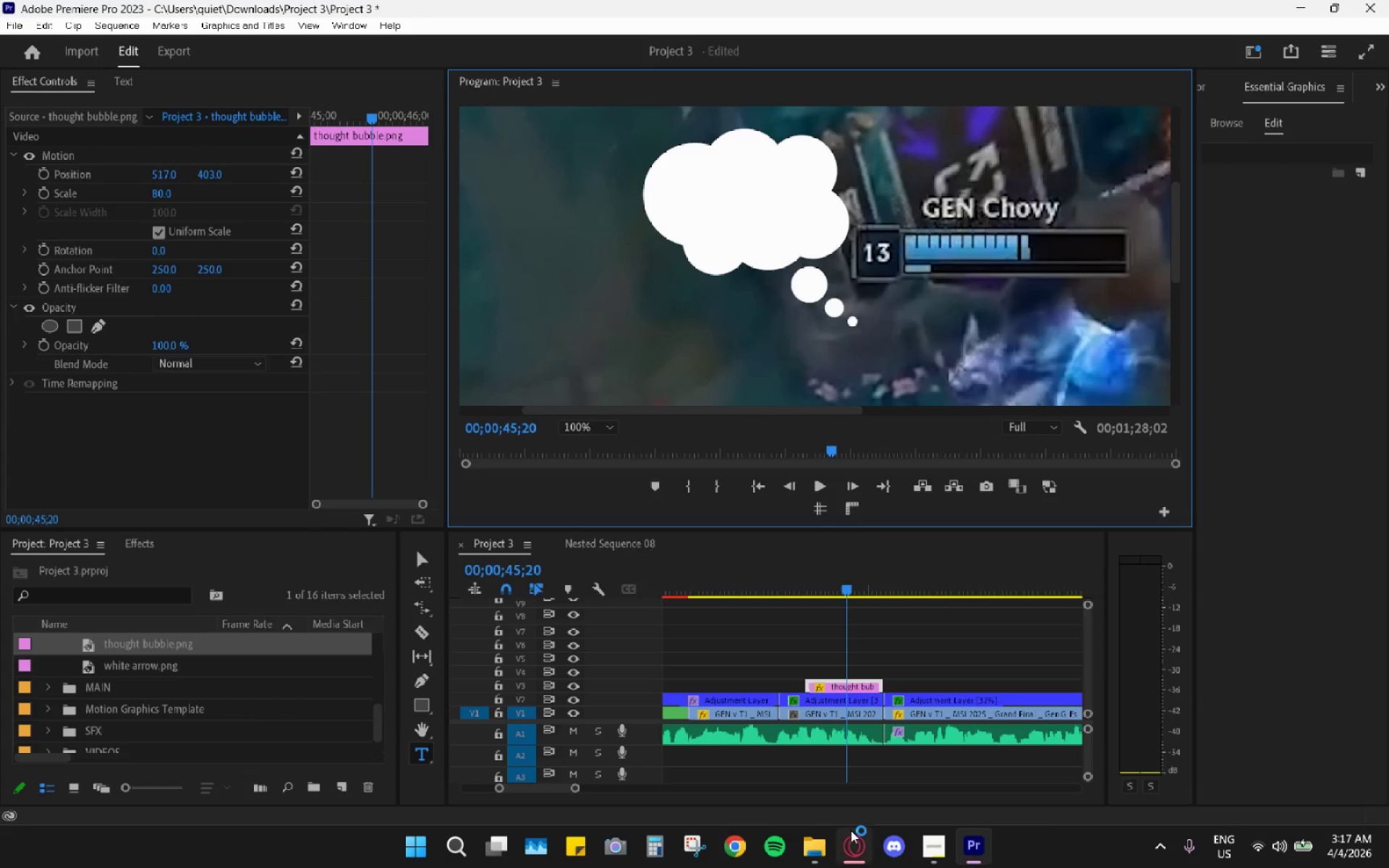 
left_click([851, 830])
 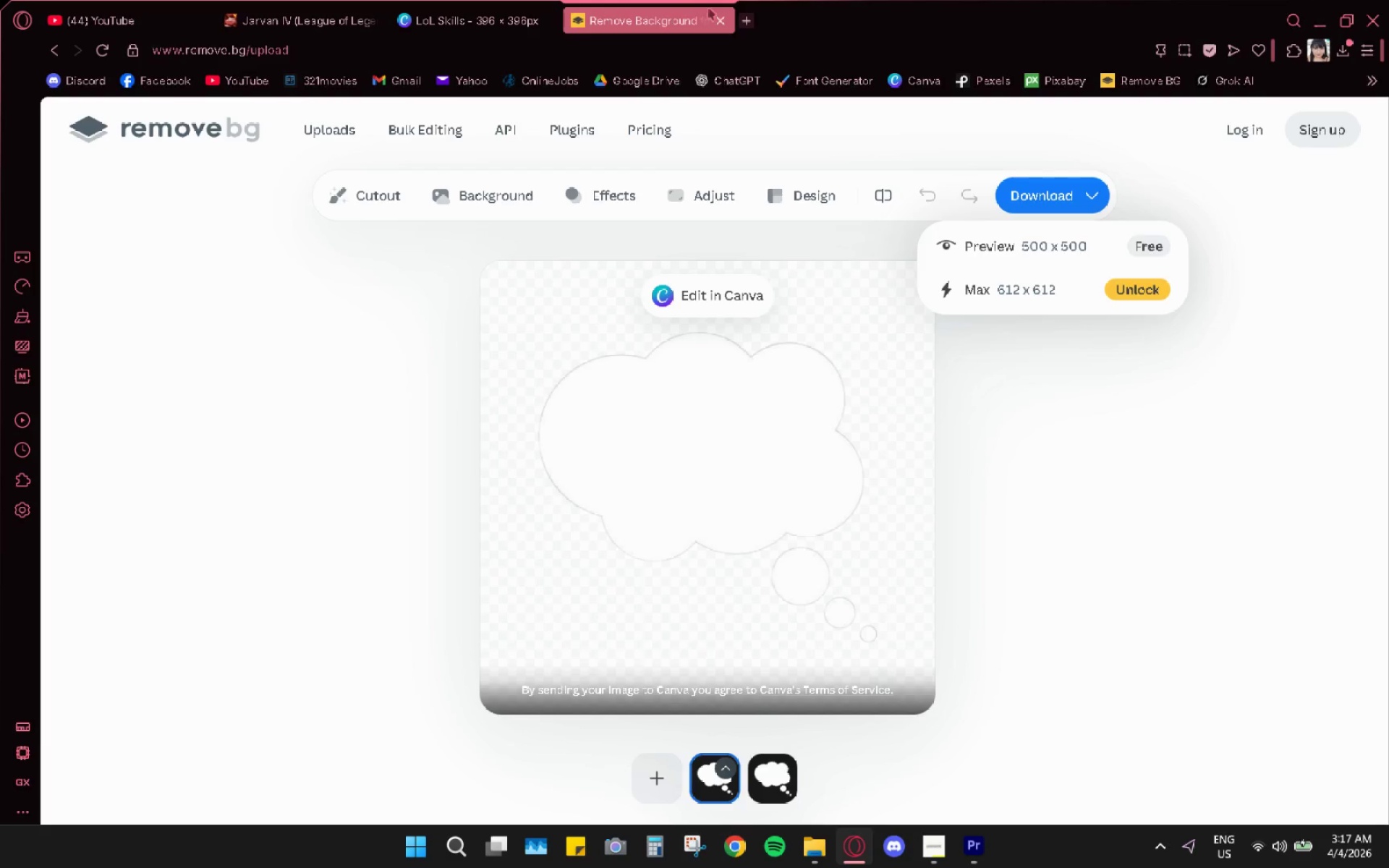 
left_click([746, 15])
 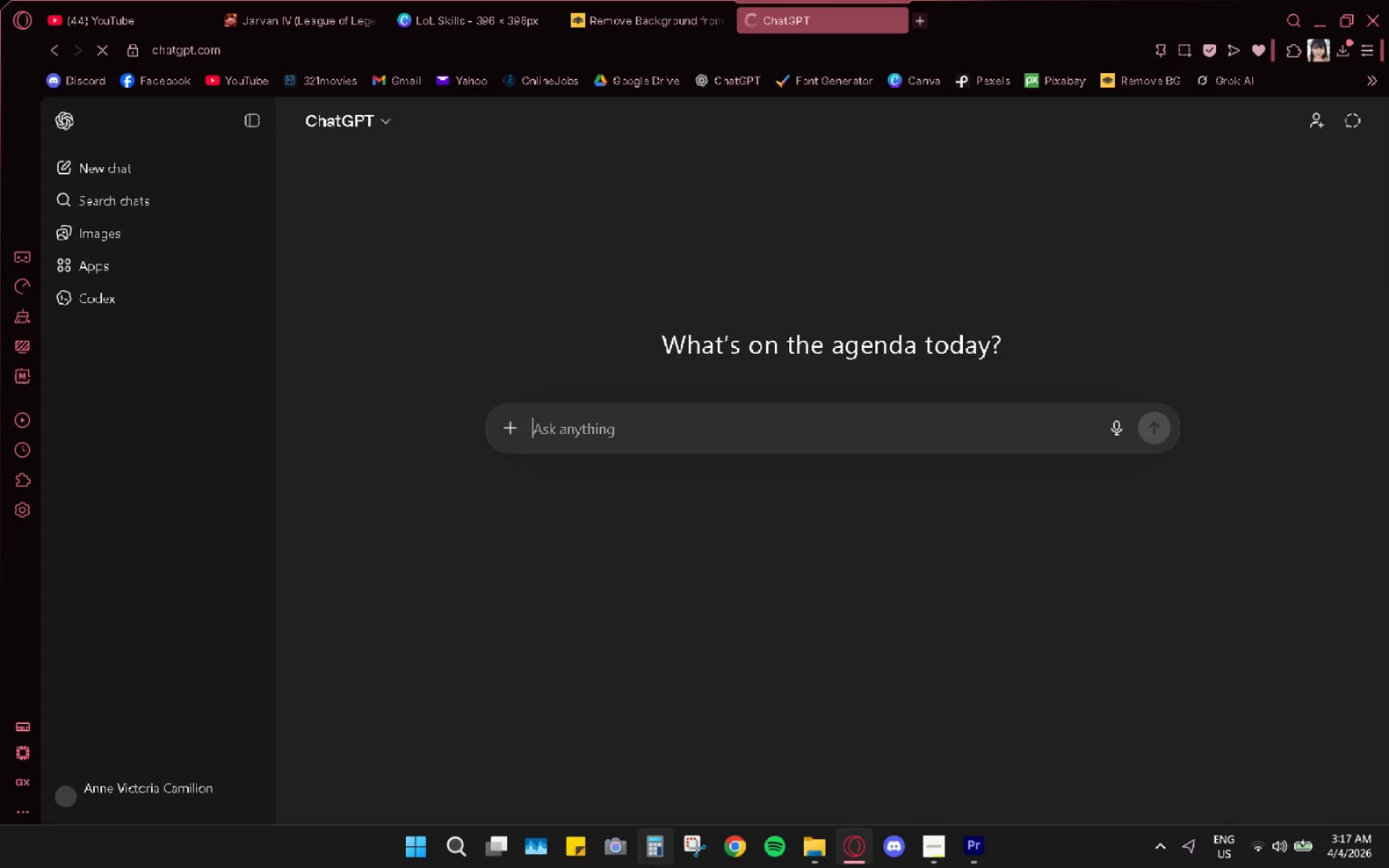 
type(the line isthe line in the video says "chovy)
key(Backspace)
key(Backspace)
key(Backspace)
key(Backspace)
key(Backspace)
type(he anticipates t)
key(Backspace)
type(it" and i want to add a thought bubble in the bi)
key(Backspace)
key(Backspace)
type(video to indicate h)
key(Backspace)
type(it. what do i write in the thought bubble?)
 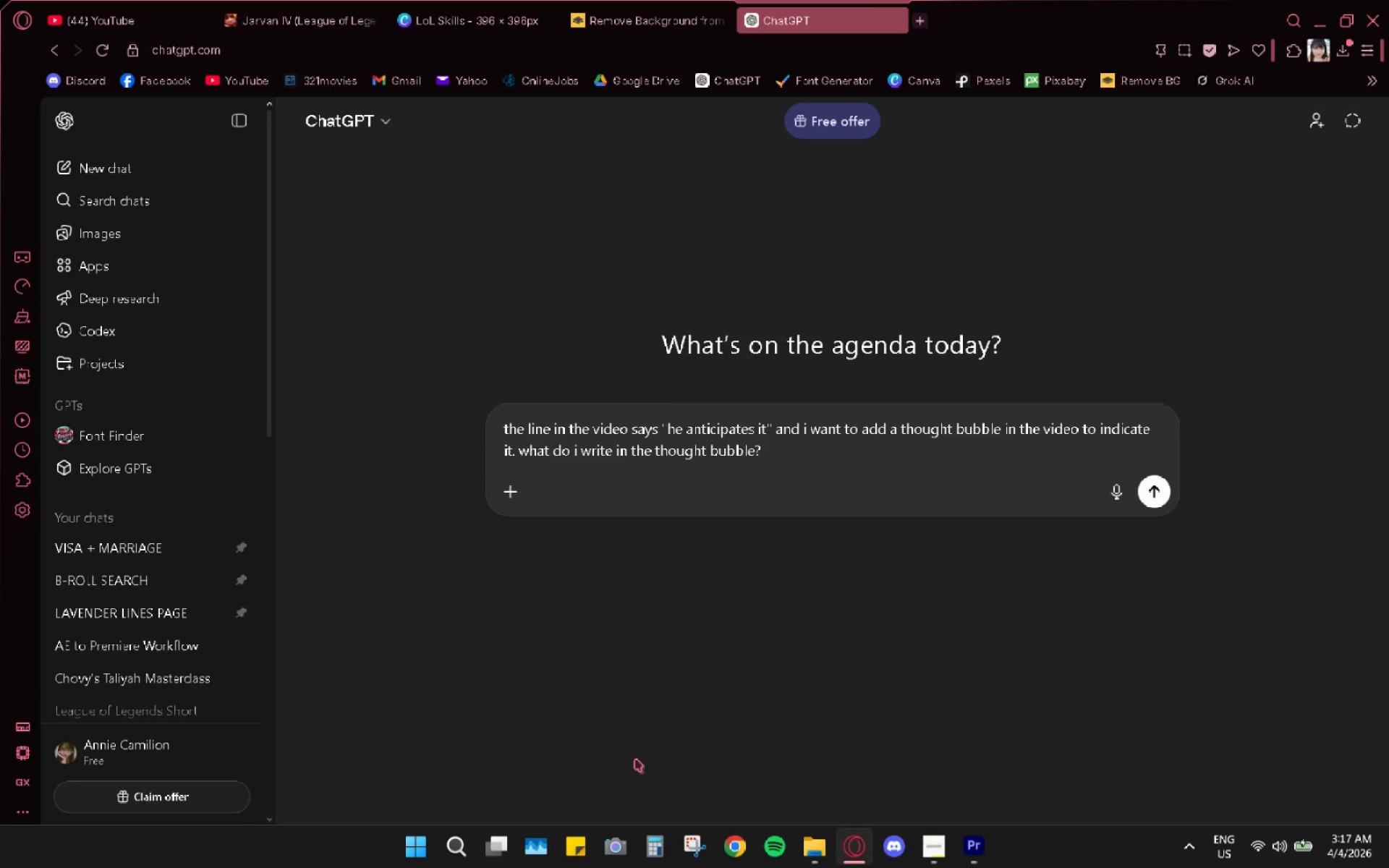 
key(ArrowLeft)
 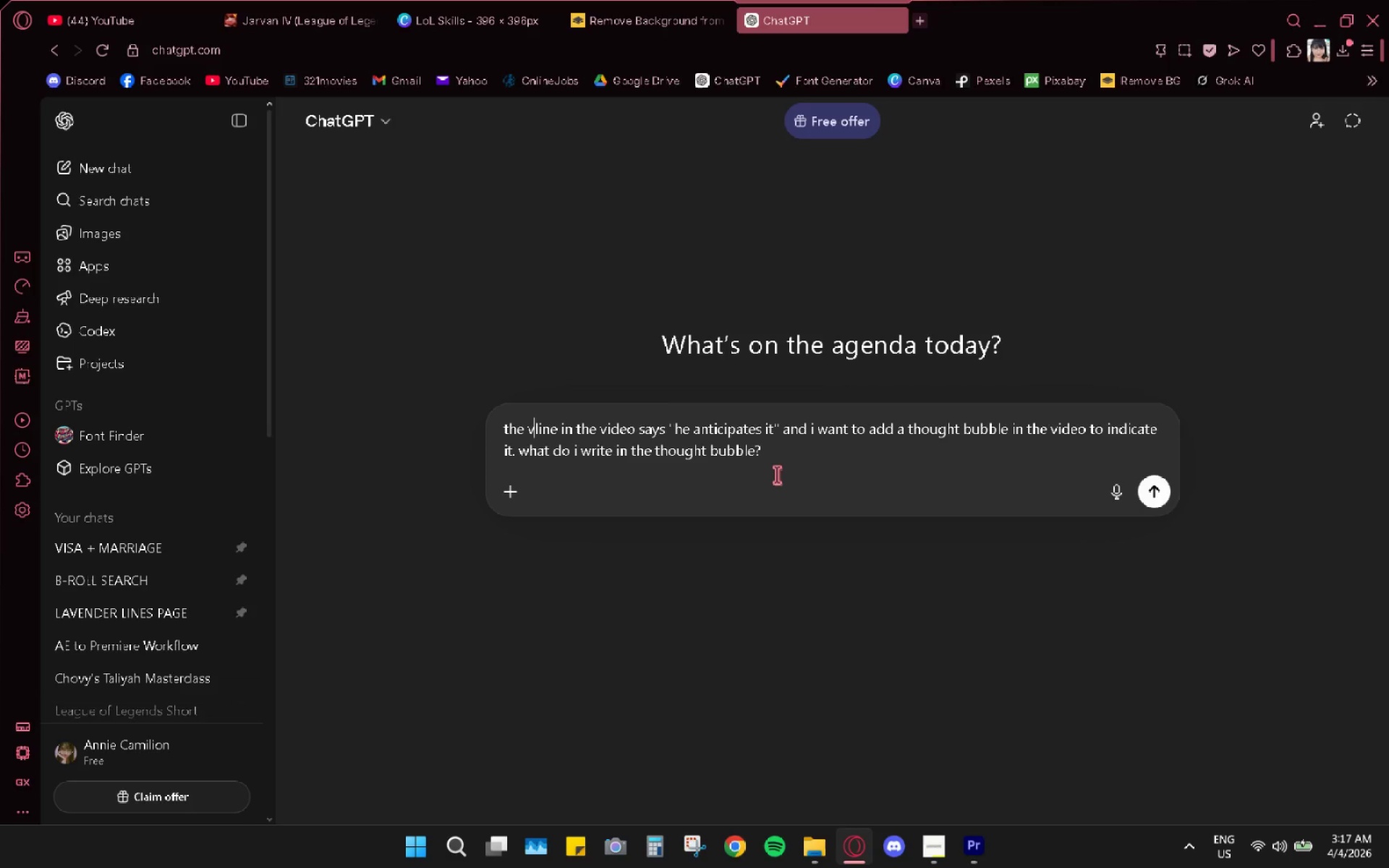 
type(voice )
 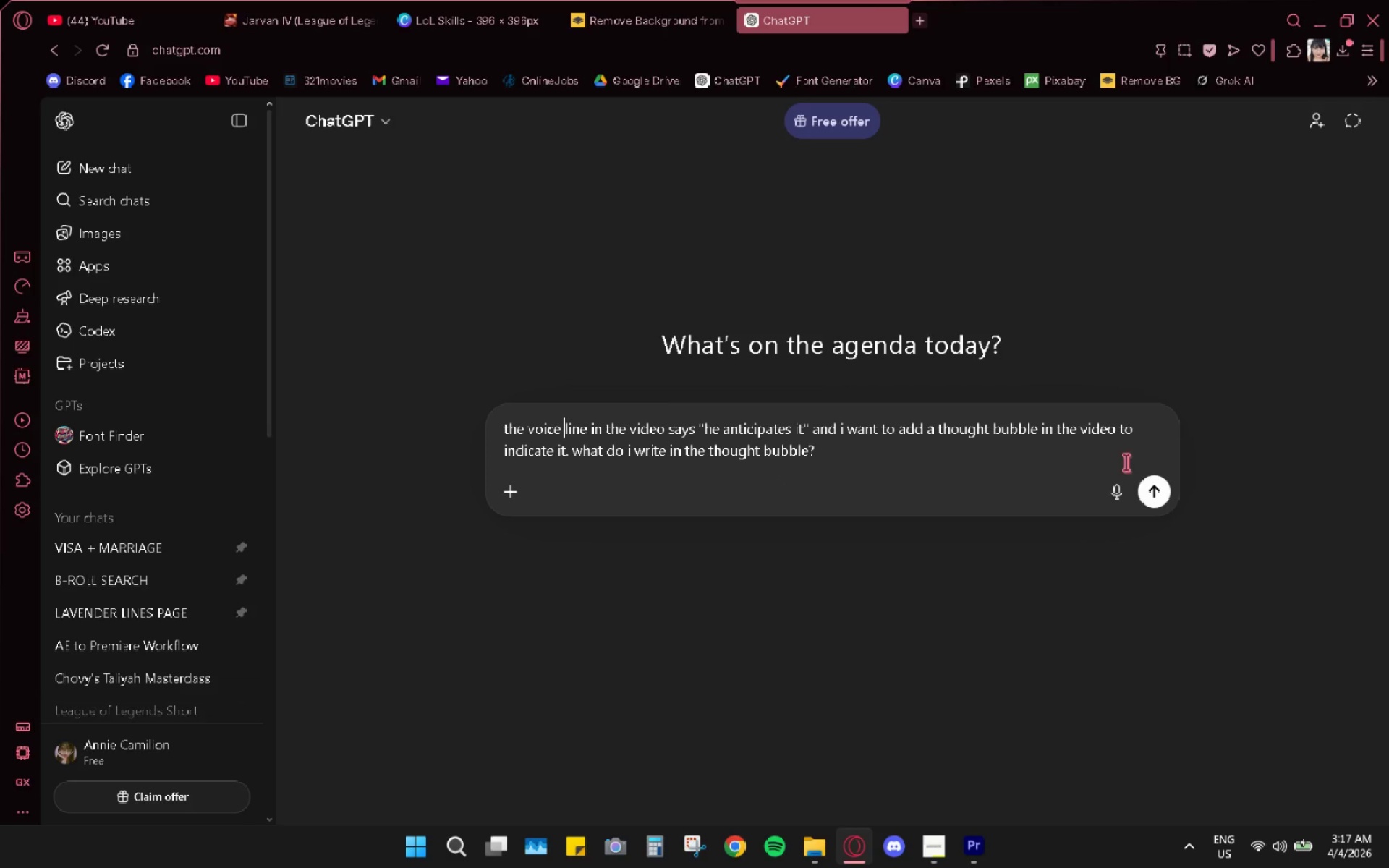 
left_click([1150, 495])
 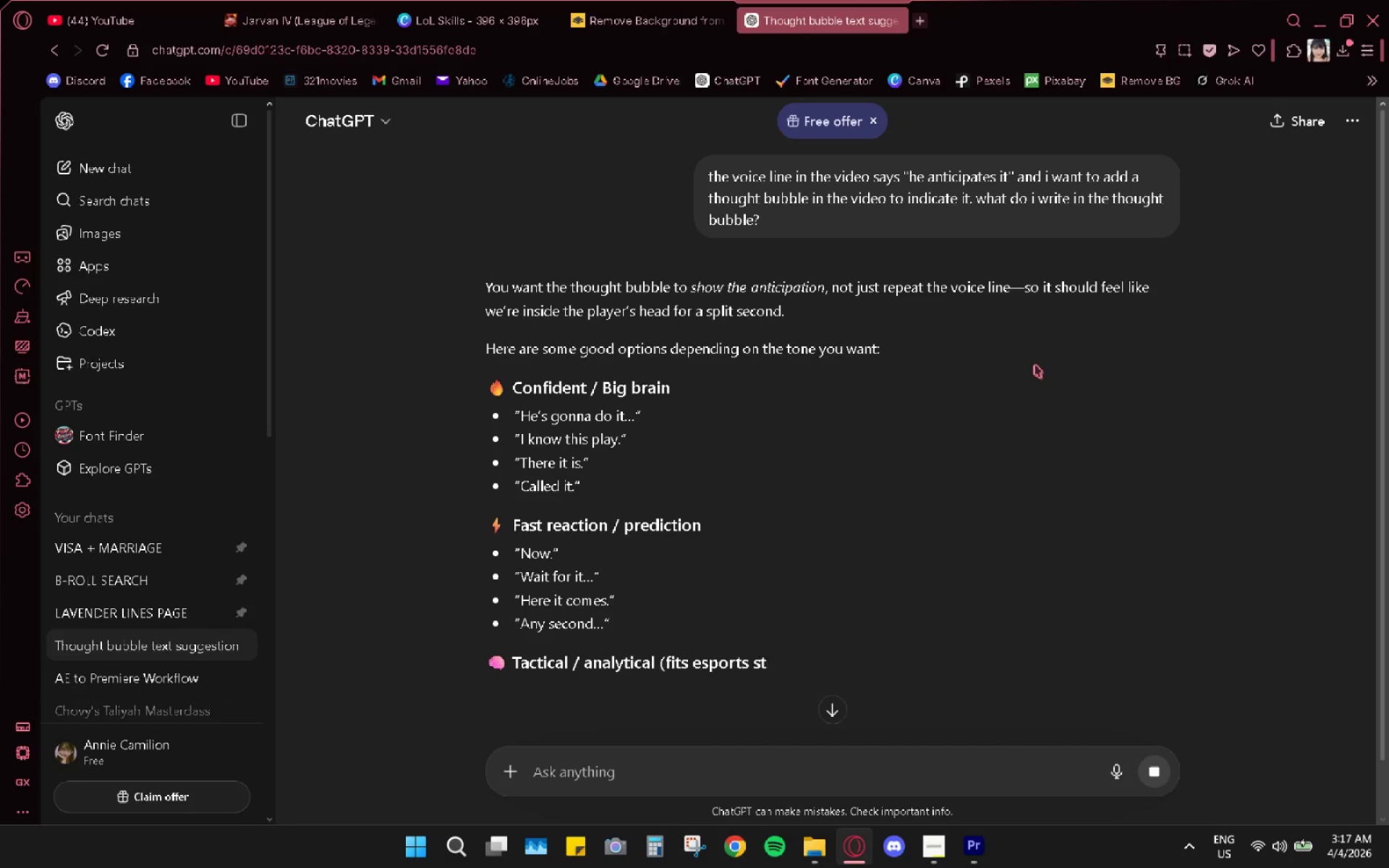 
wait(9.77)
 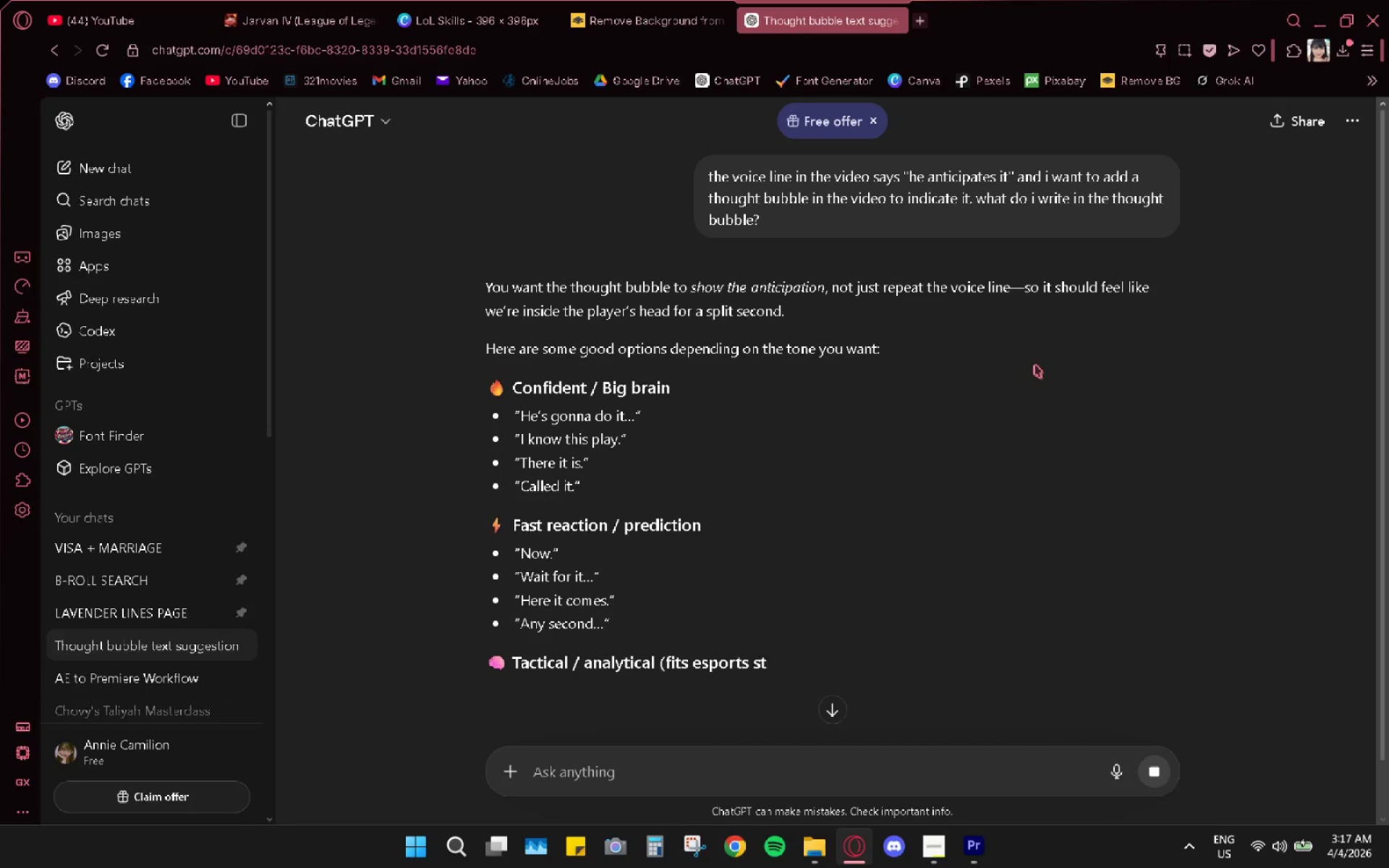 
scroll: coordinate [605, 459], scroll_direction: down, amount: 2.0
 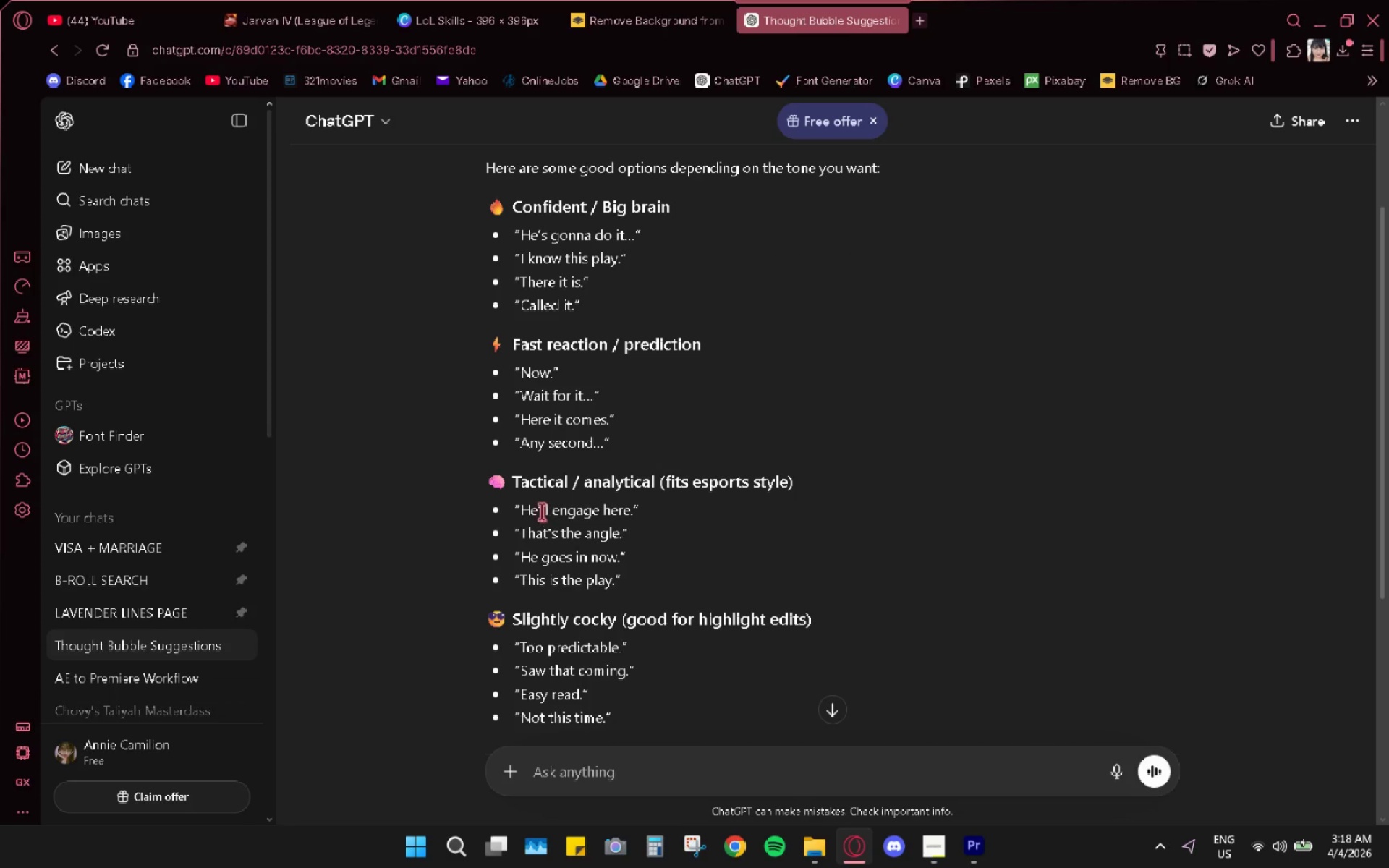 
left_click_drag(start_coordinate=[525, 506], to_coordinate=[638, 512])
 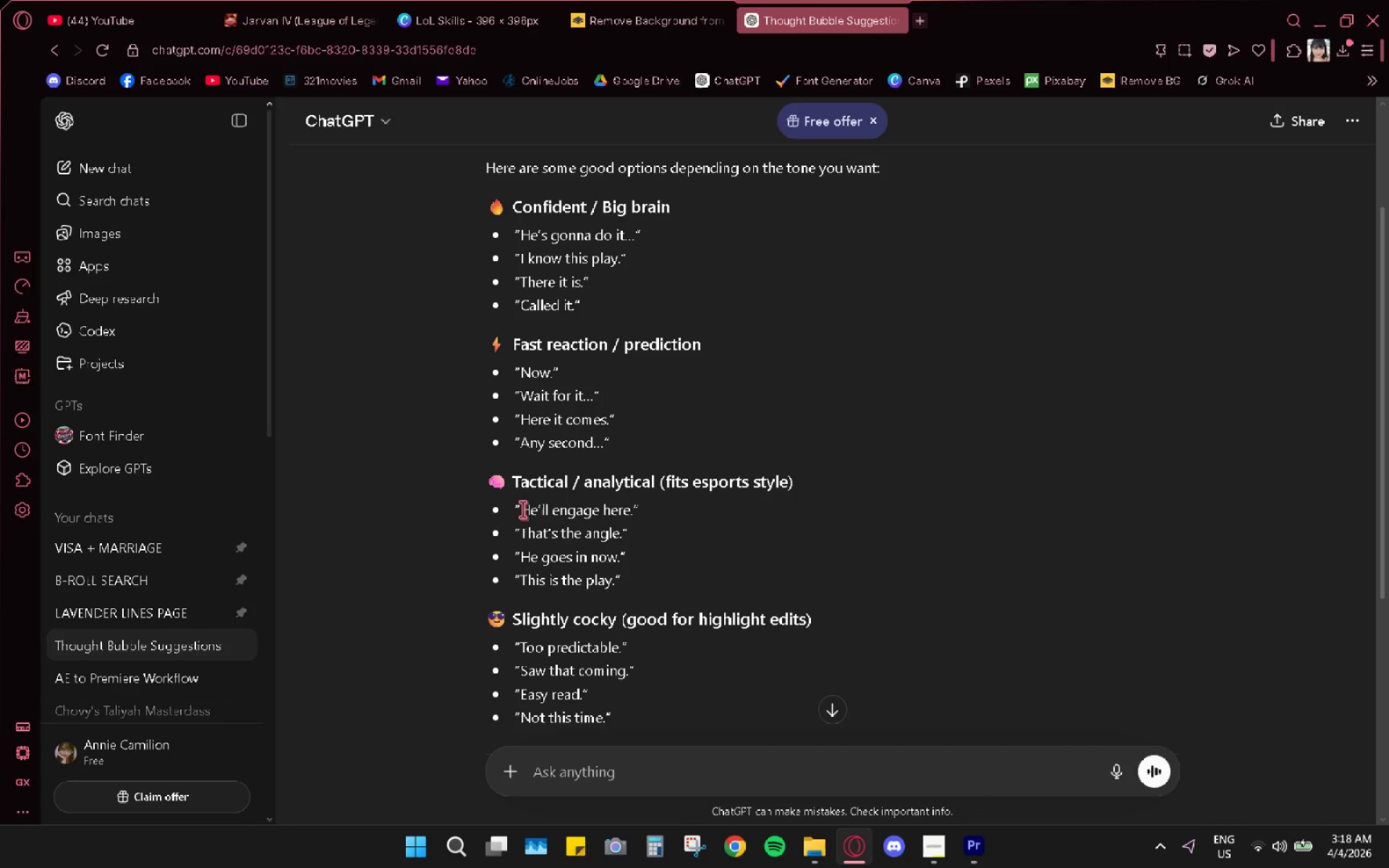 
left_click_drag(start_coordinate=[522, 509], to_coordinate=[630, 513])
 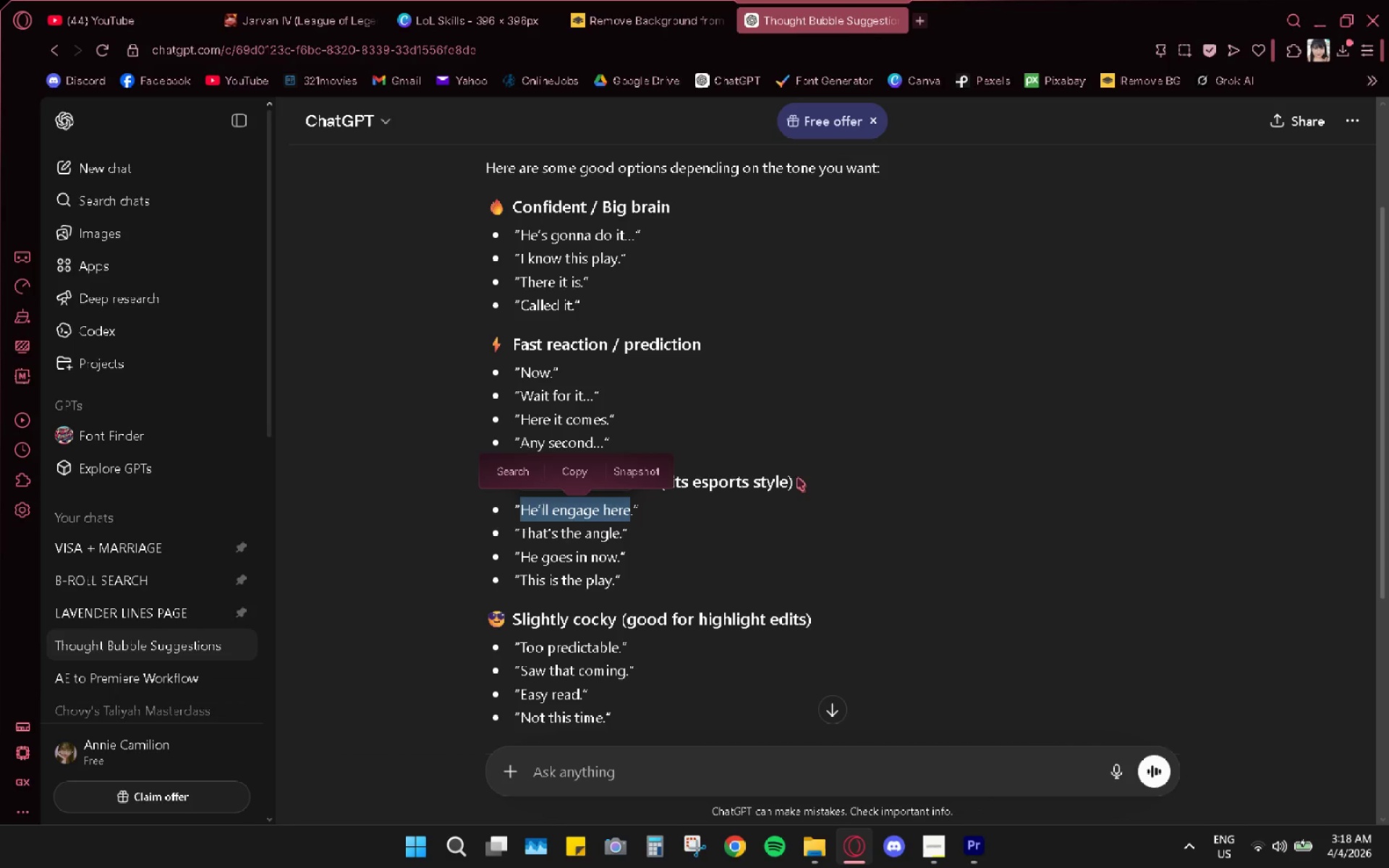 
key(Control+C)
 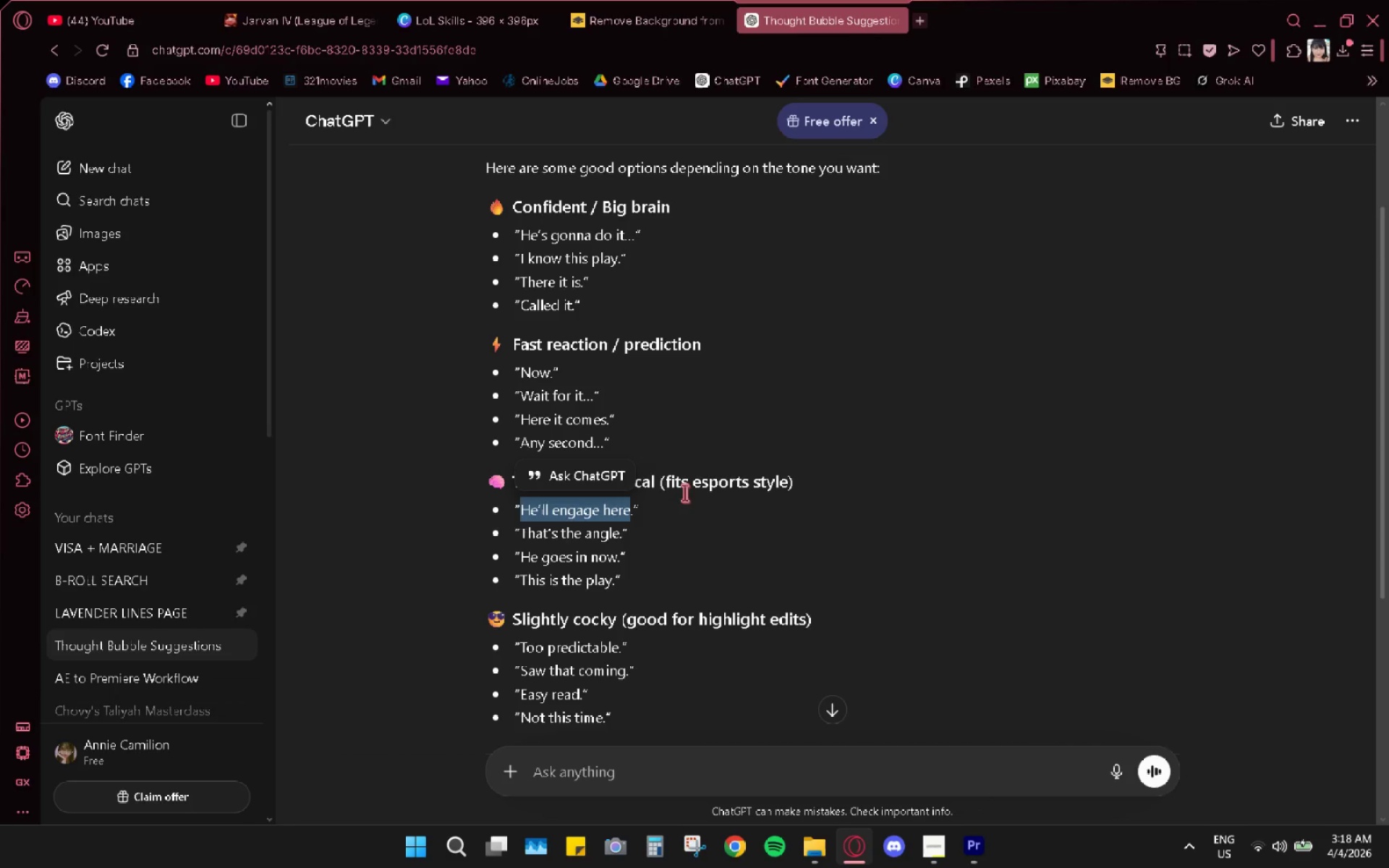 
scroll: coordinate [632, 571], scroll_direction: down, amount: 2.0
 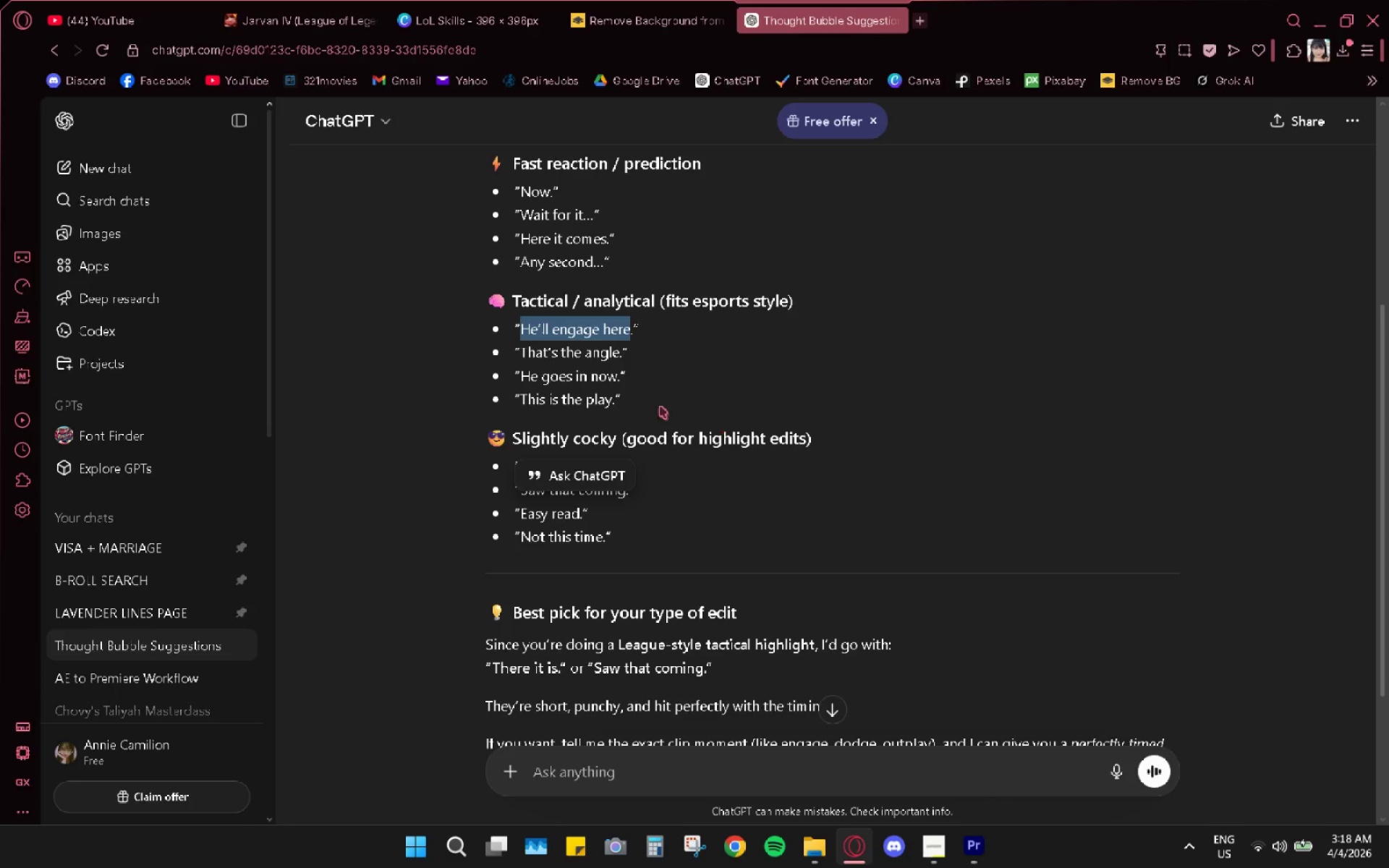 
scroll: coordinate [643, 371], scroll_direction: up, amount: 2.0
 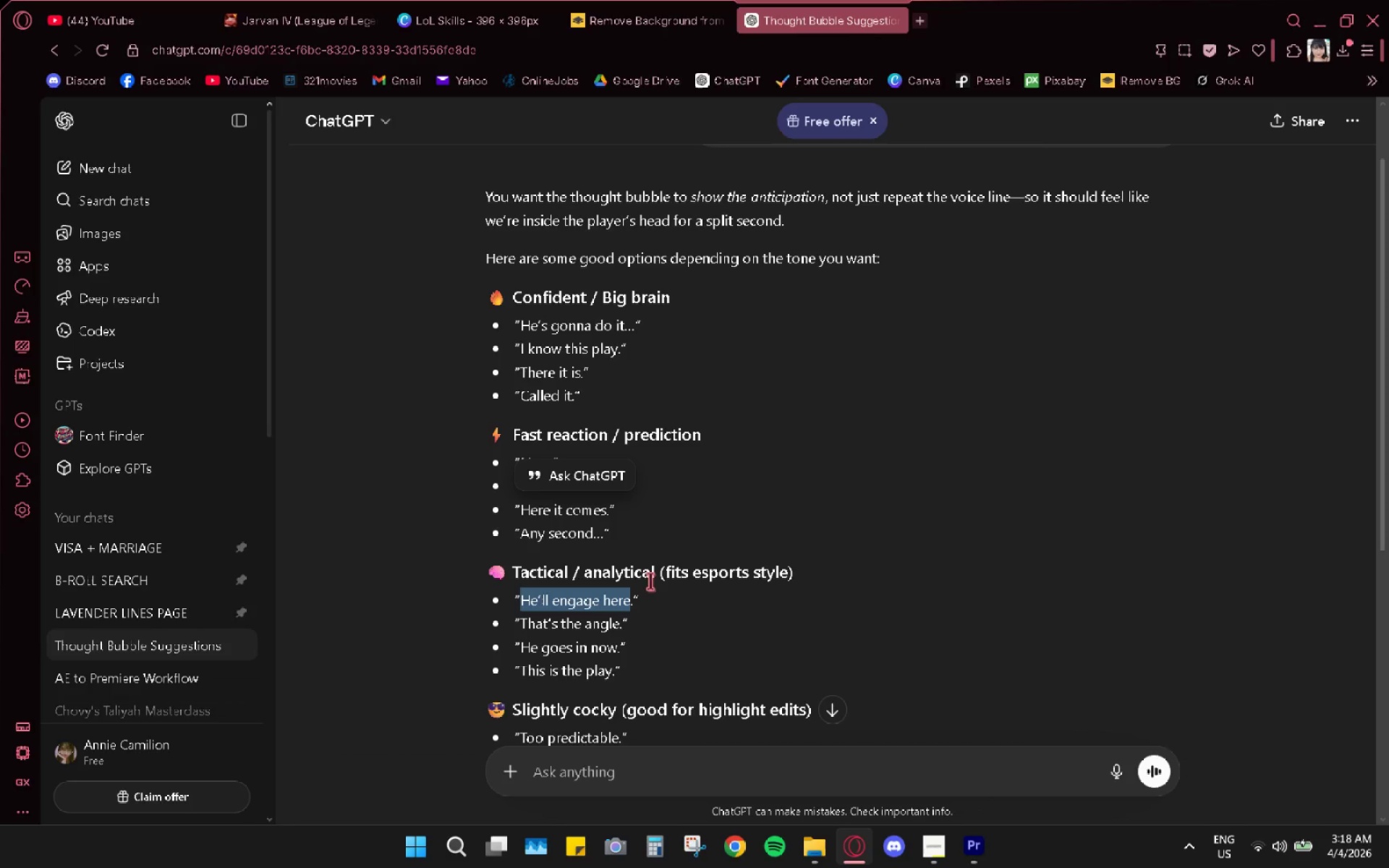 
key(Alt+AltLeft)
 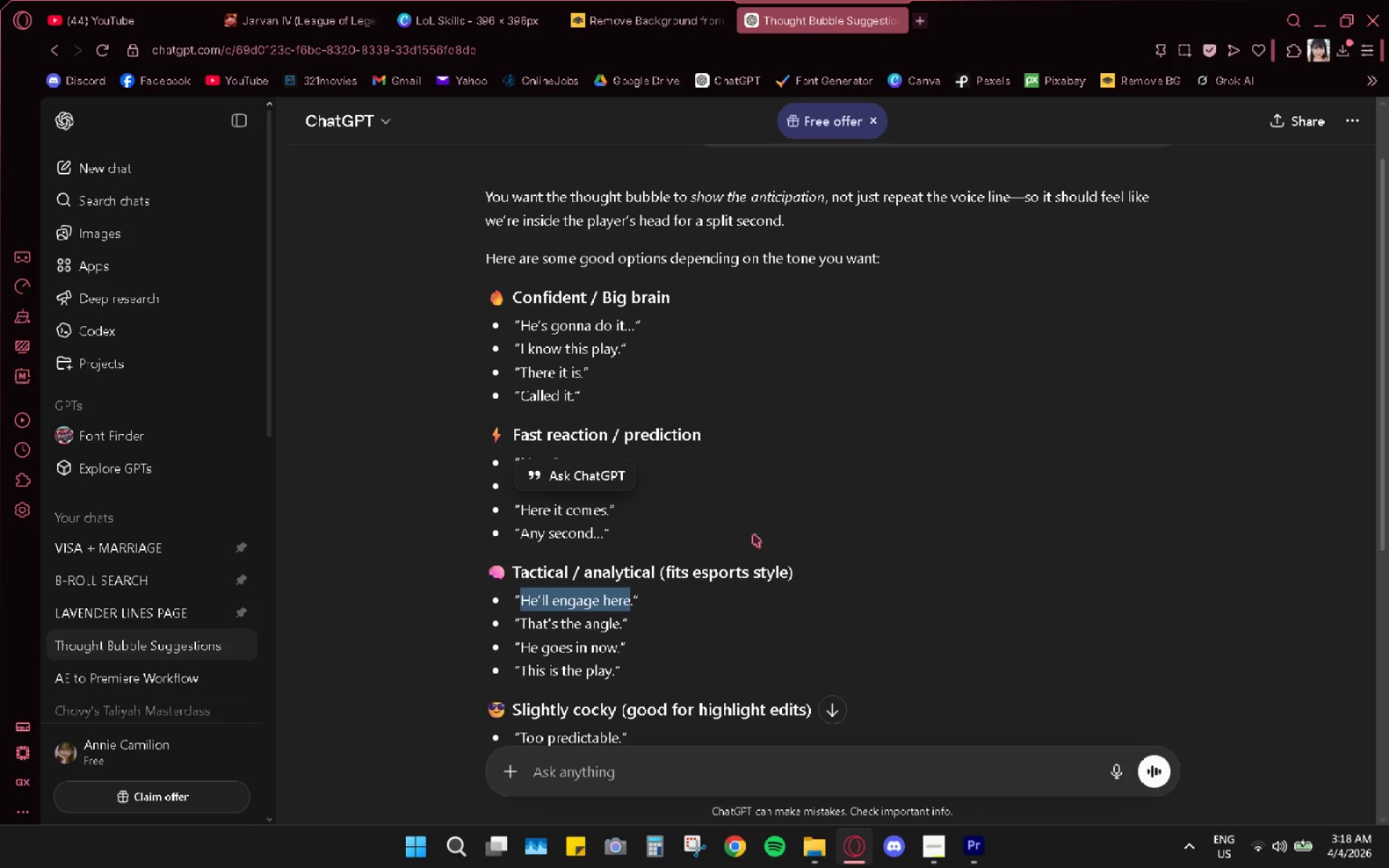 
key(Alt+Tab)
 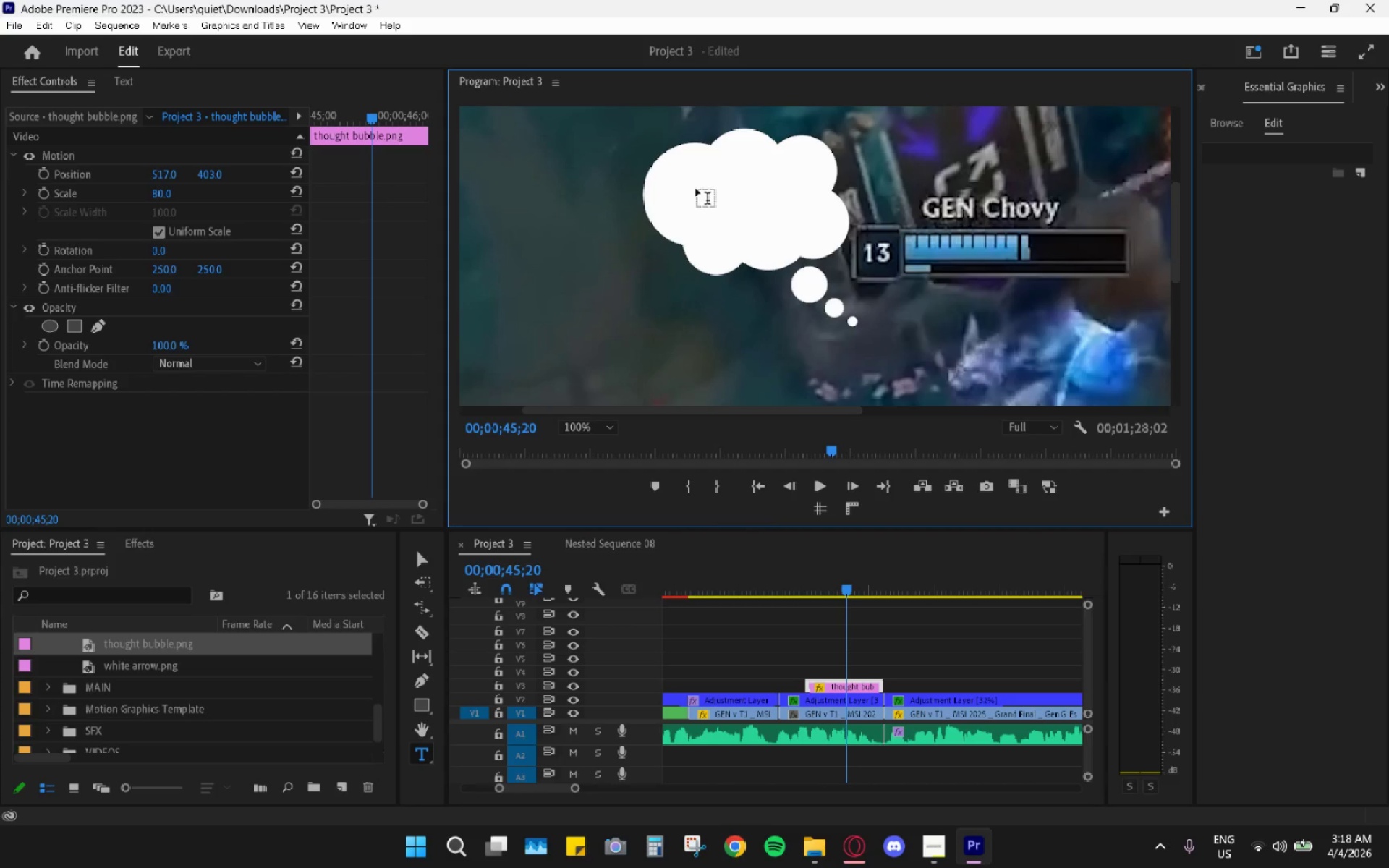 
left_click([680, 176])
 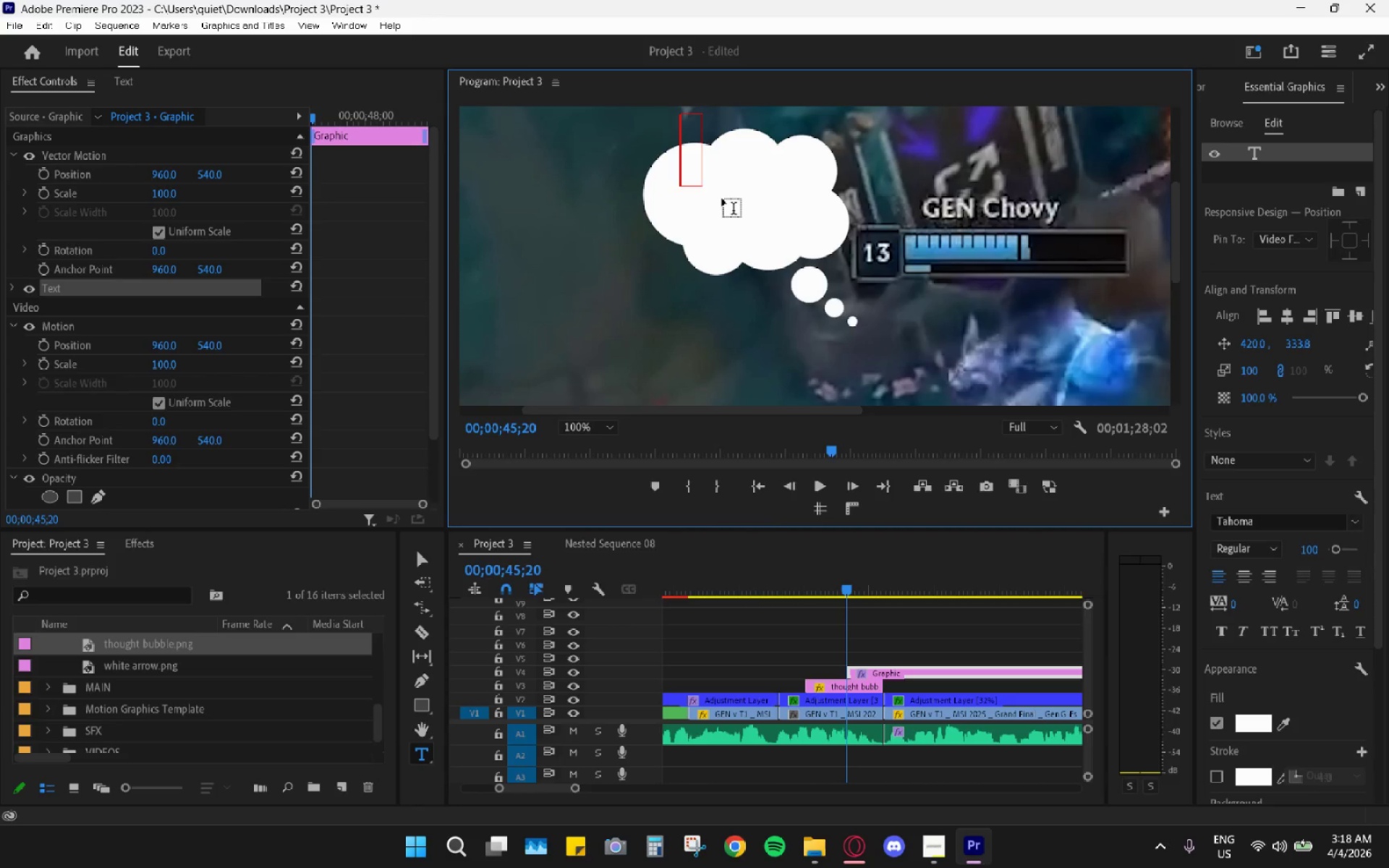 
key(Control+V)
 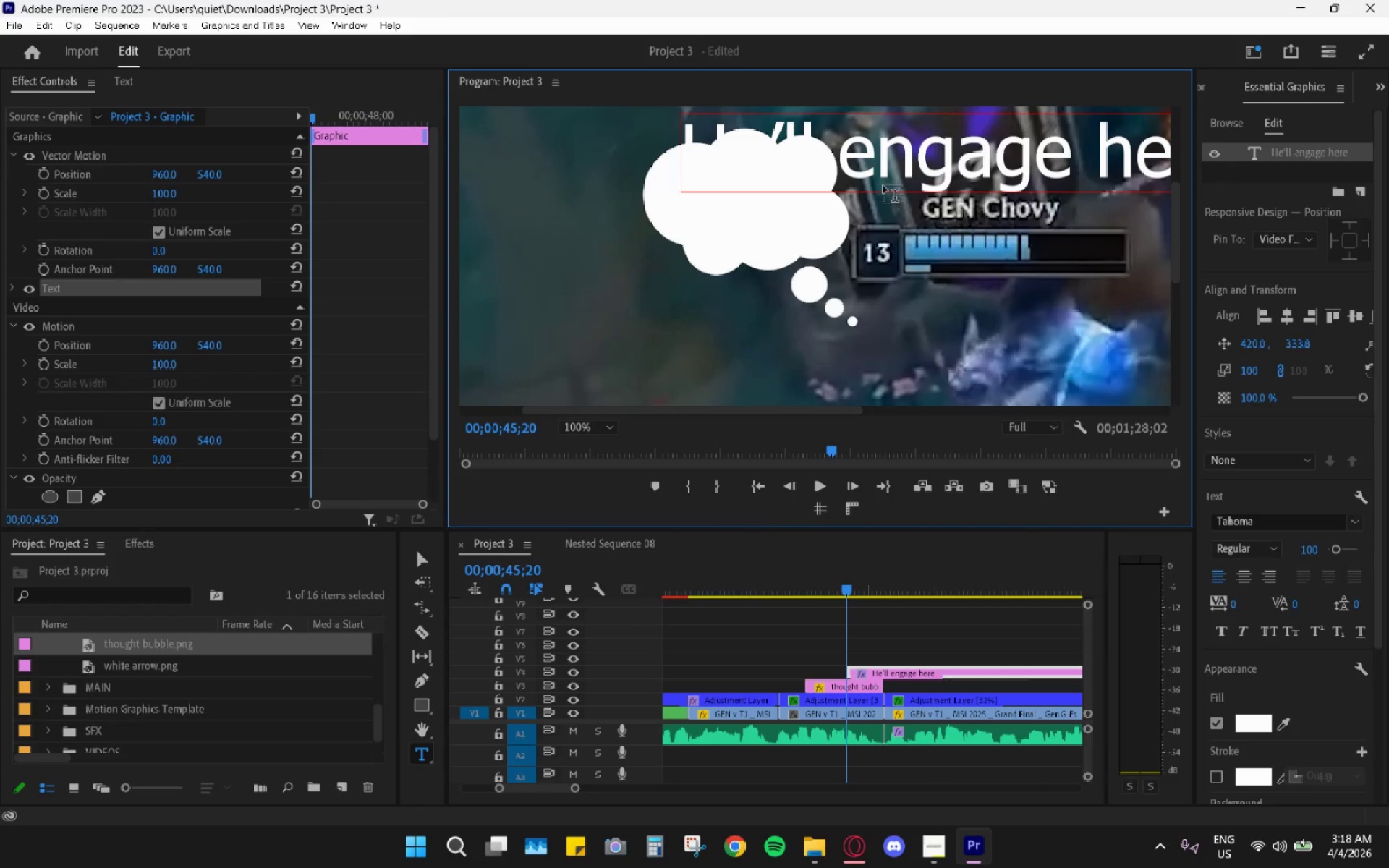 
key(Control+A)
 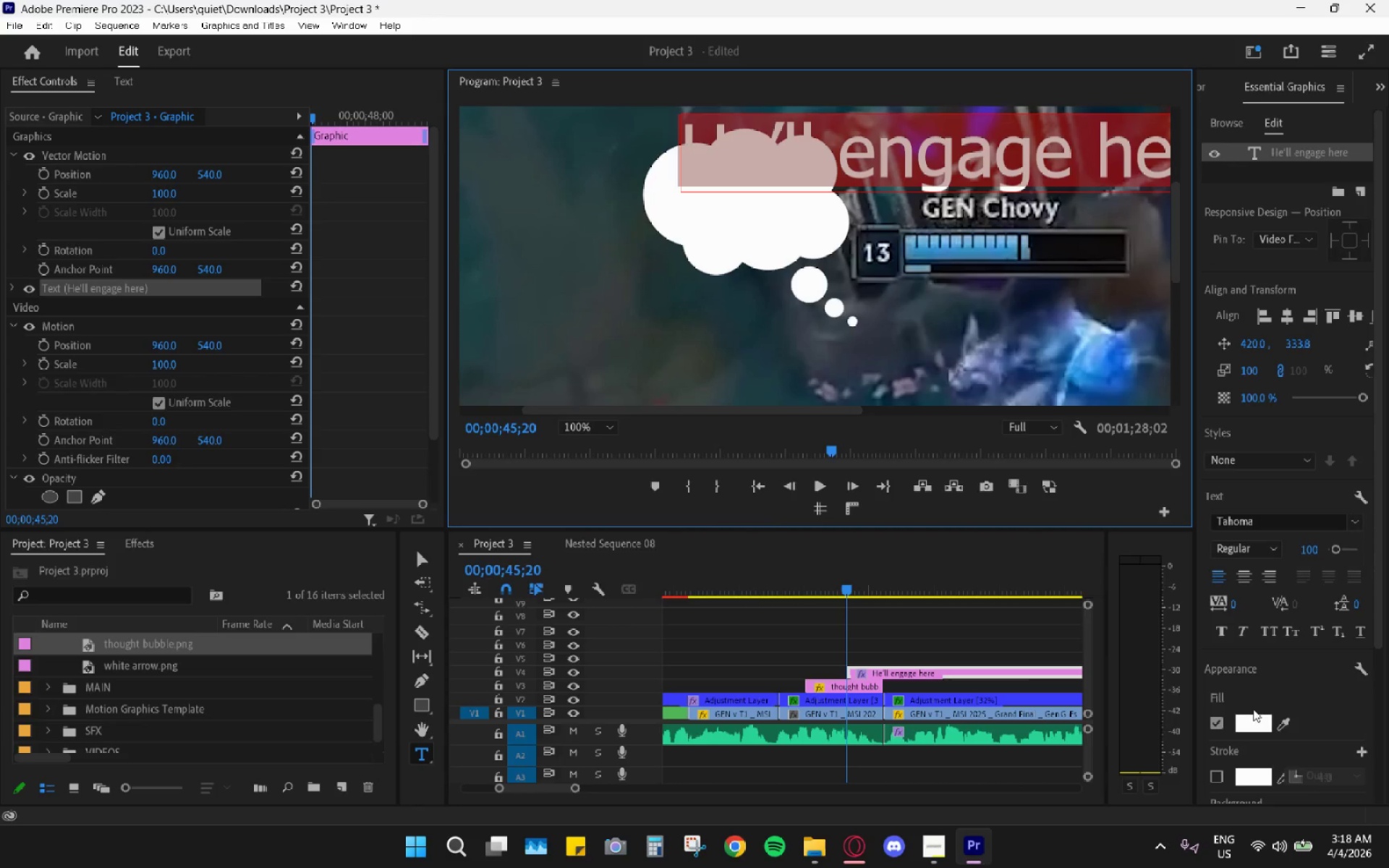 
left_click([1256, 724])
 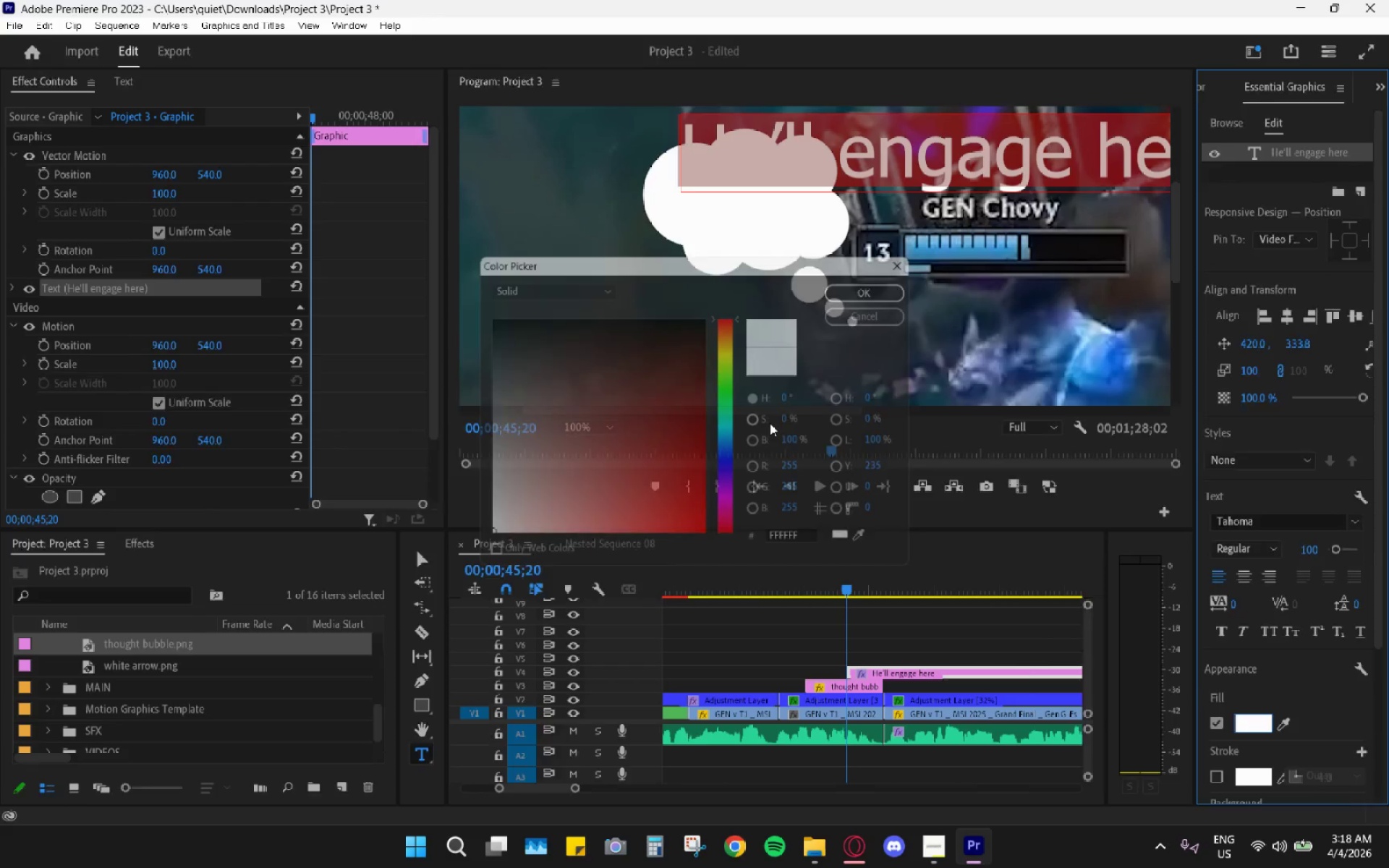 
left_click_drag(start_coordinate=[628, 409], to_coordinate=[769, 283])
 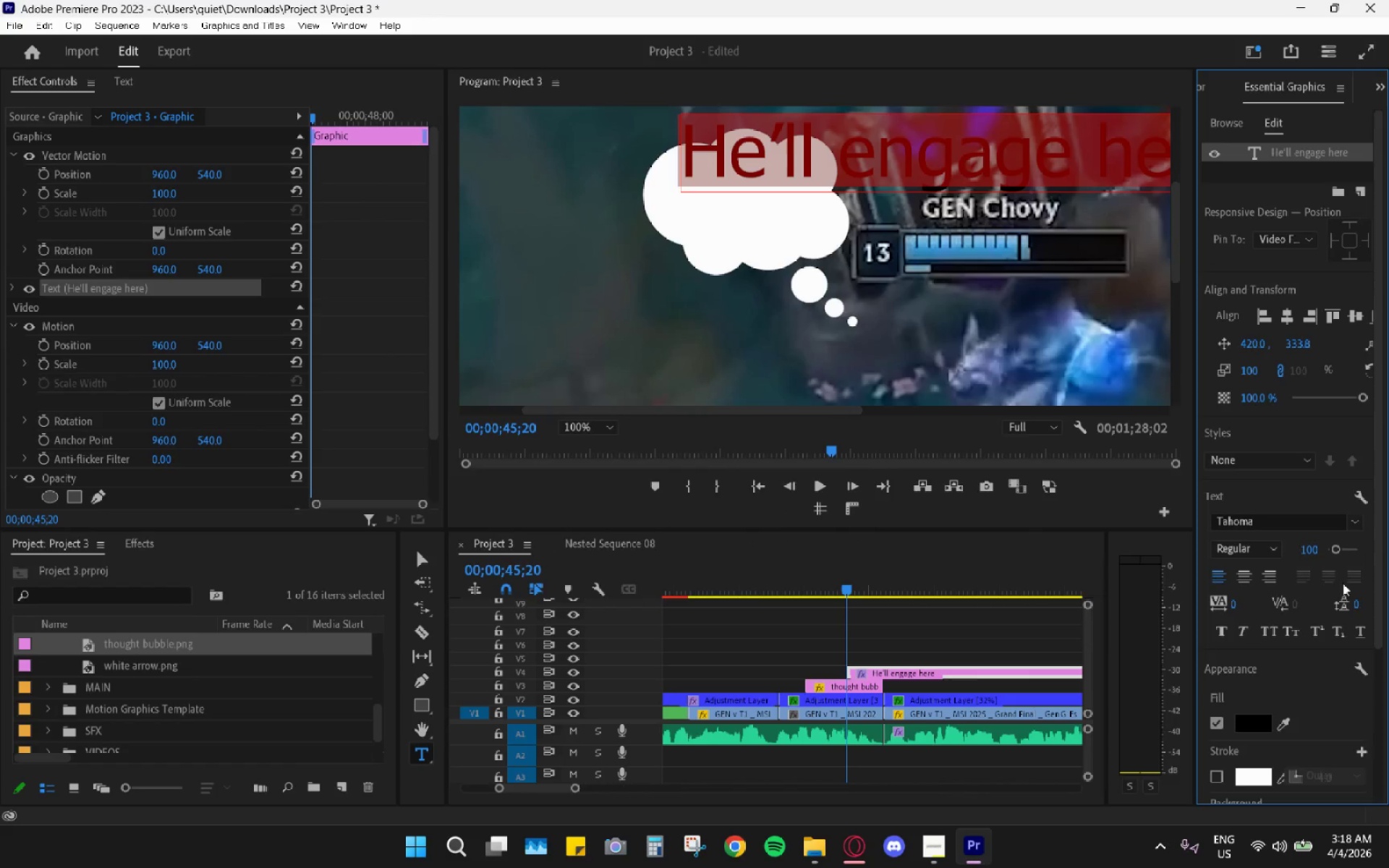 
left_click([1312, 547])
 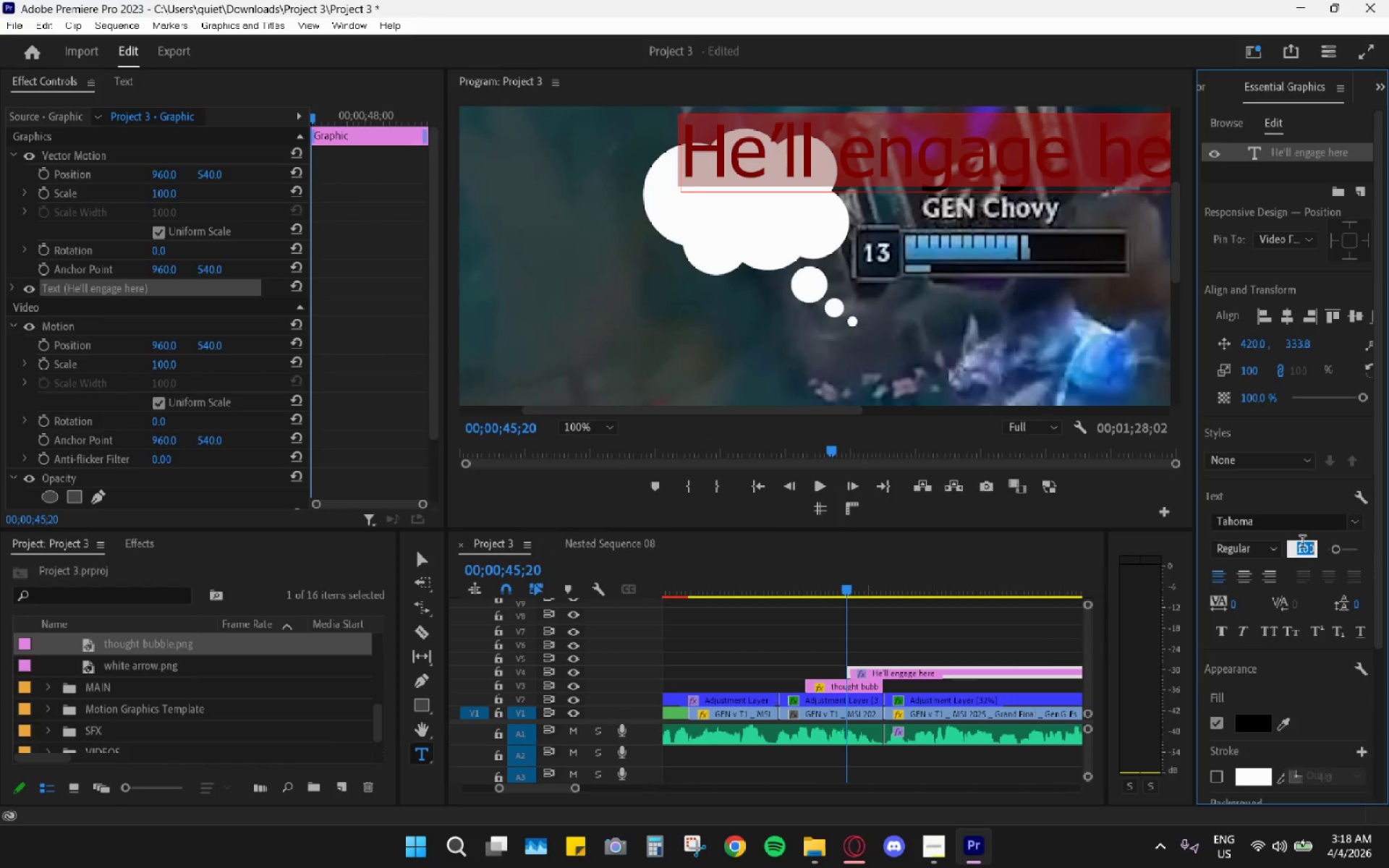 
key(Numpad5)
 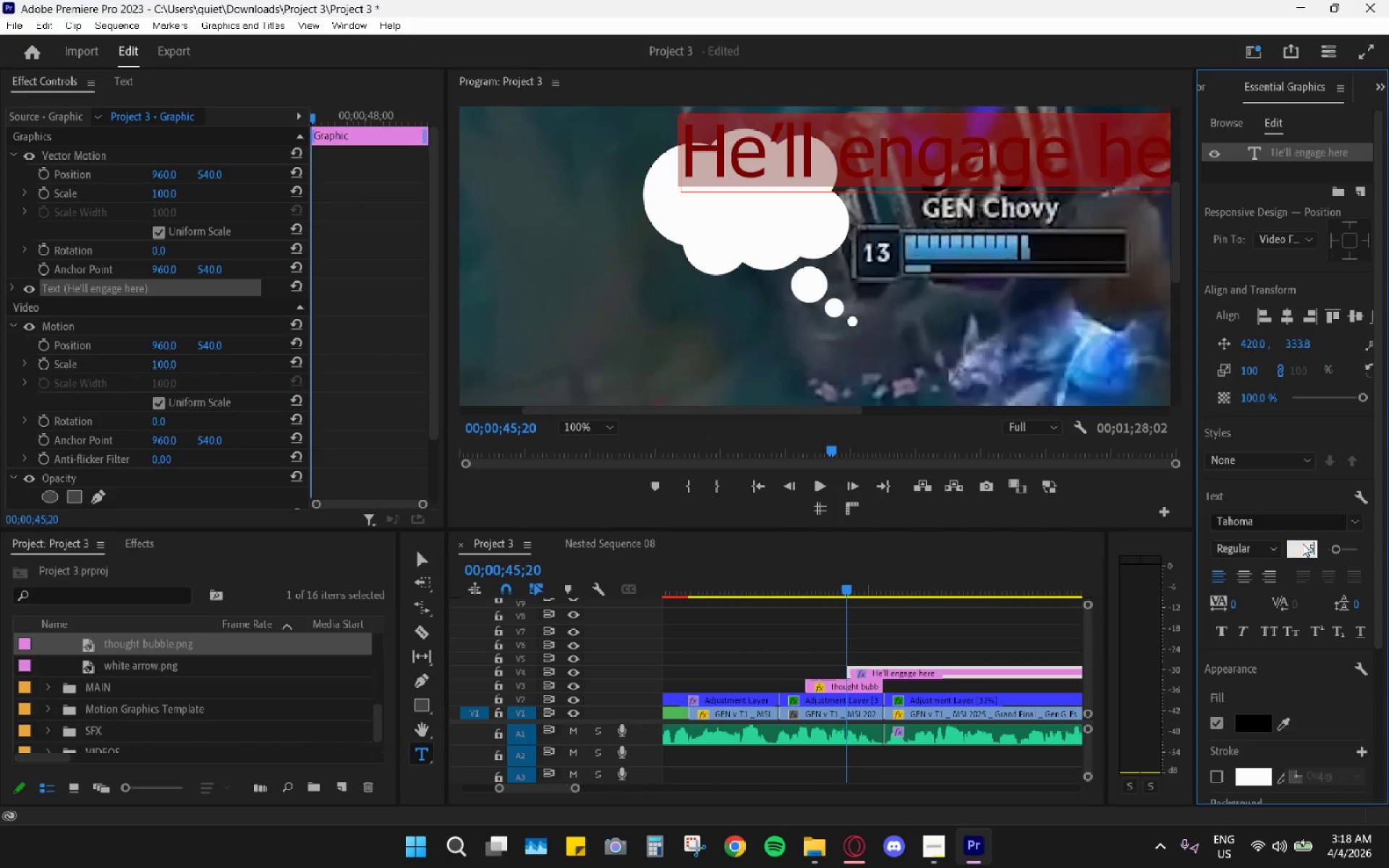 
key(Numpad0)
 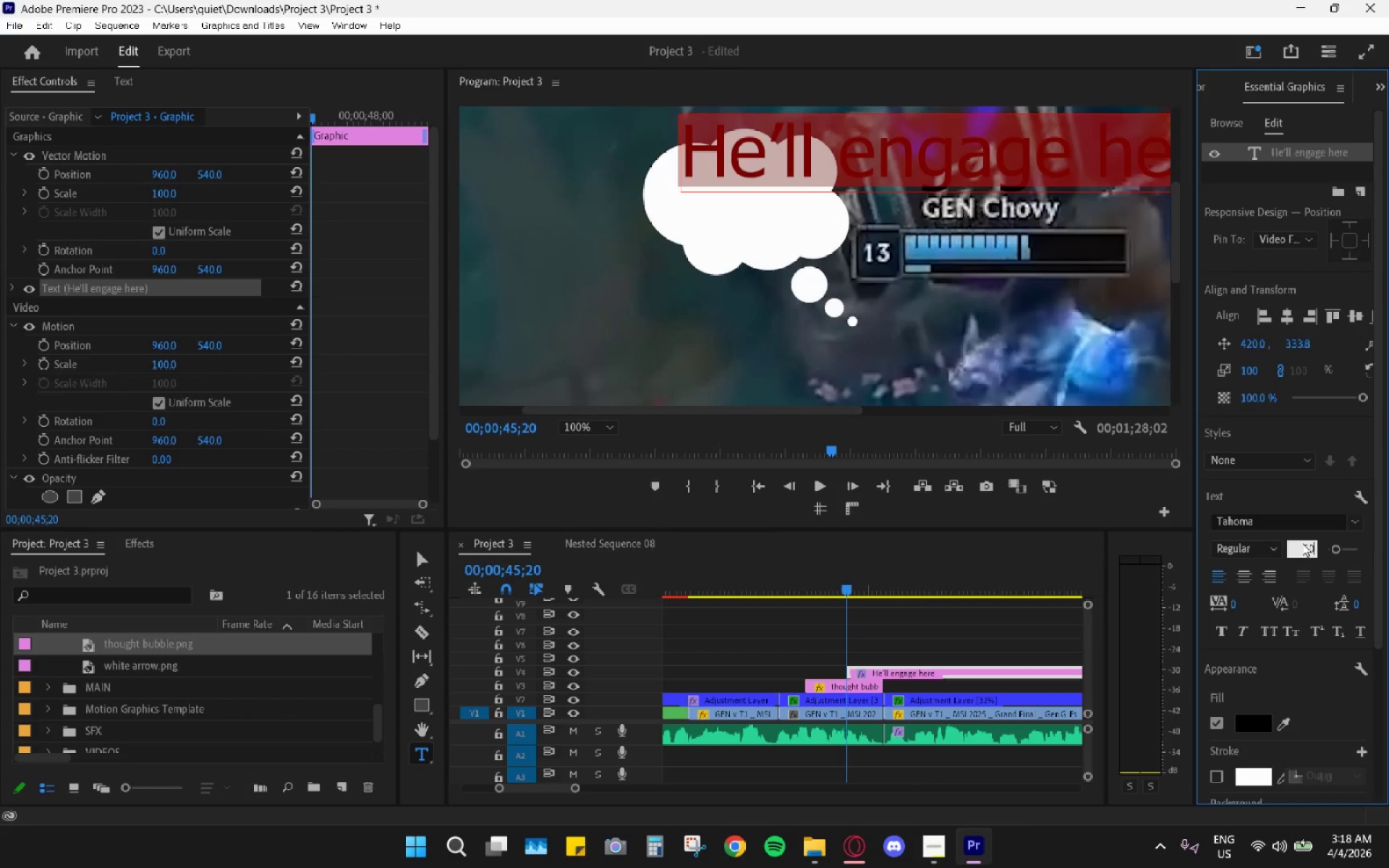 
key(Enter)
 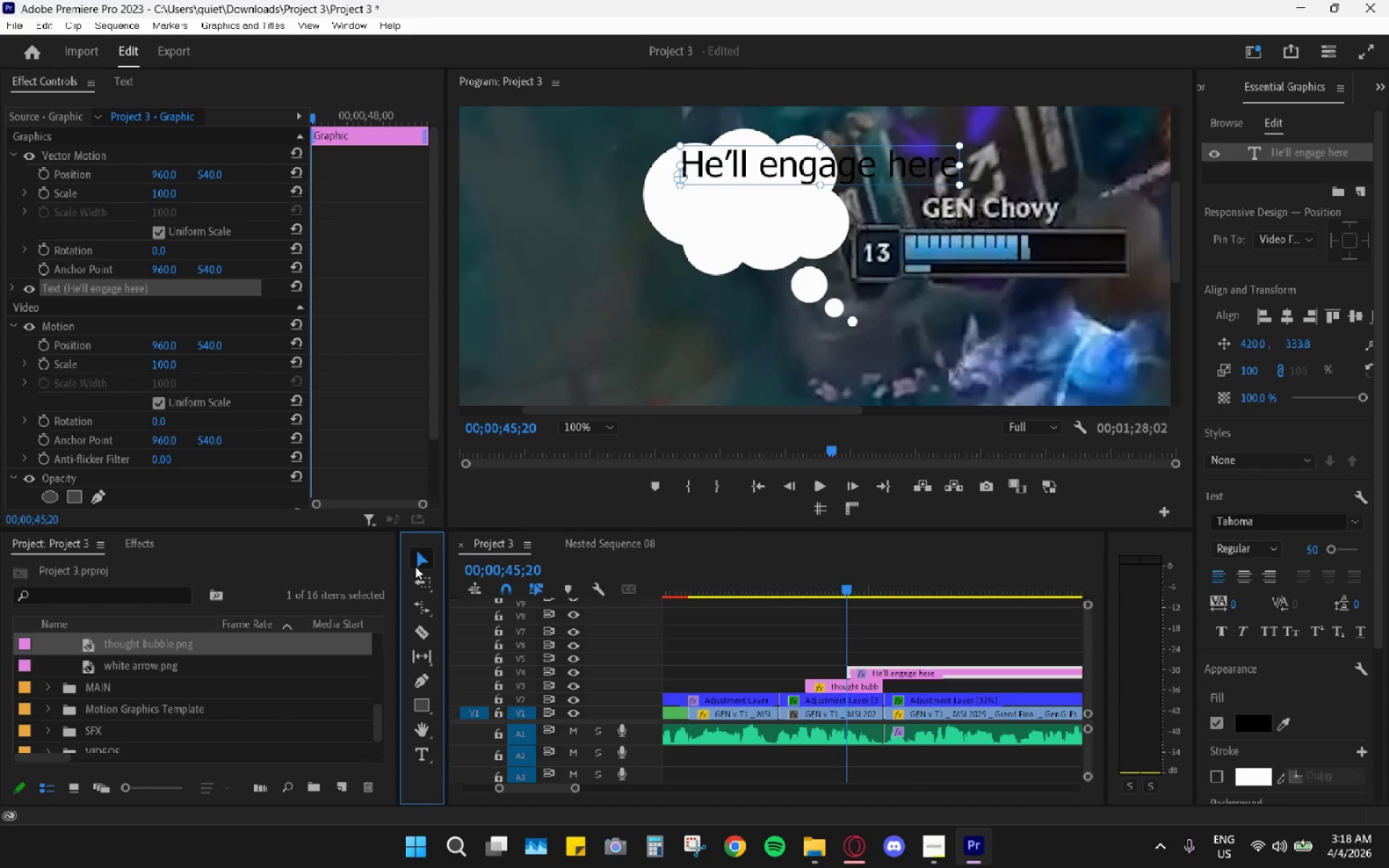 
left_click_drag(start_coordinate=[896, 174], to_coordinate=[863, 204])
 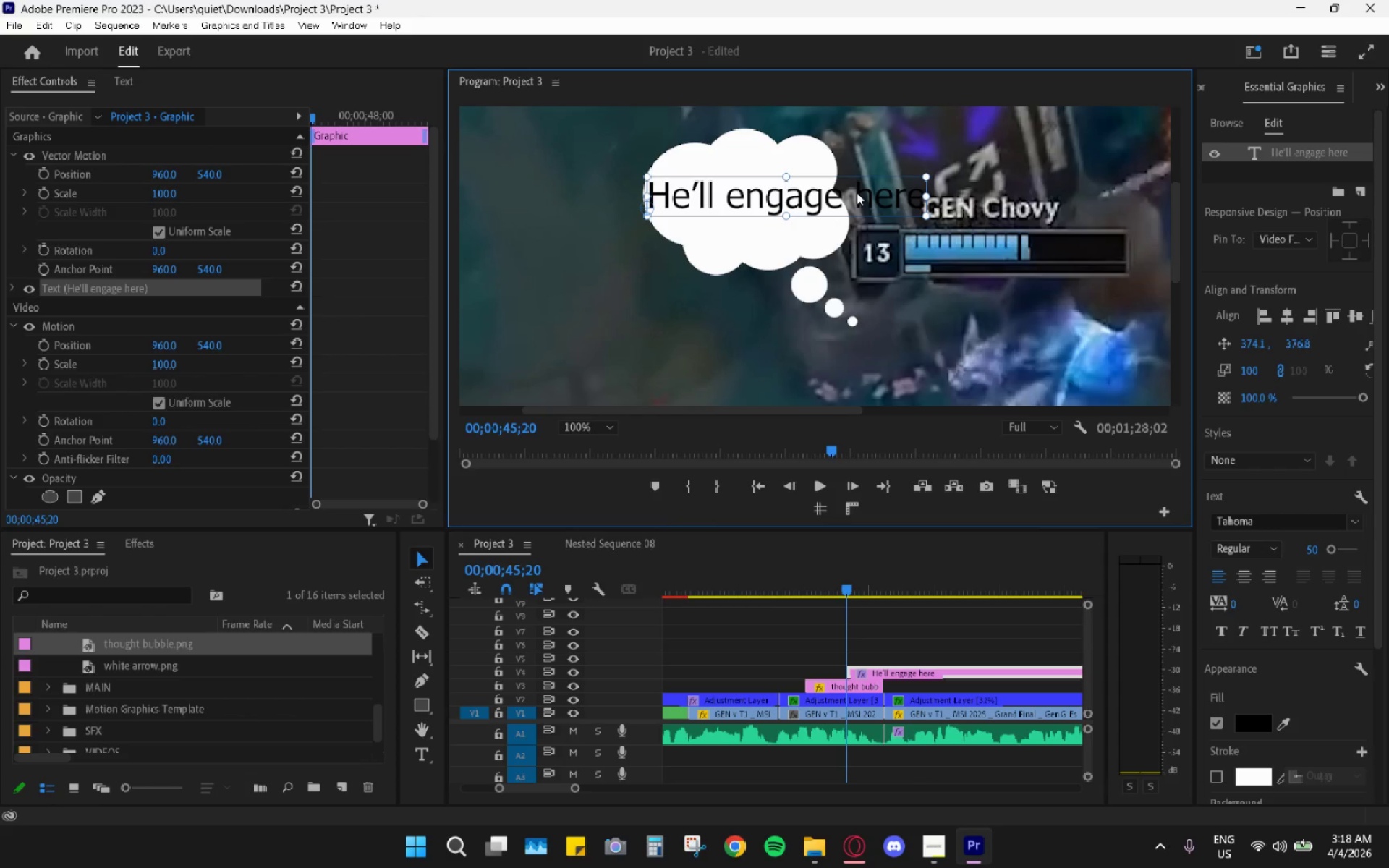 
left_click([857, 192])
 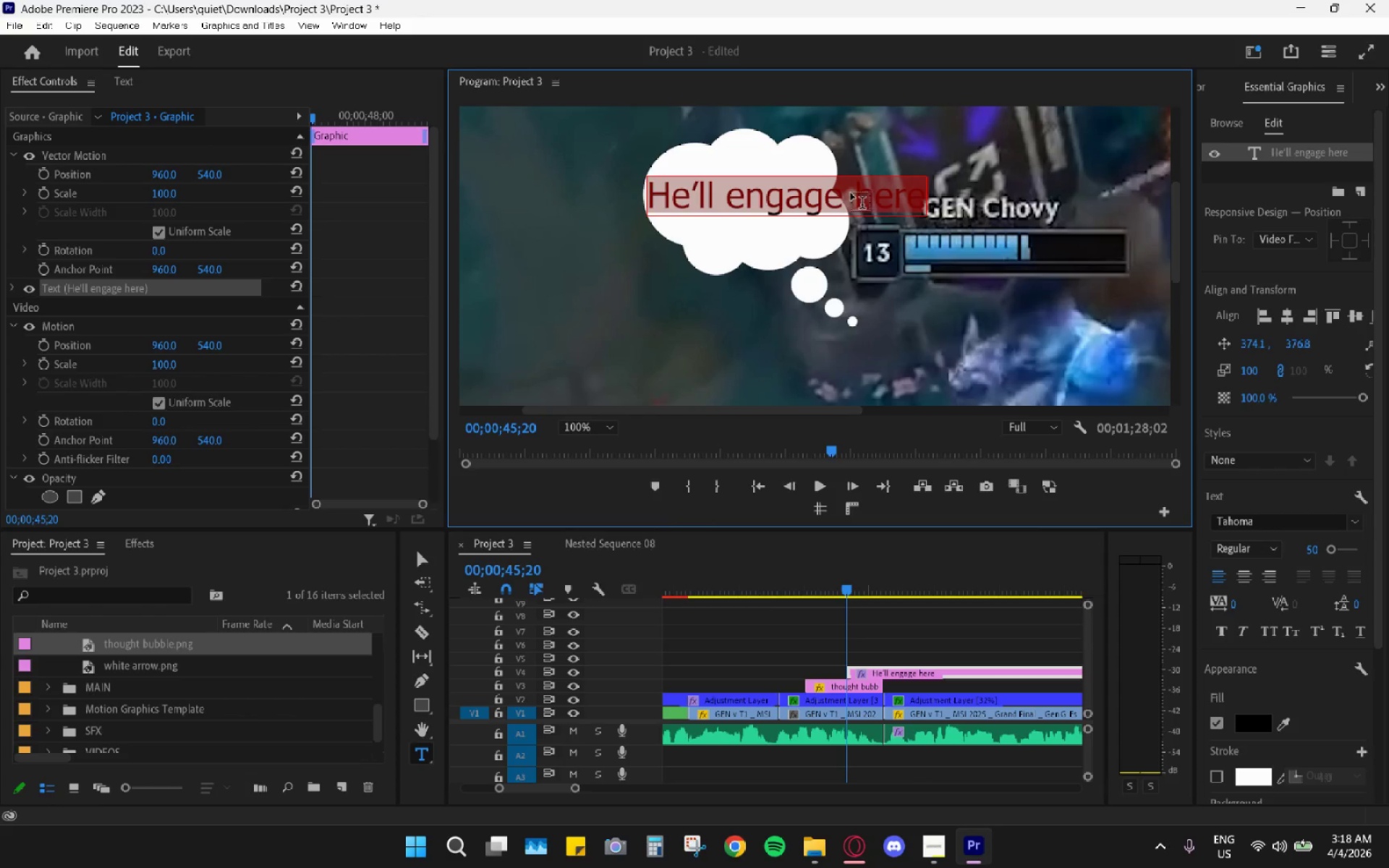 
triple_click([851, 193])
 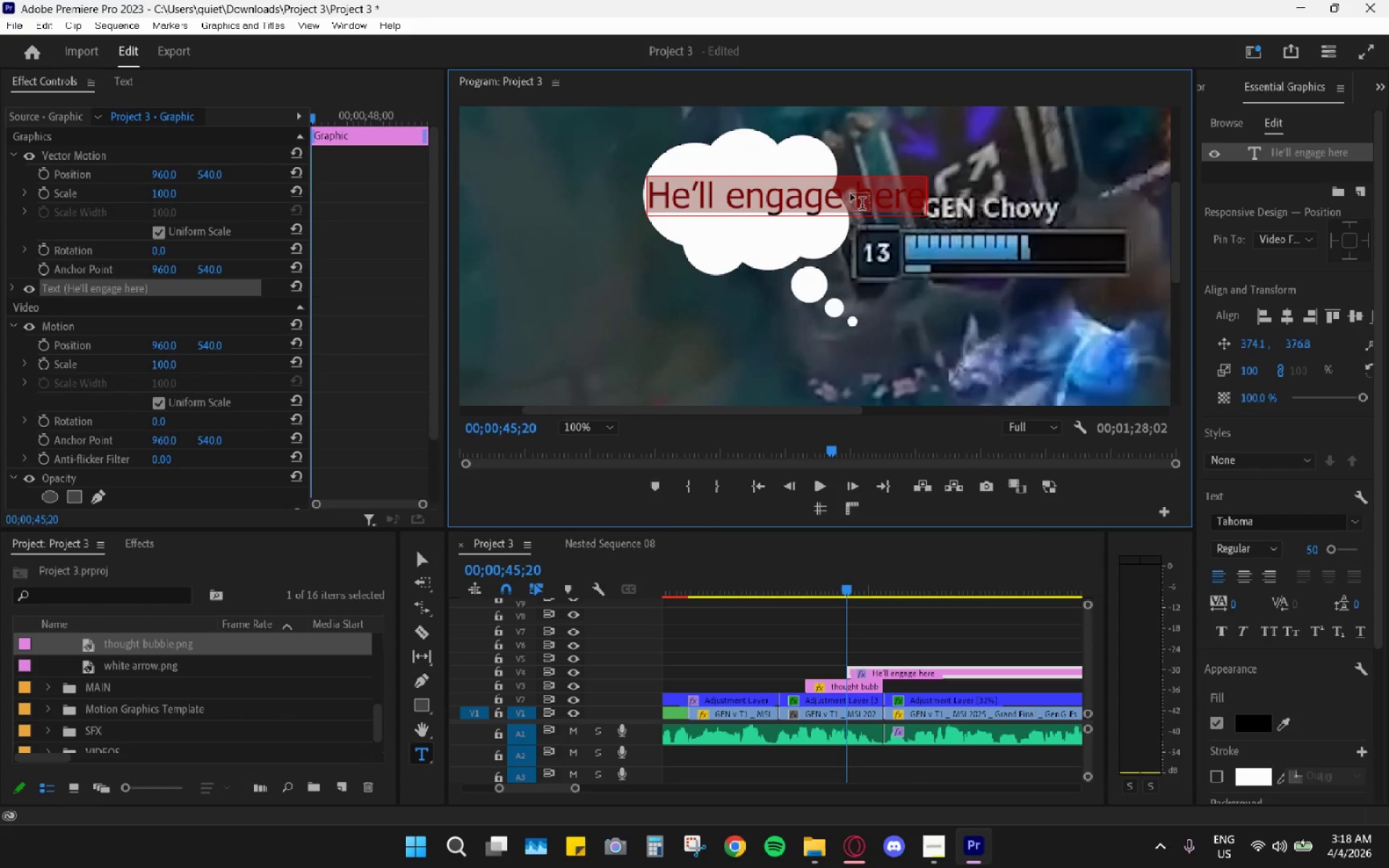 
triple_click([851, 194])
 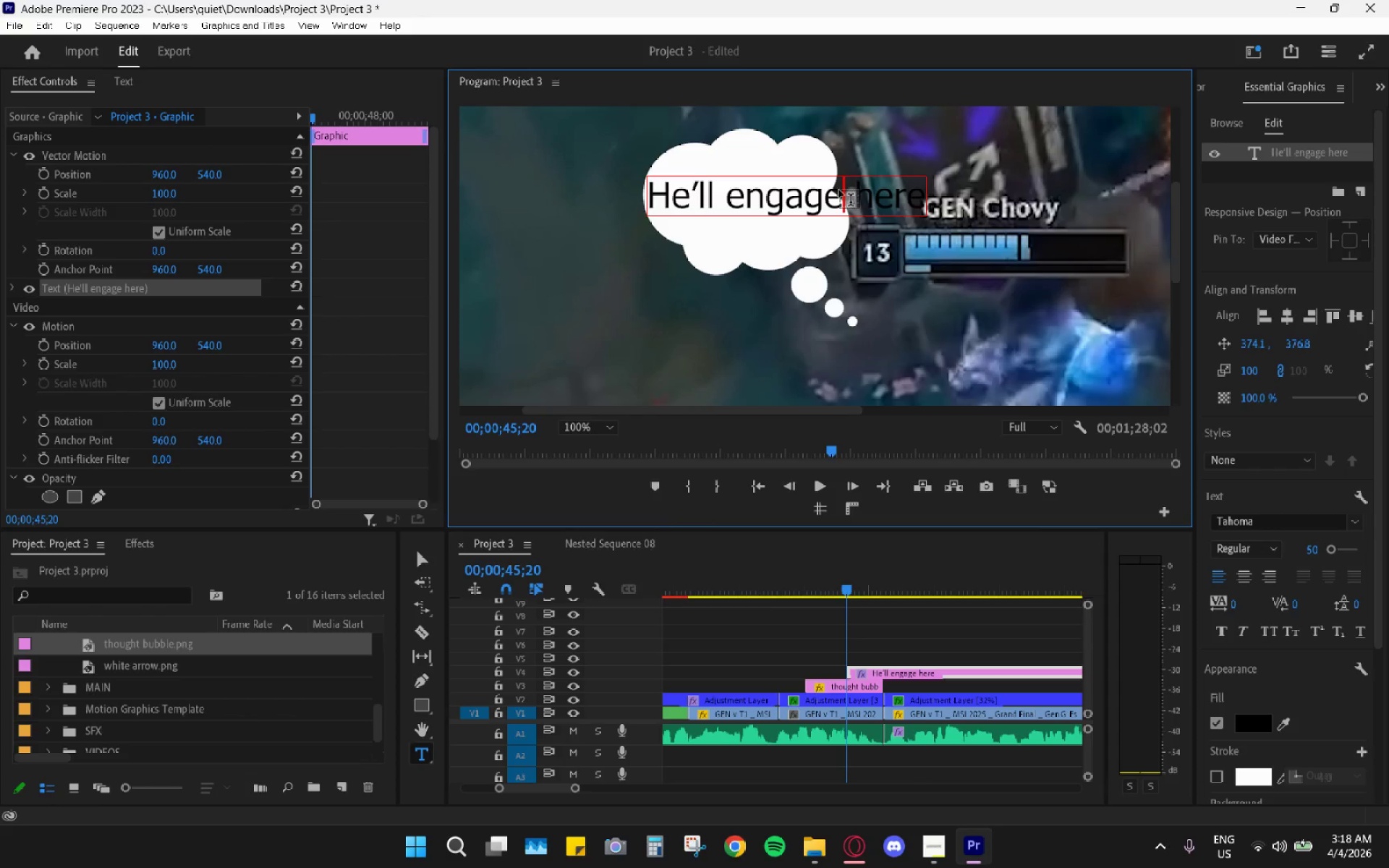 
key(ArrowRight)
 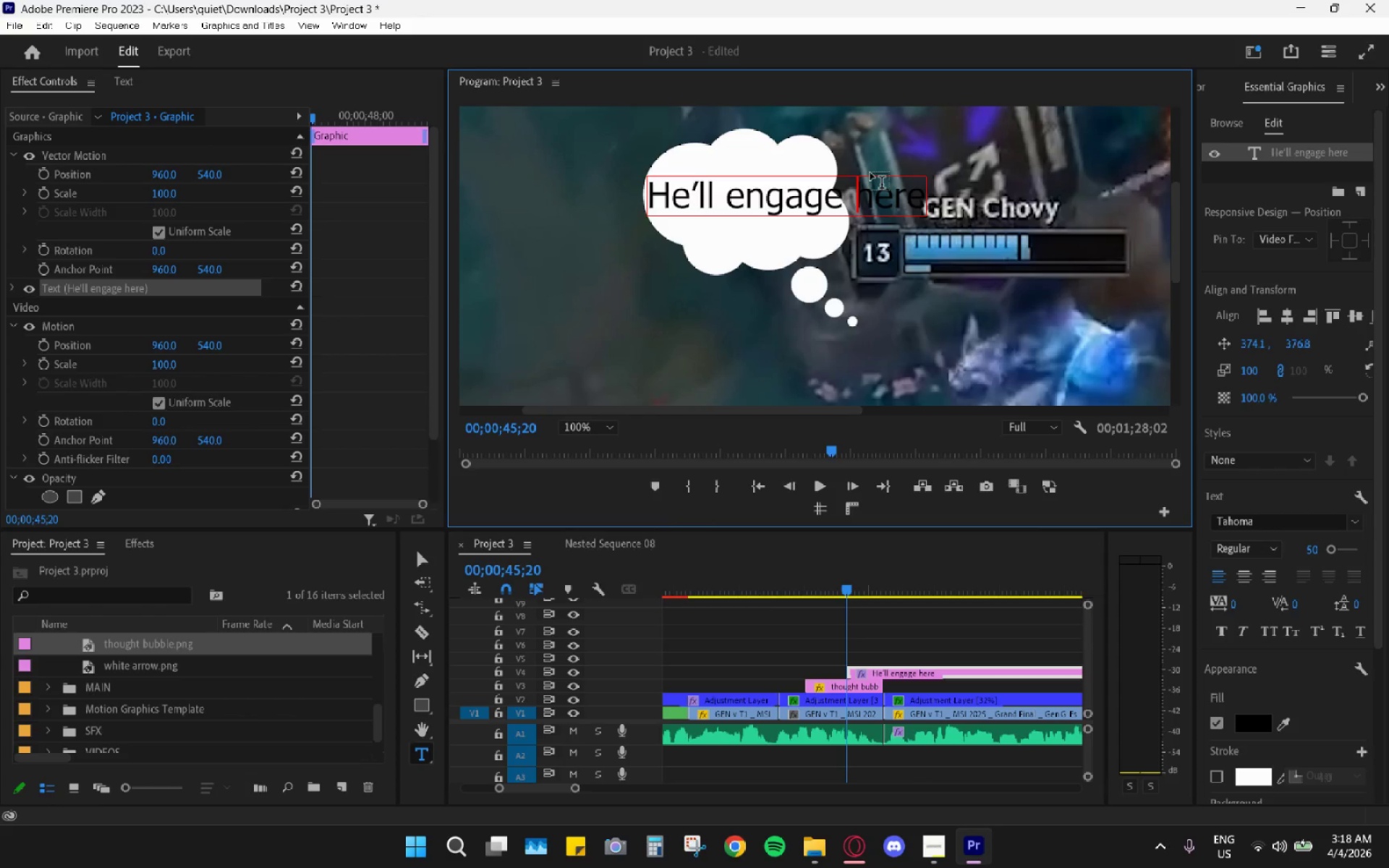 
key(Backspace)
 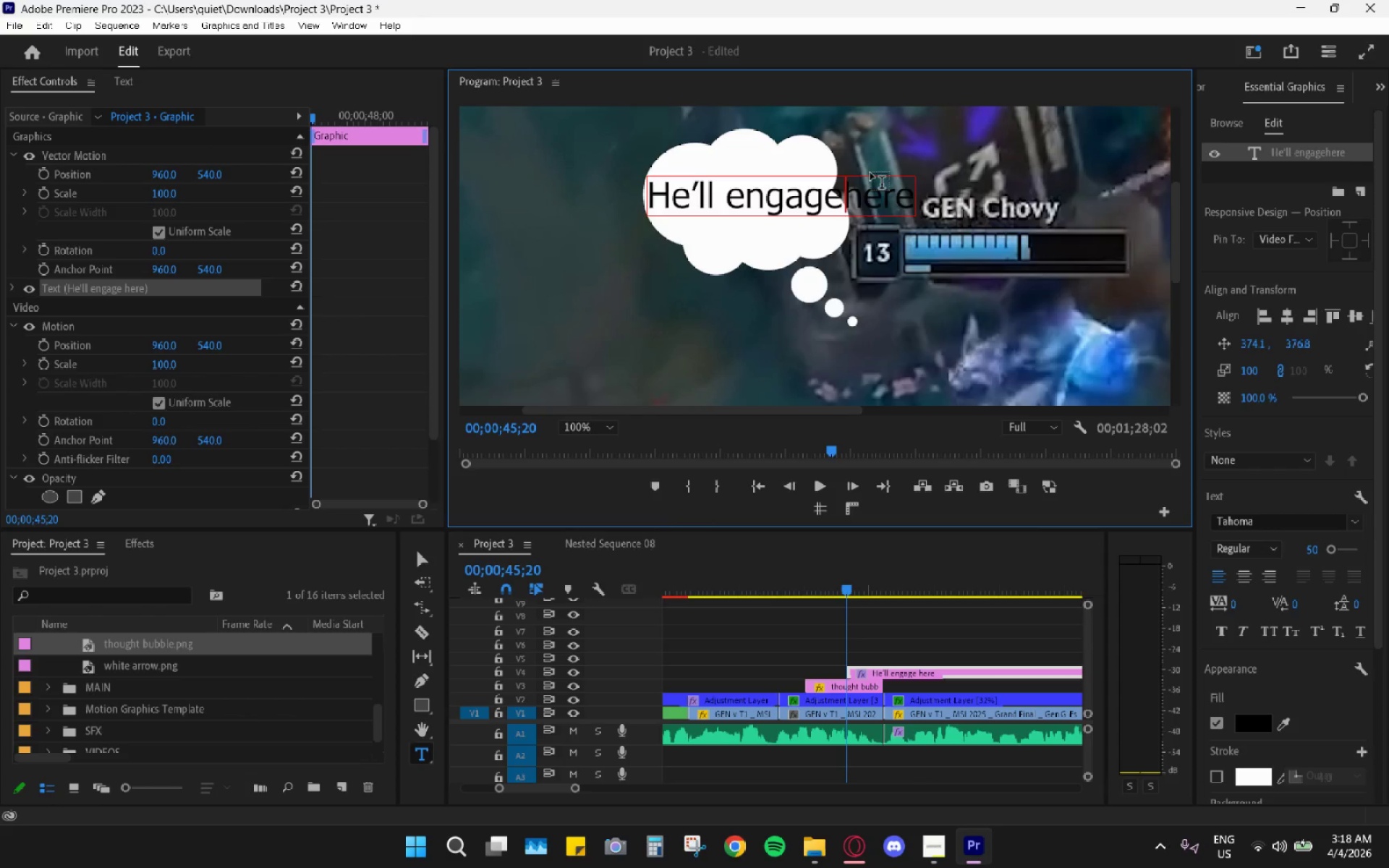 
key(Enter)
 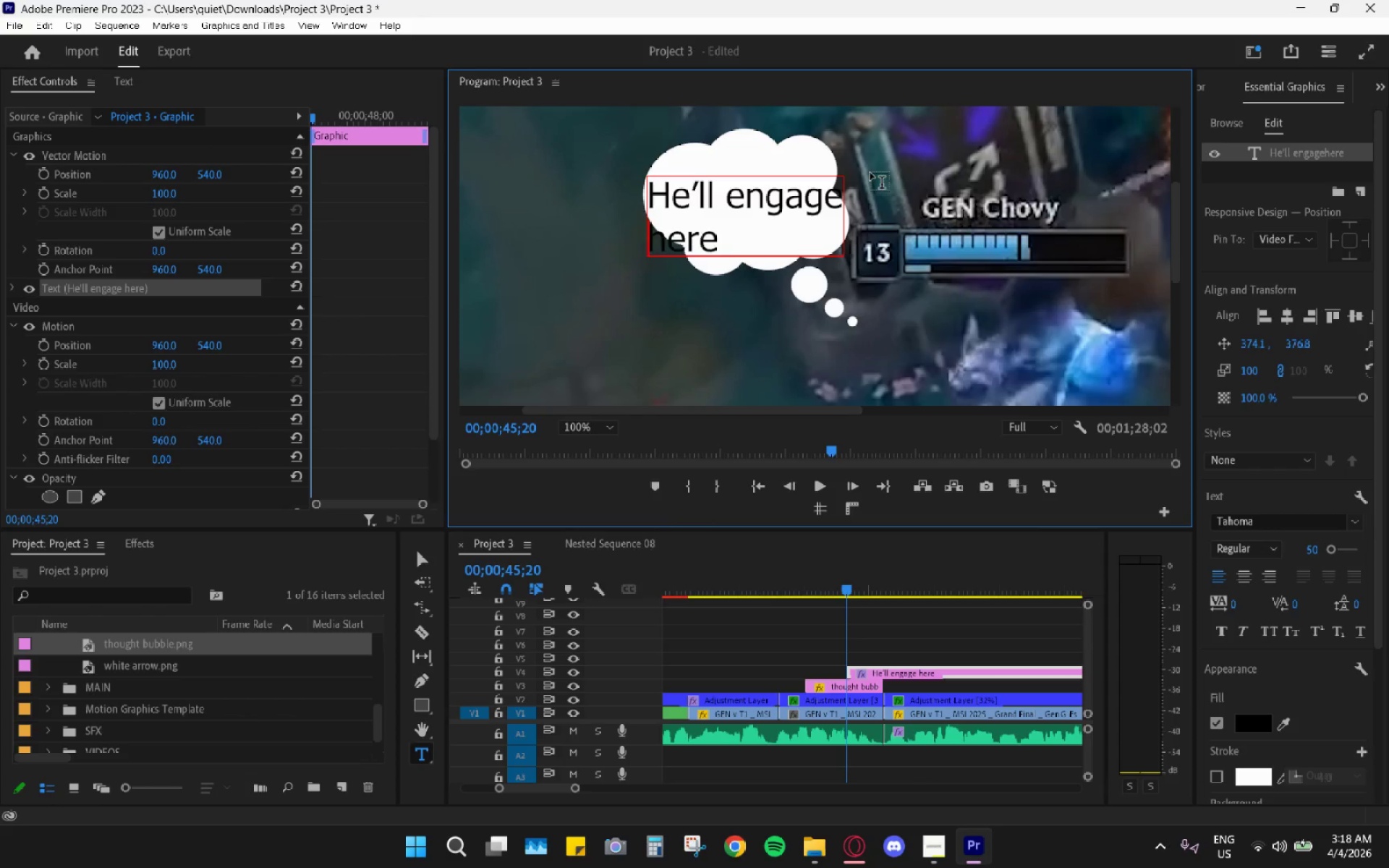 
key(Space)
 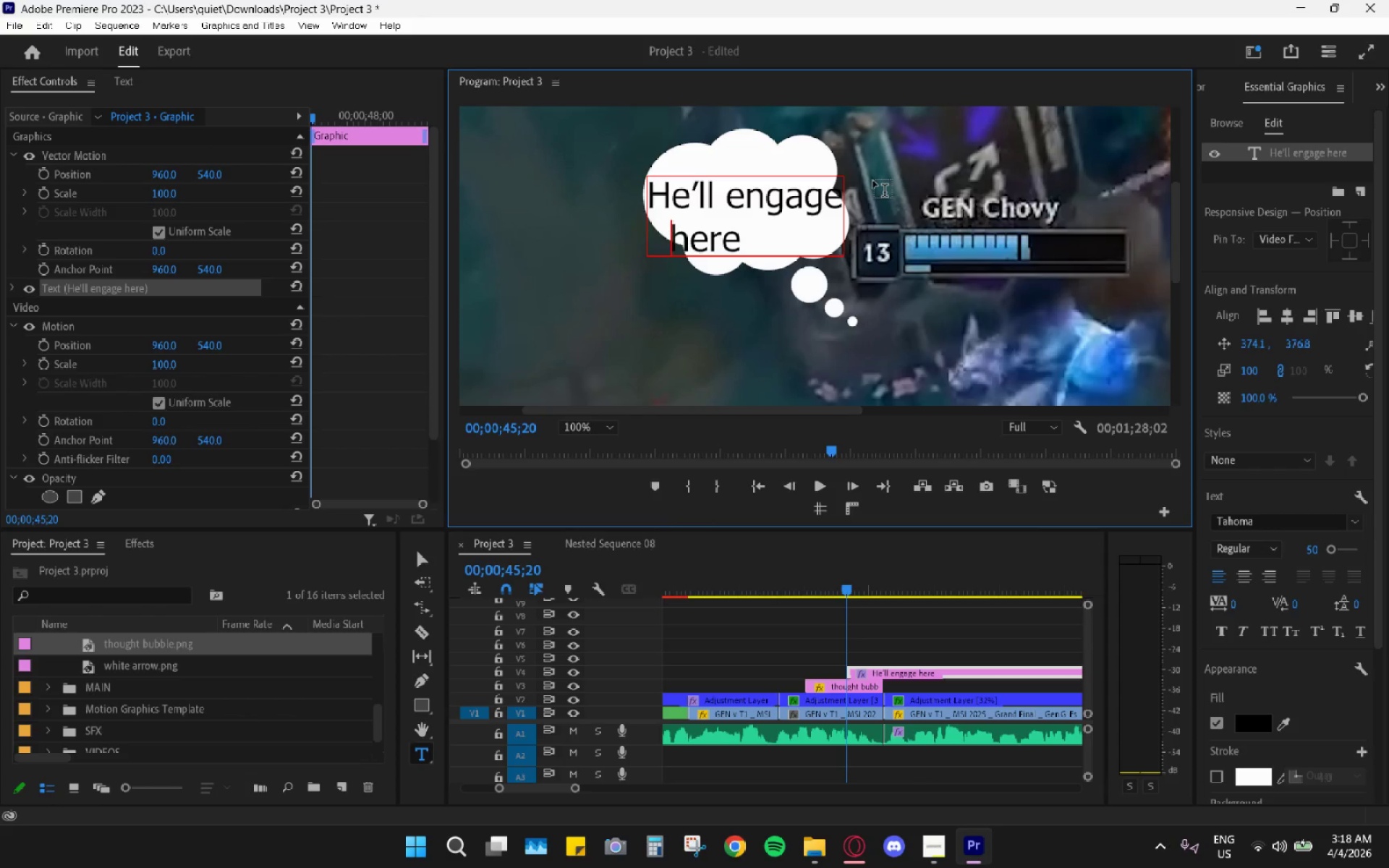 
key(Space)
 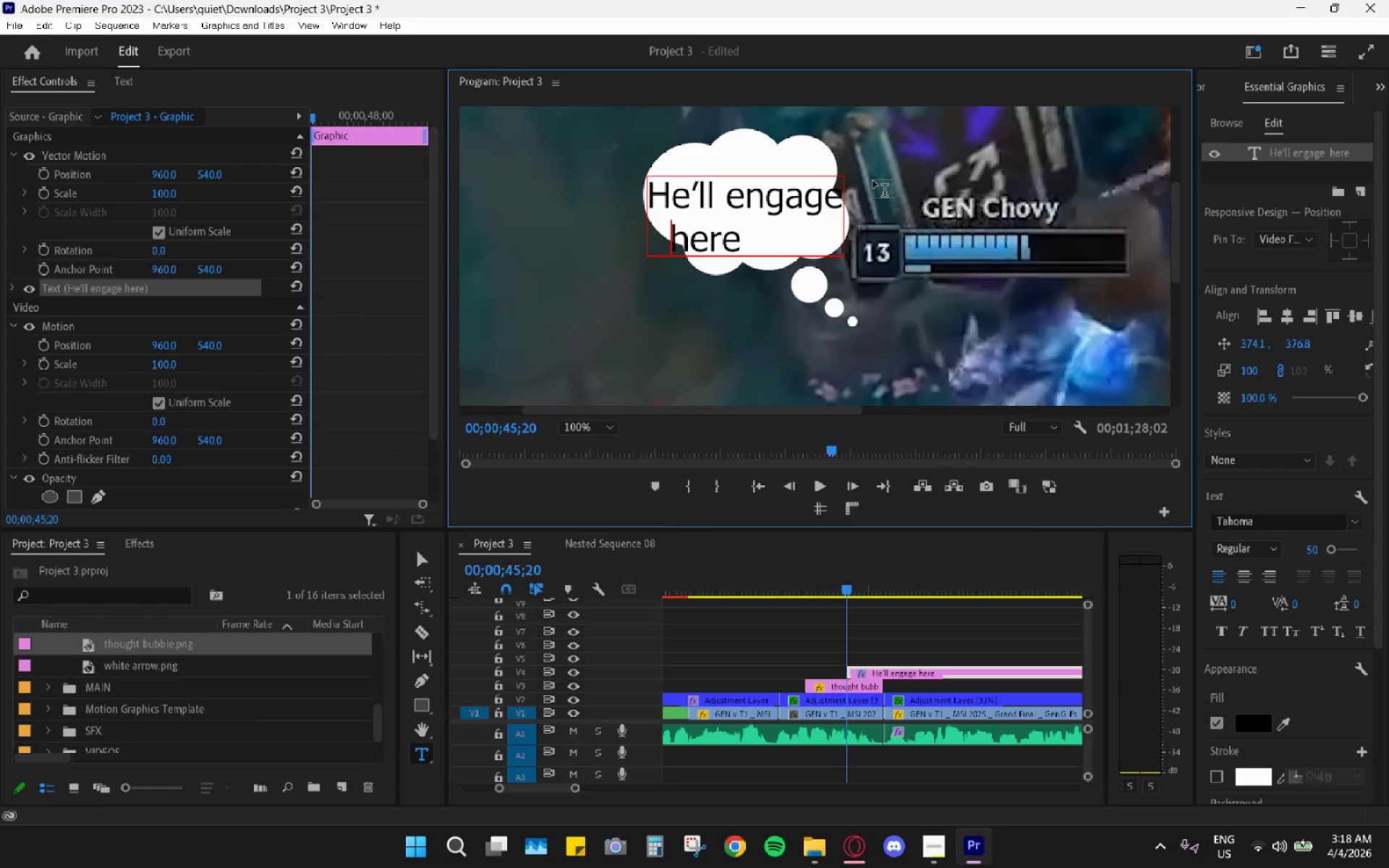 
key(Space)
 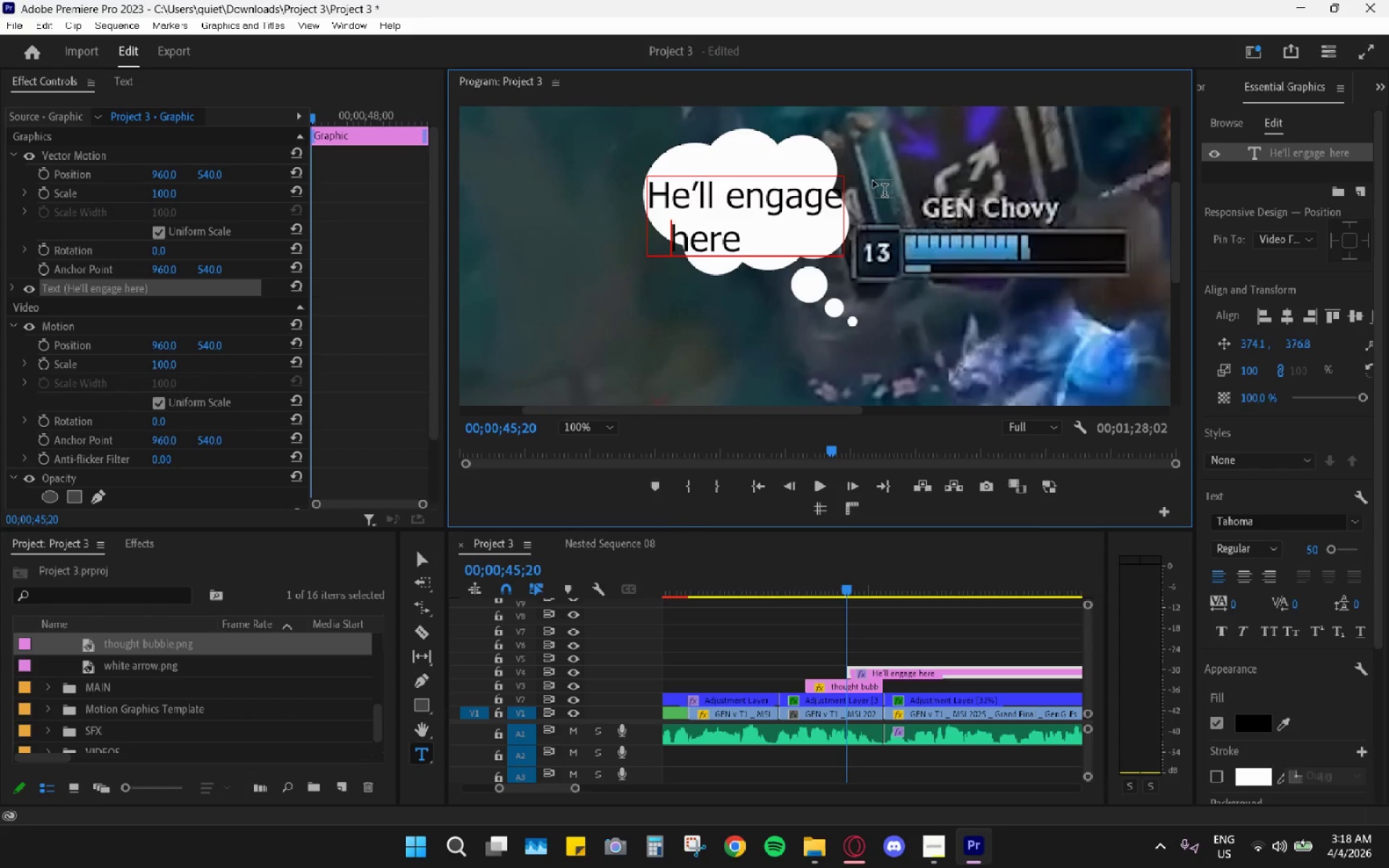 
key(Space)
 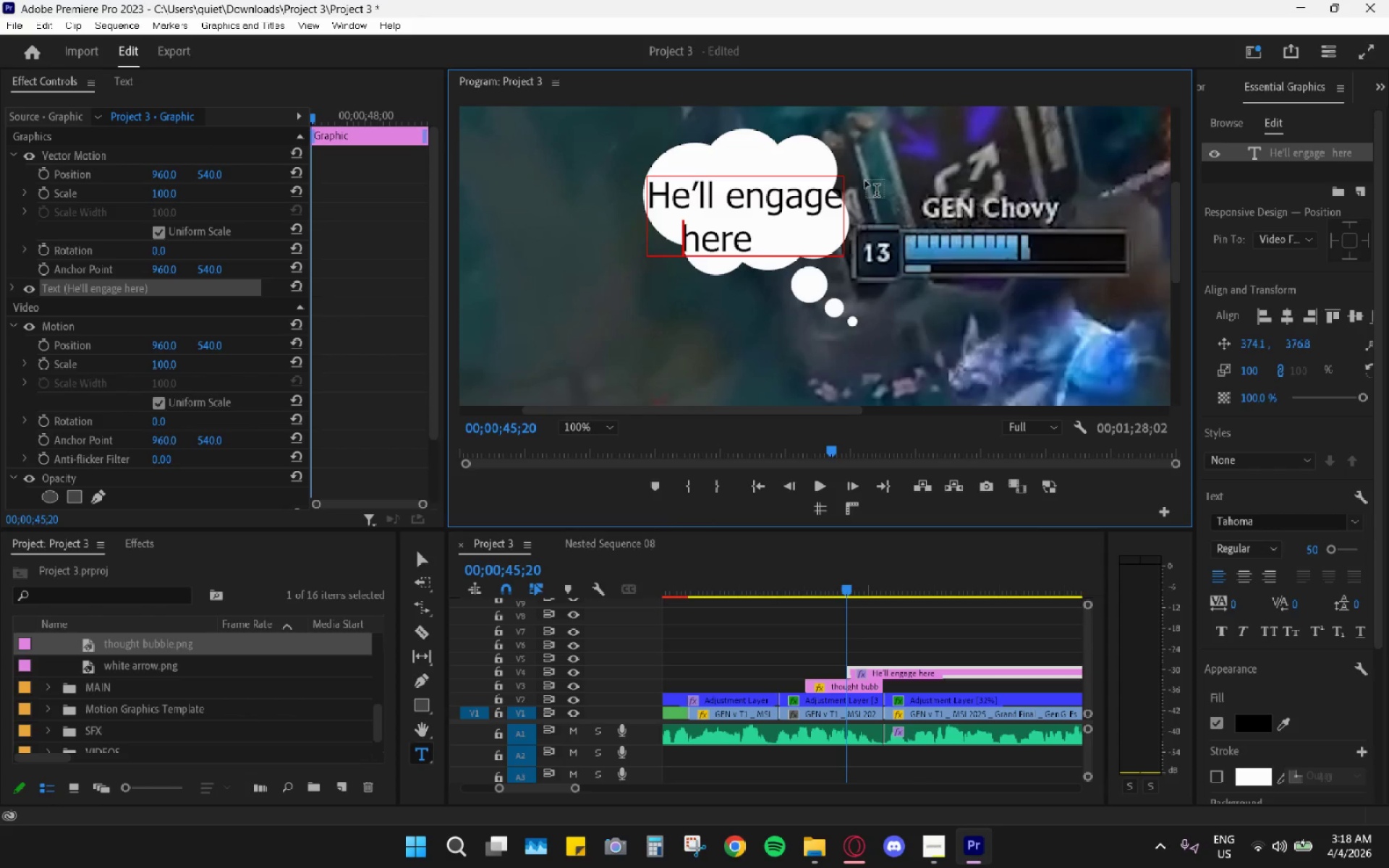 
key(Space)
 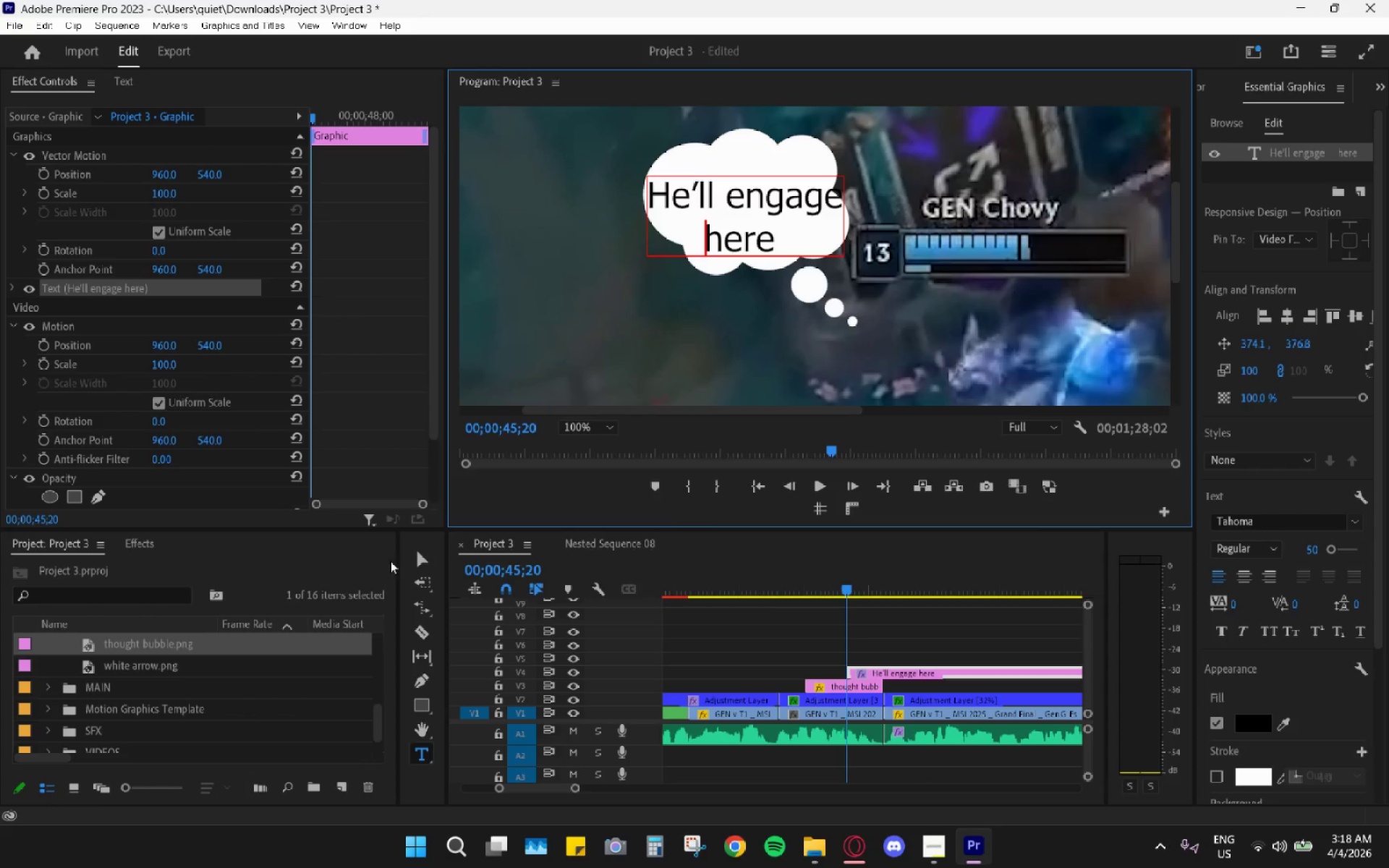 
left_click([421, 563])
 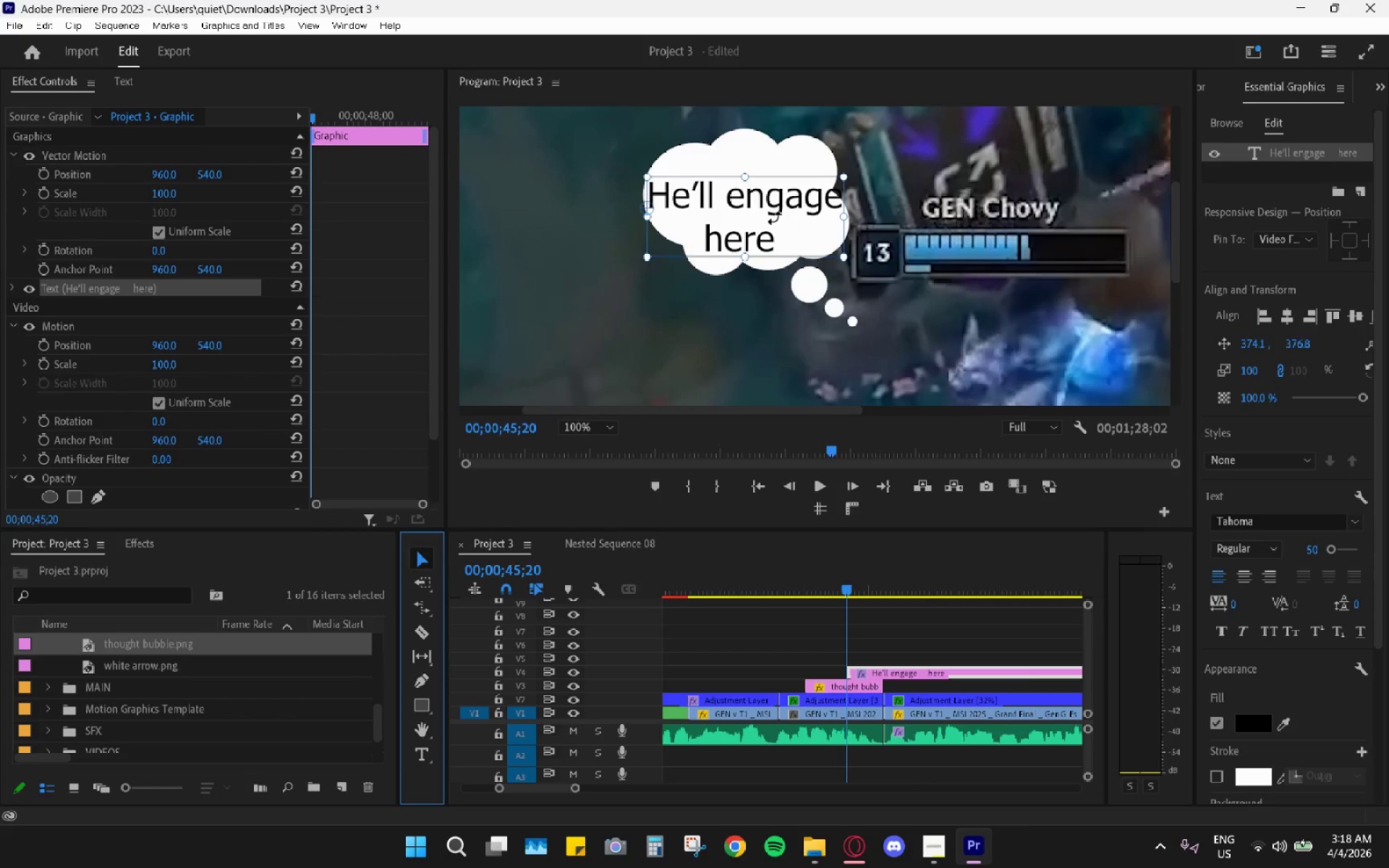 
left_click_drag(start_coordinate=[774, 218], to_coordinate=[786, 210])
 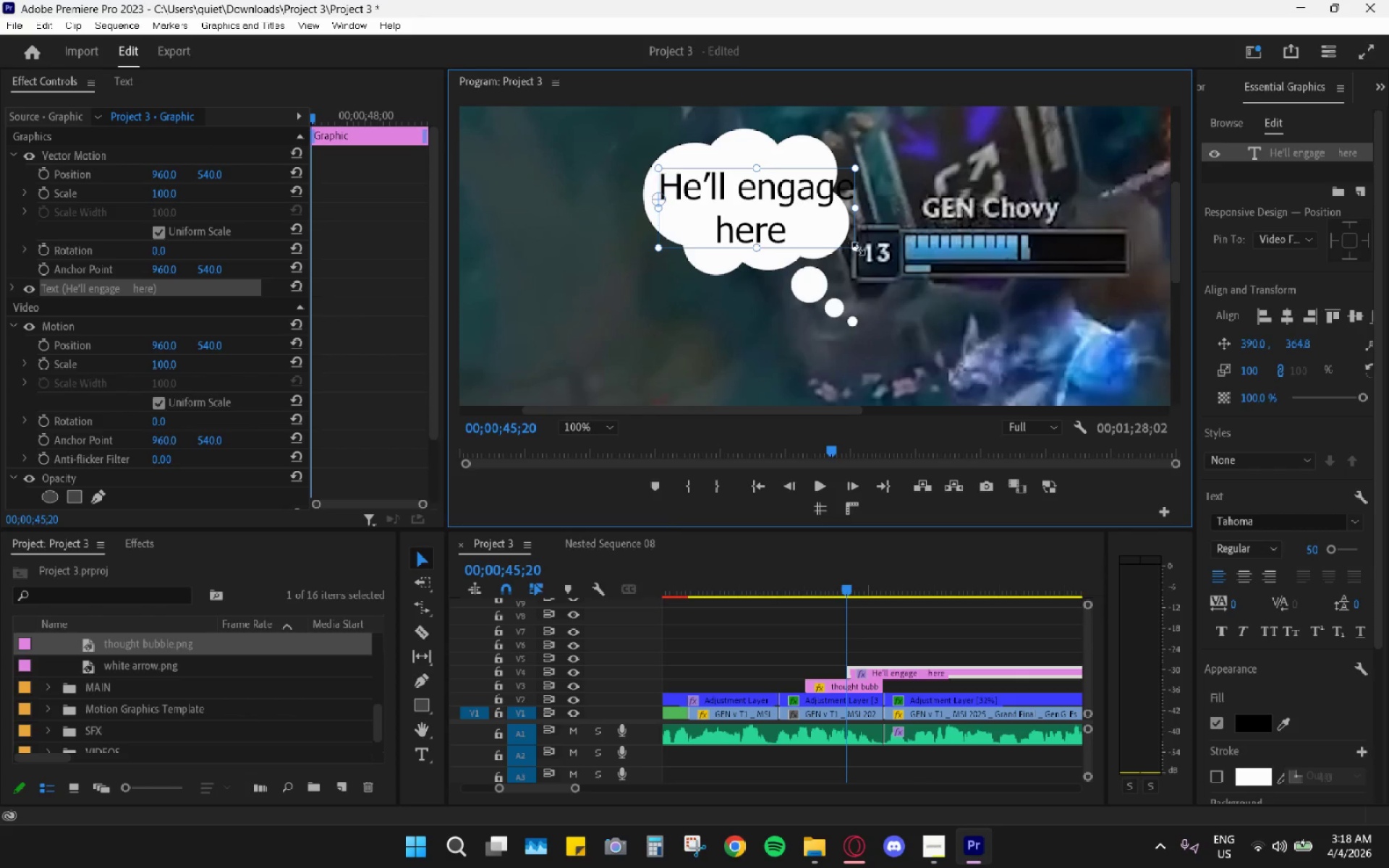 
left_click_drag(start_coordinate=[859, 249], to_coordinate=[828, 235])
 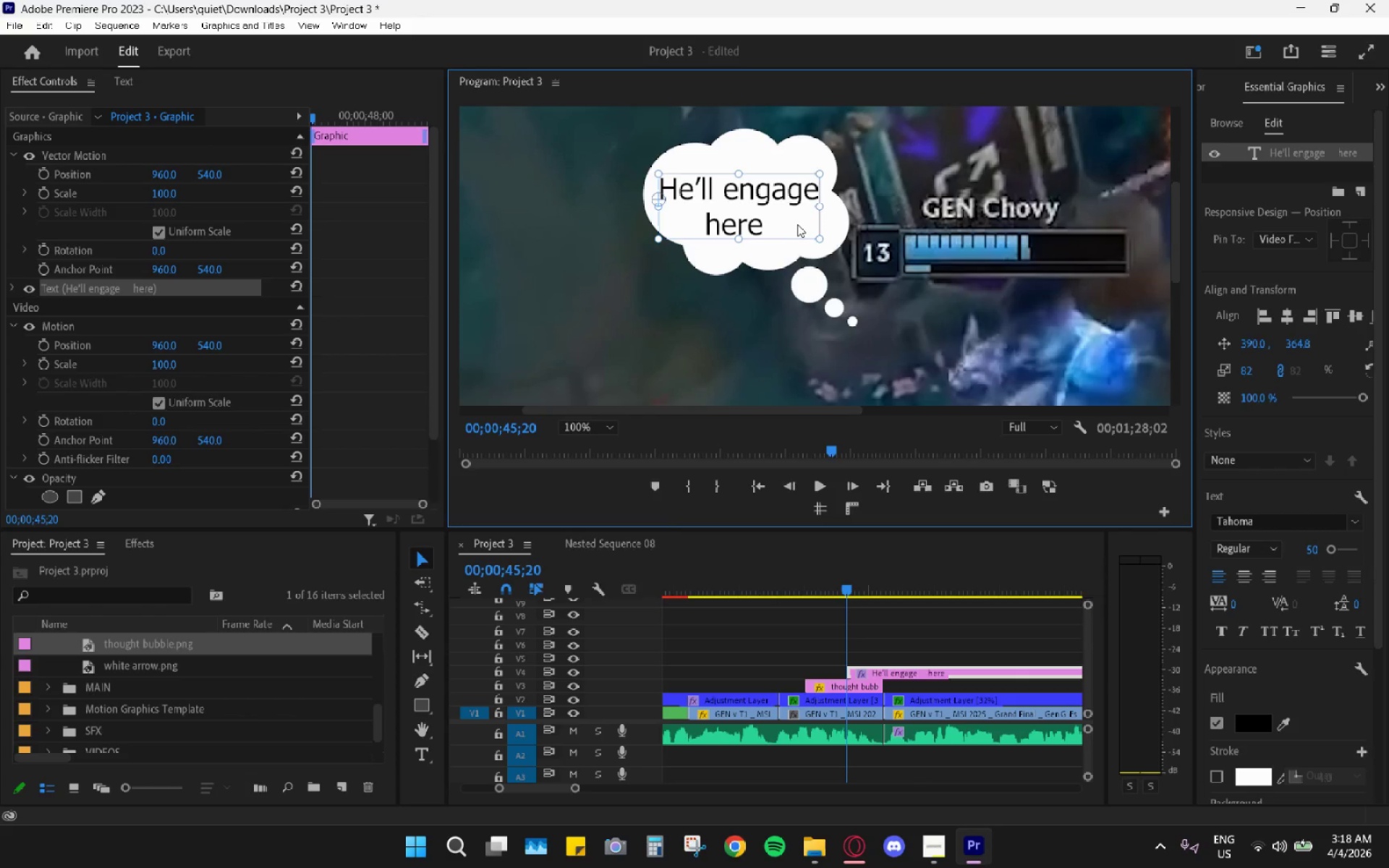 
left_click_drag(start_coordinate=[797, 224], to_coordinate=[803, 224])
 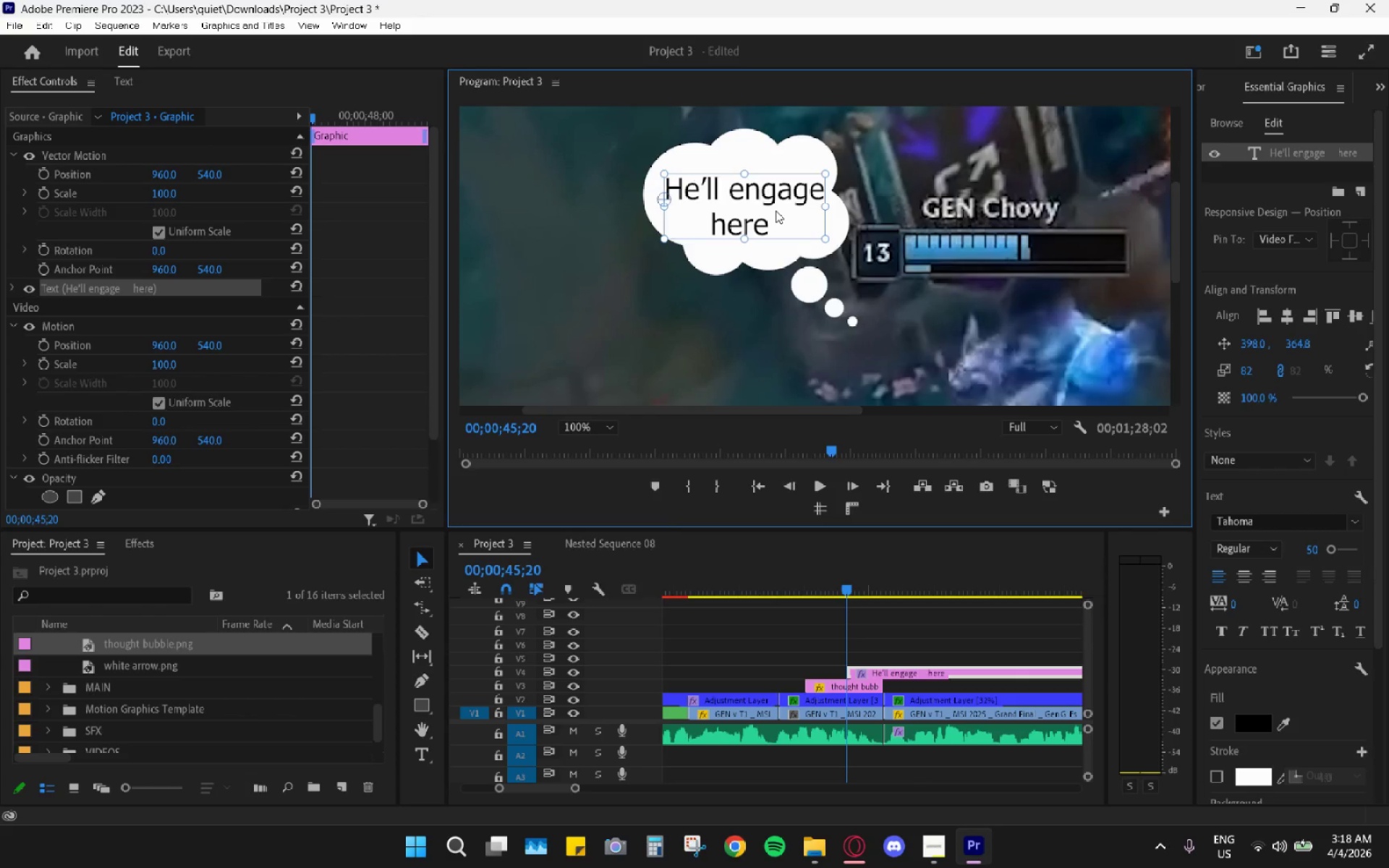 
double_click([776, 210])
 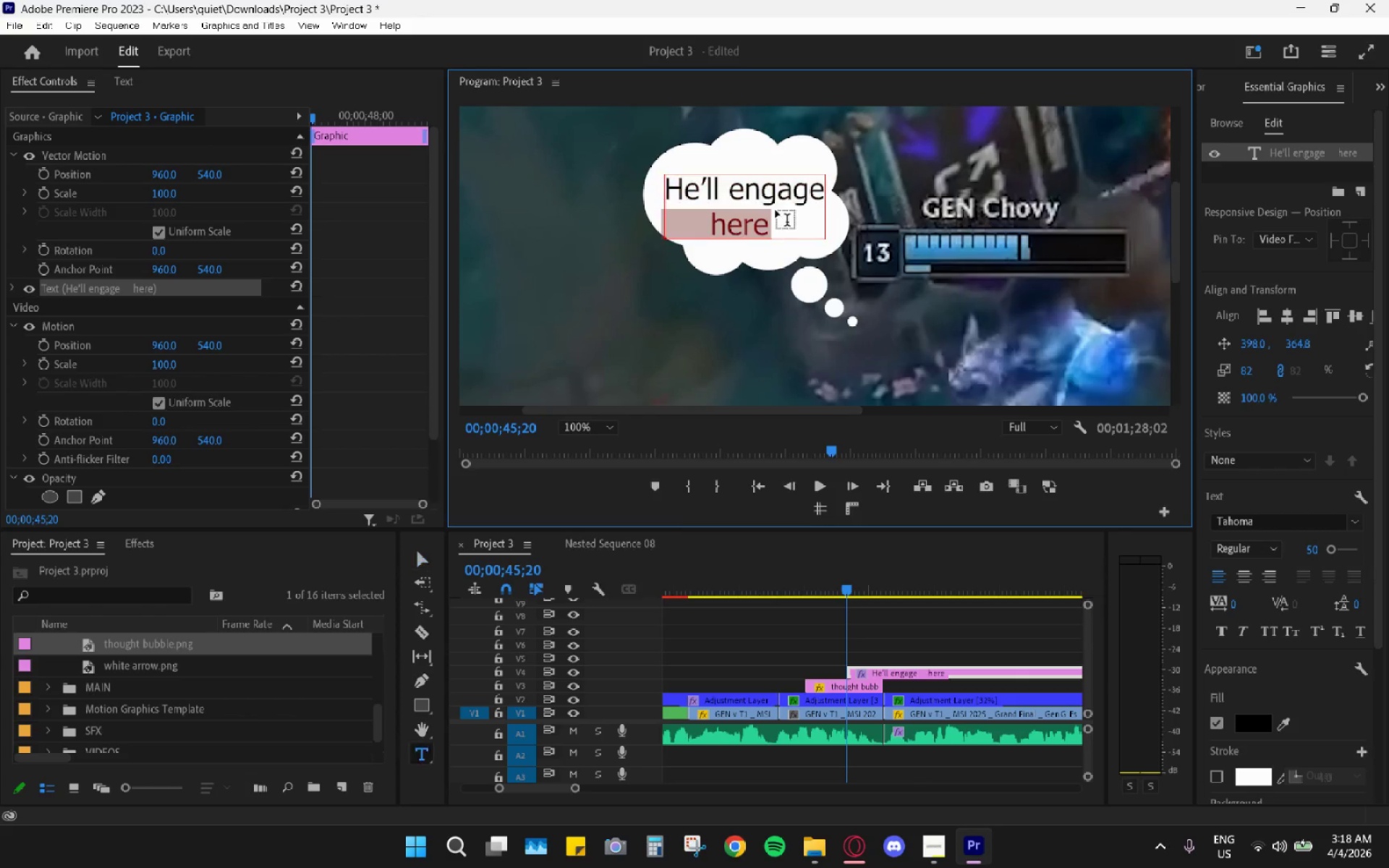 
triple_click([776, 210])
 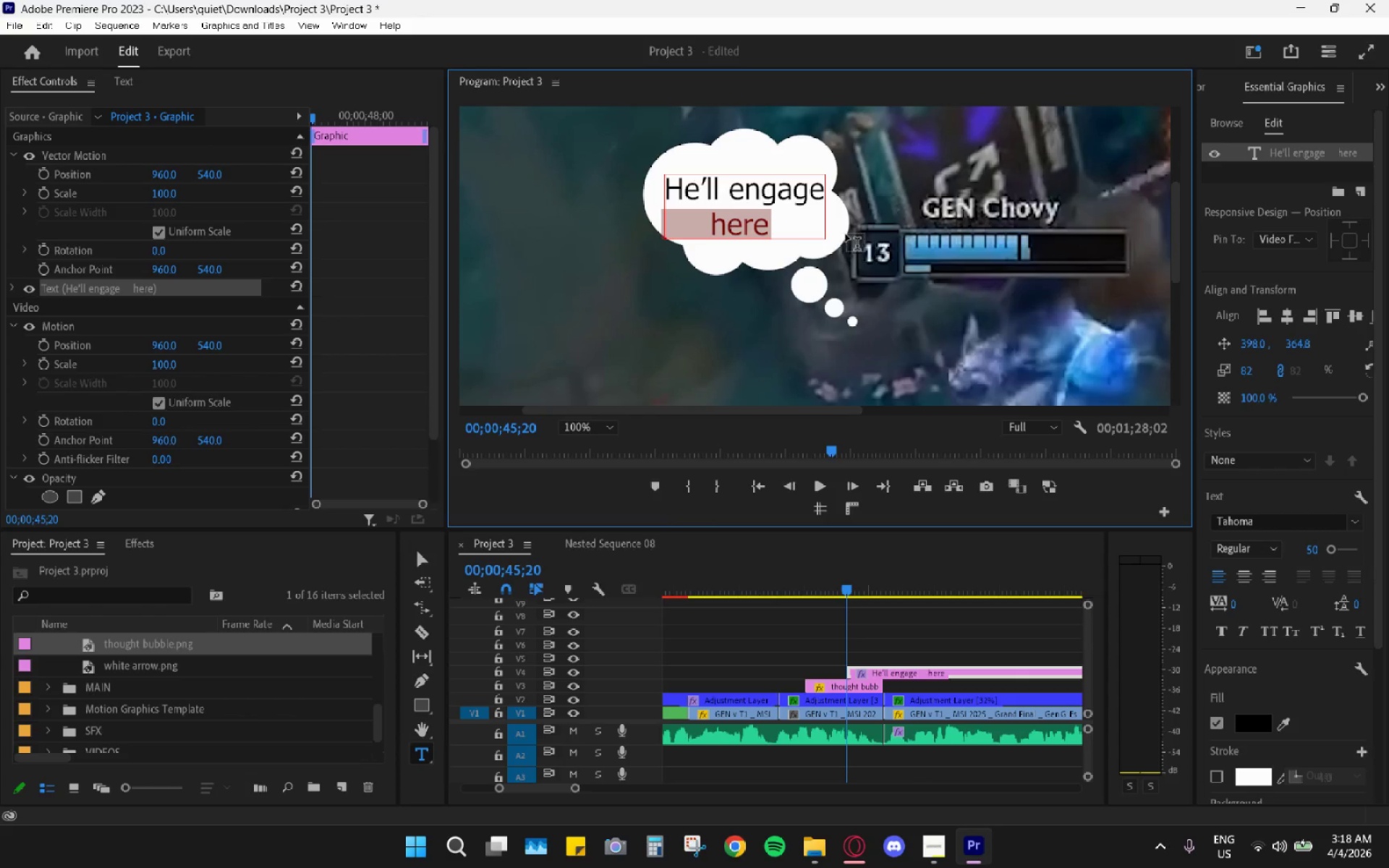 
key(Shift+A)
 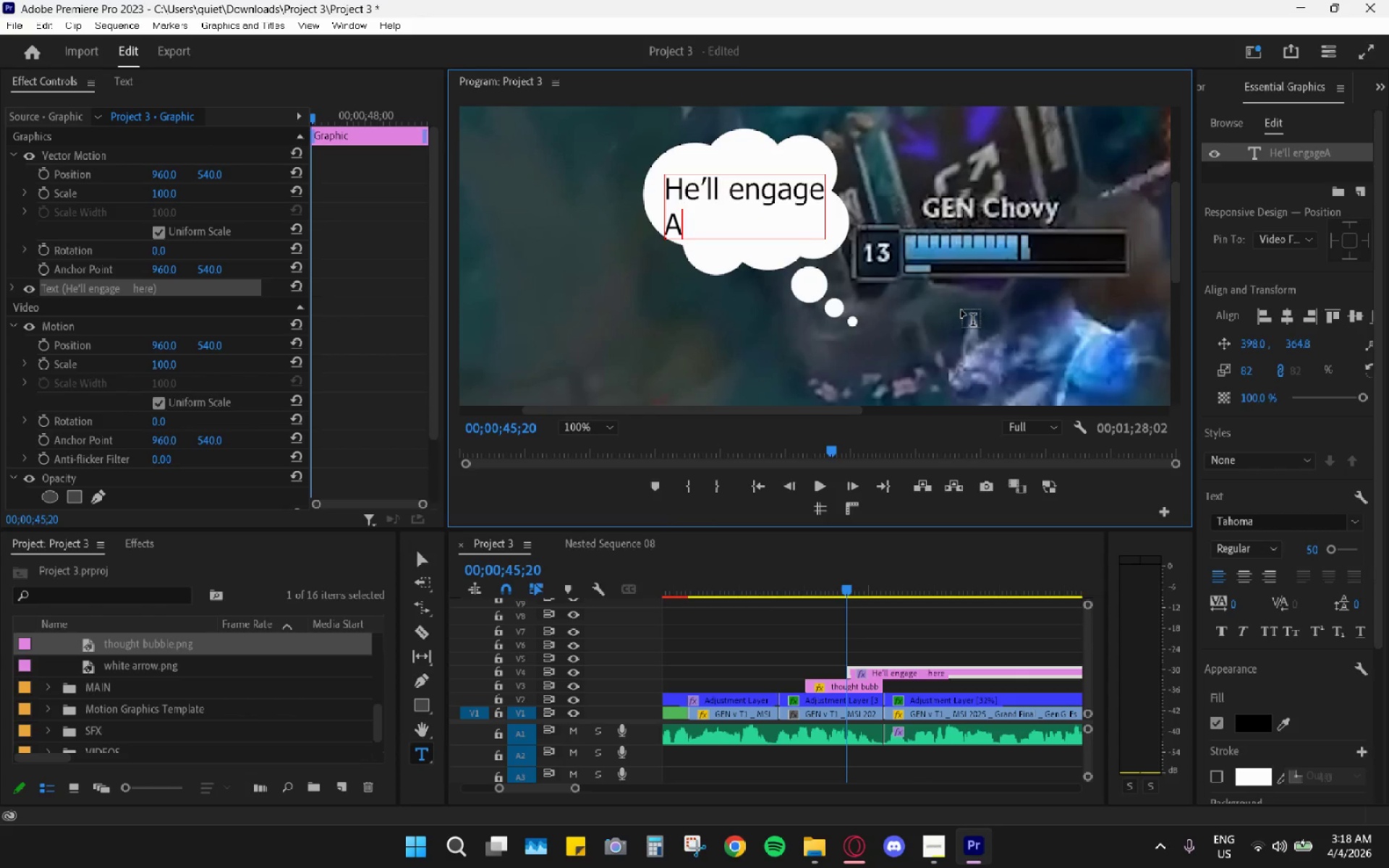 
hold_key(key=ControlLeft, duration=0.67)
 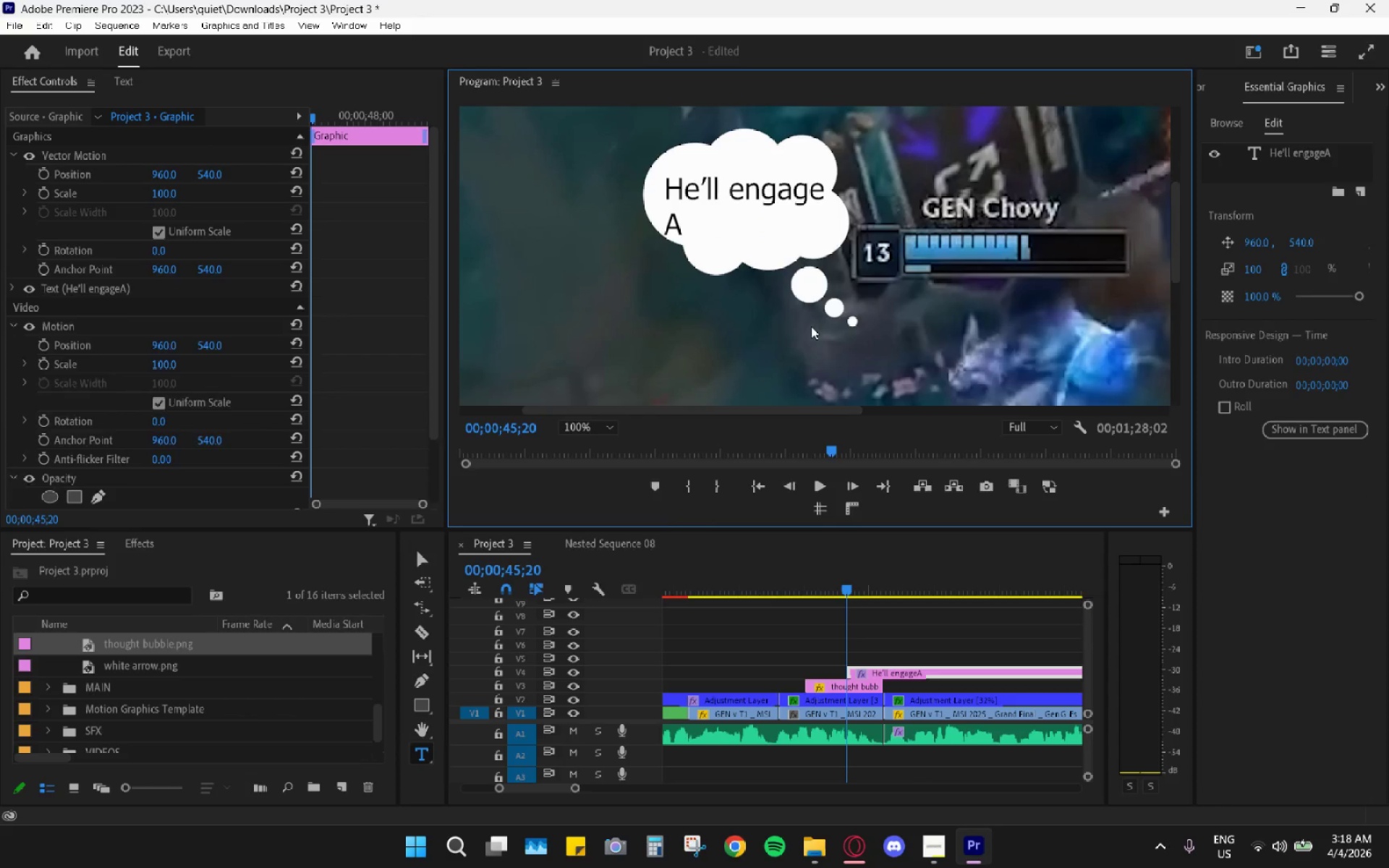 
key(Control+Shift+ShiftLeft)
 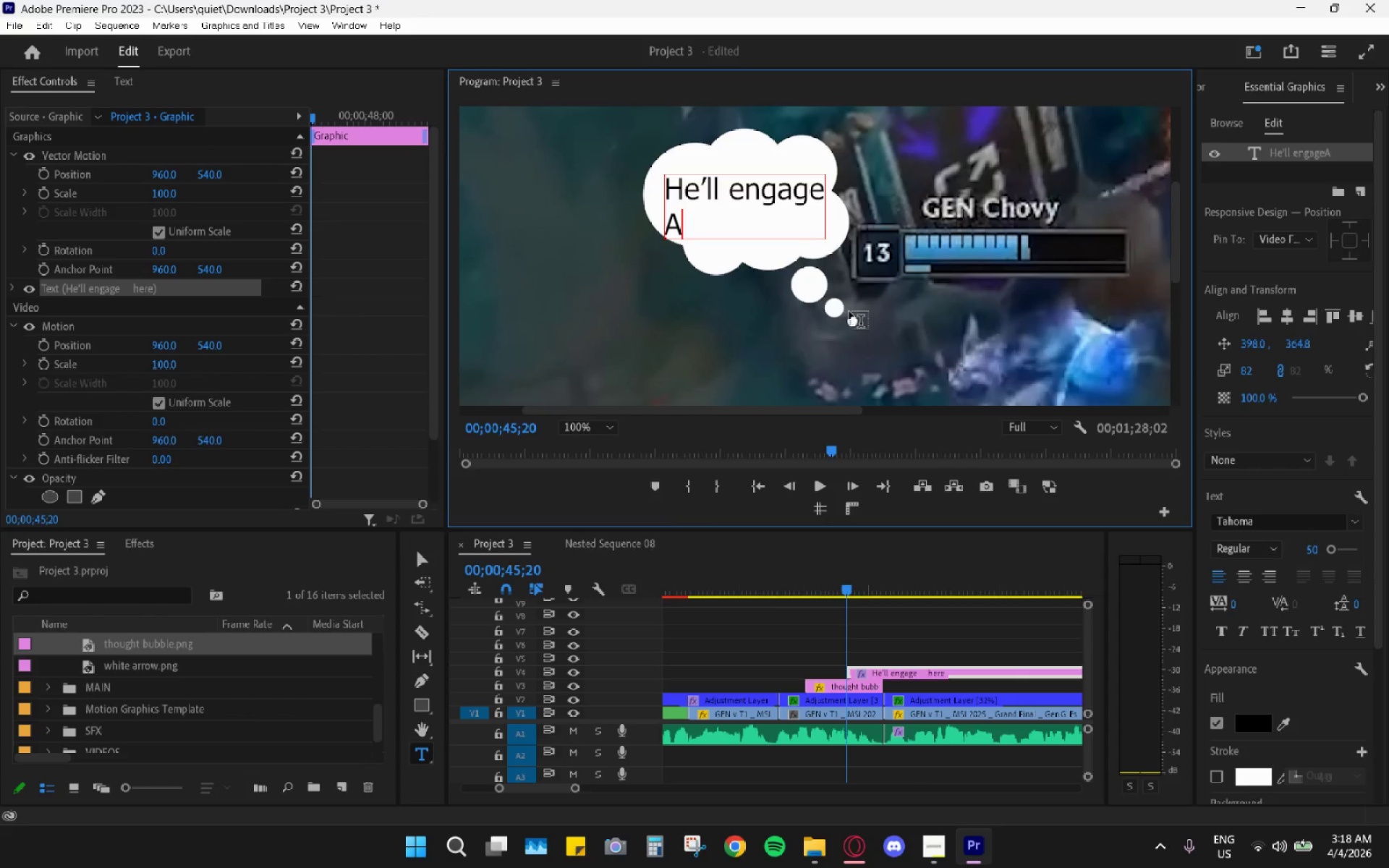 
left_click([811, 326])
 